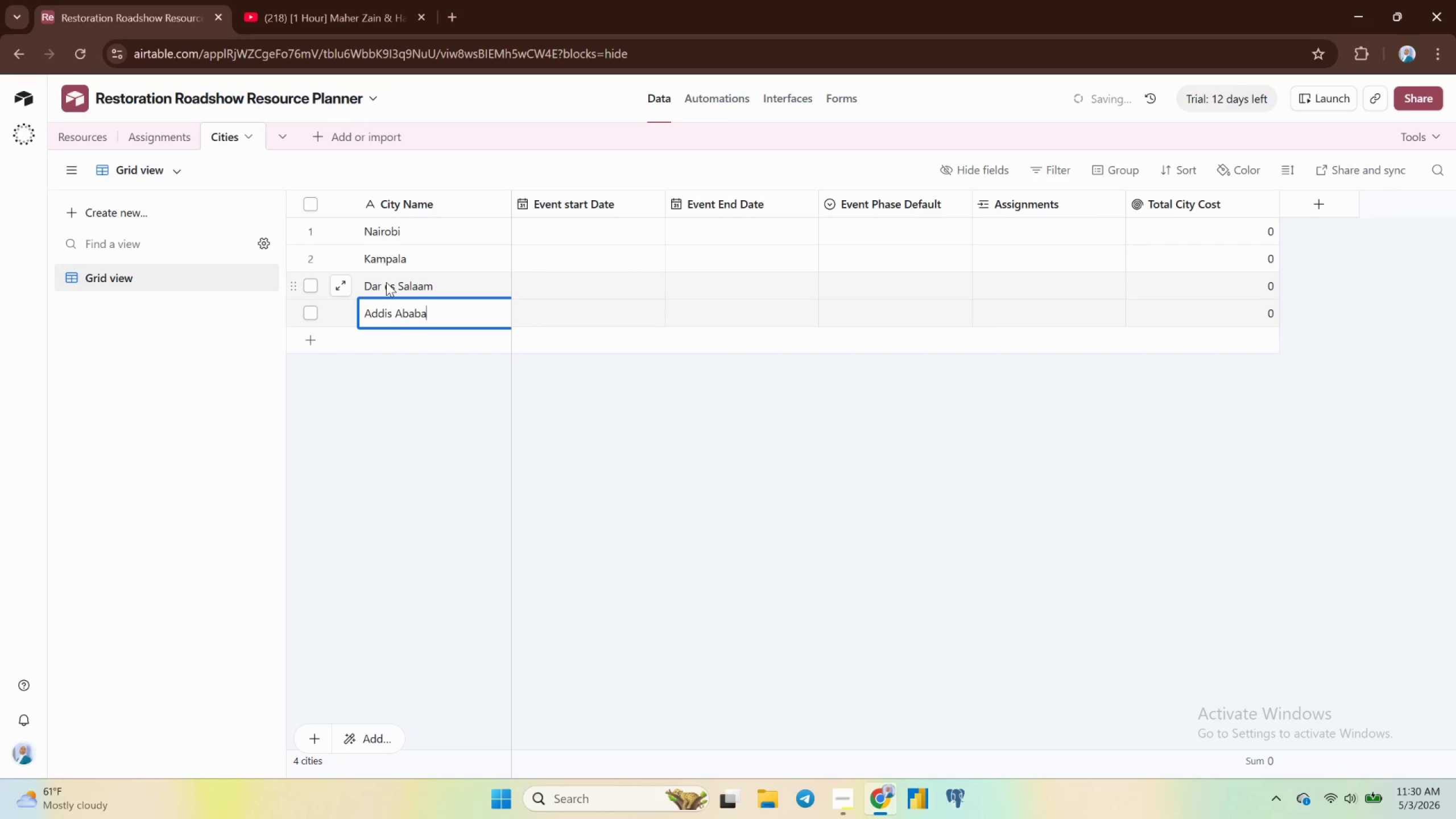 
type(2026)
 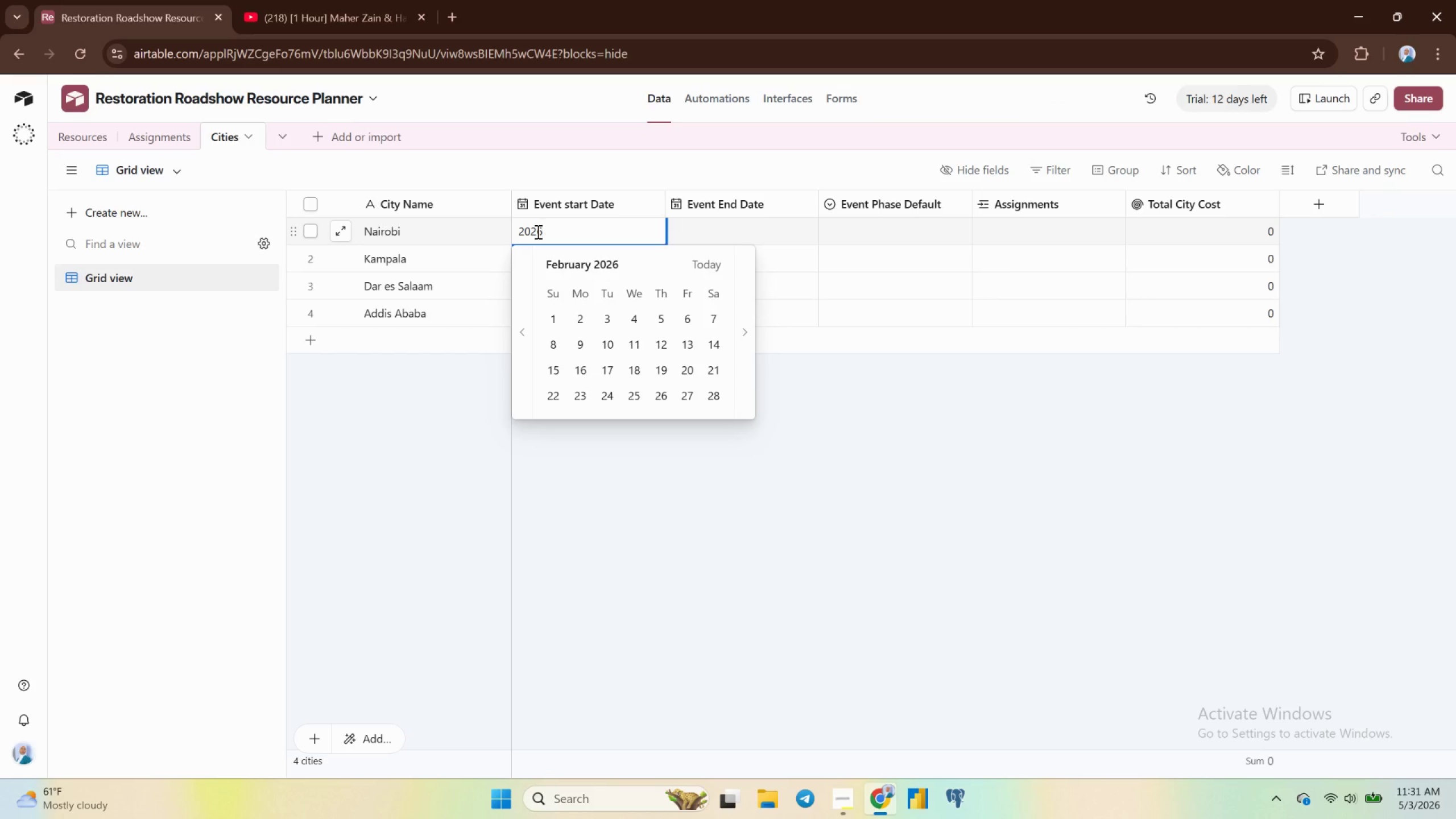 
wait(8.69)
 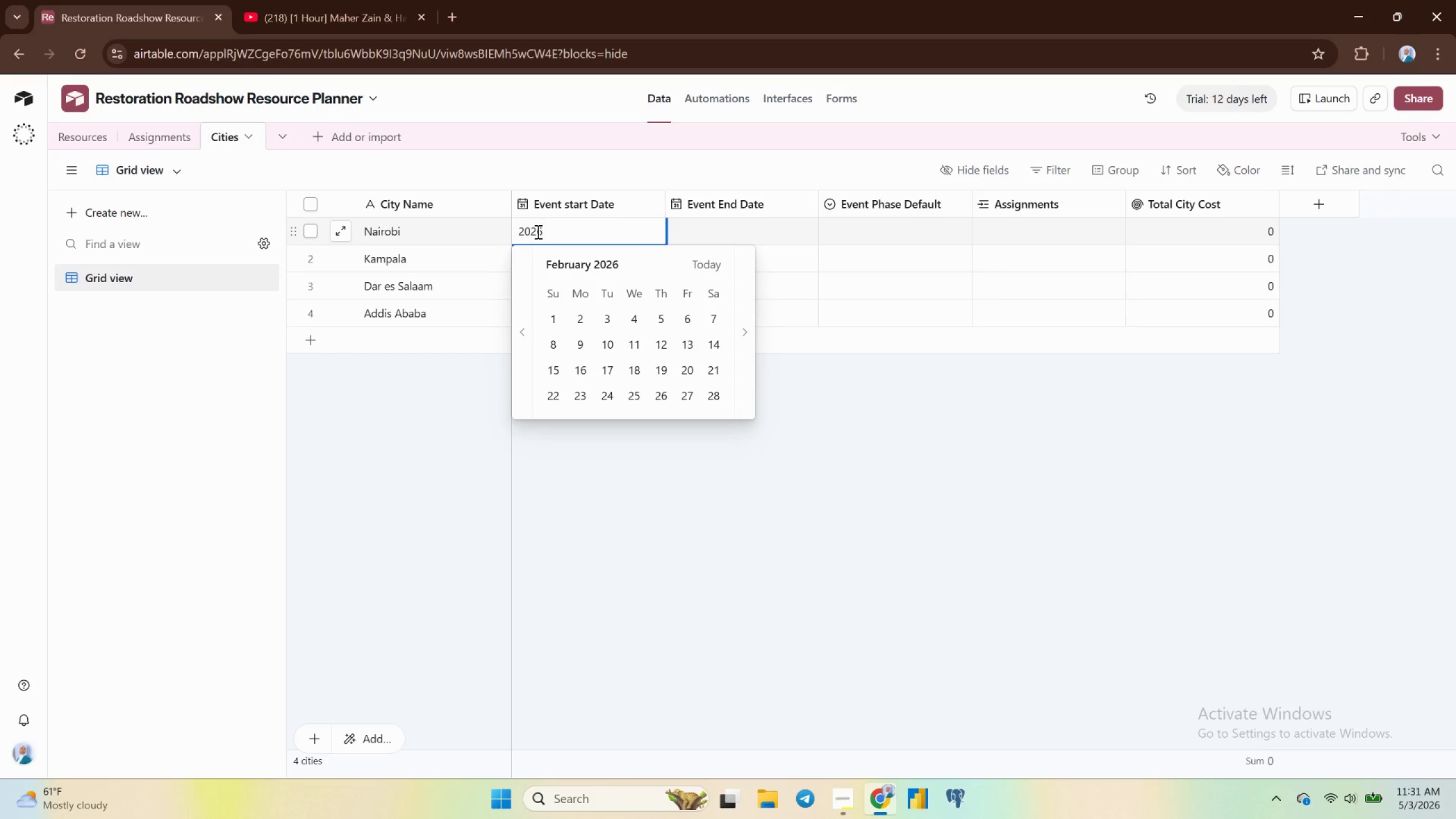 
left_click([747, 335])
 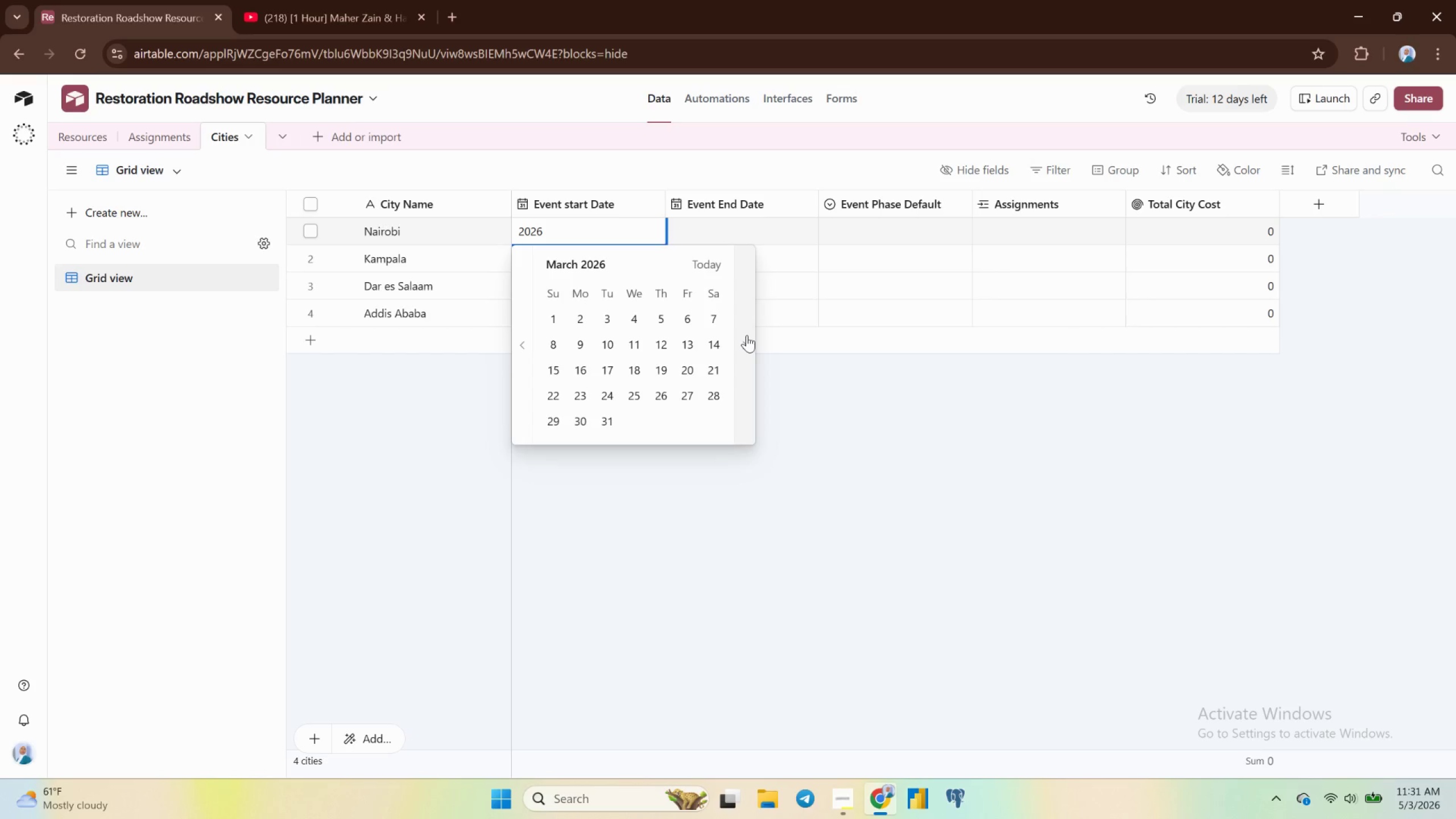 
left_click([747, 335])
 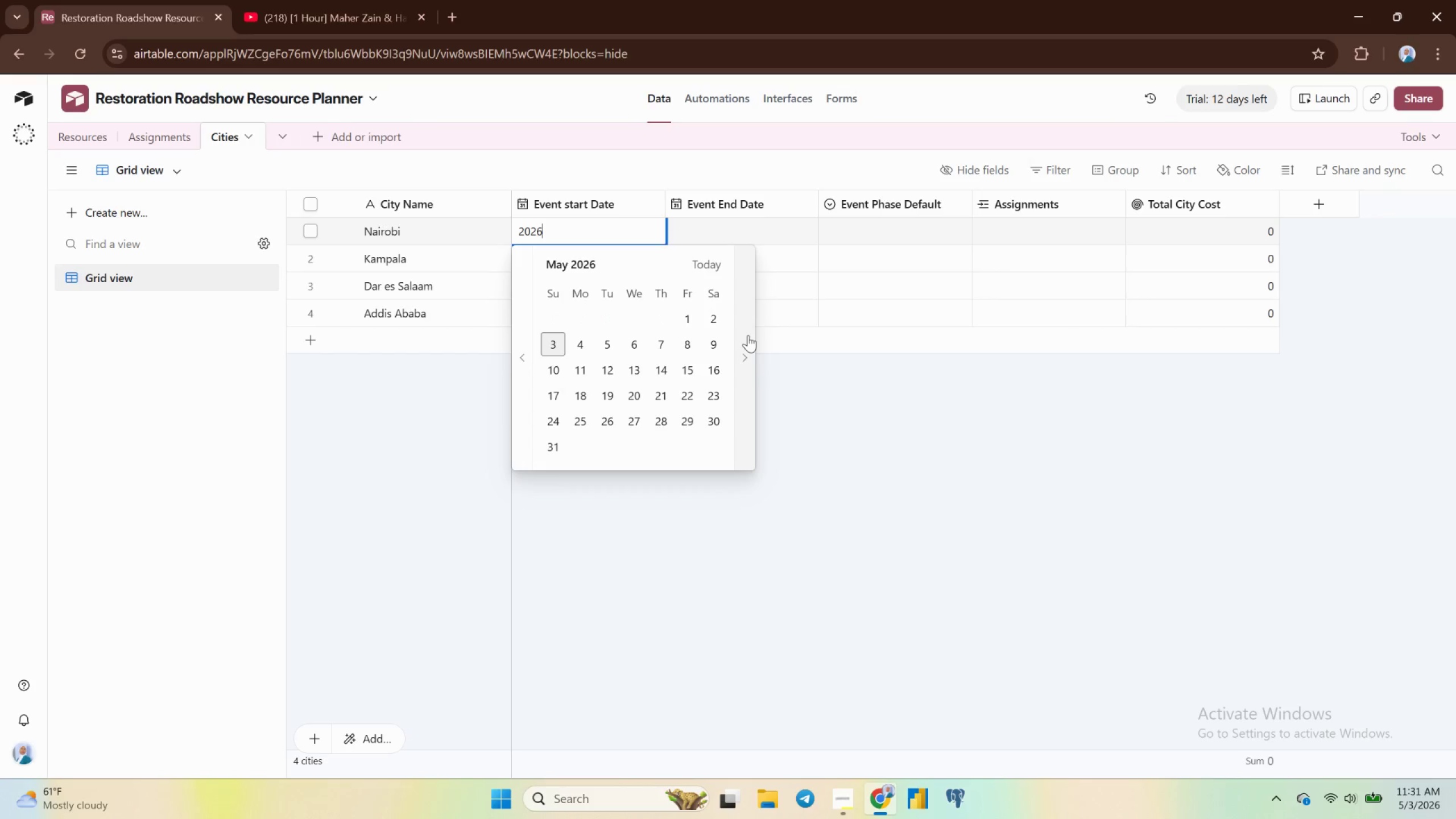 
triple_click([748, 335])
 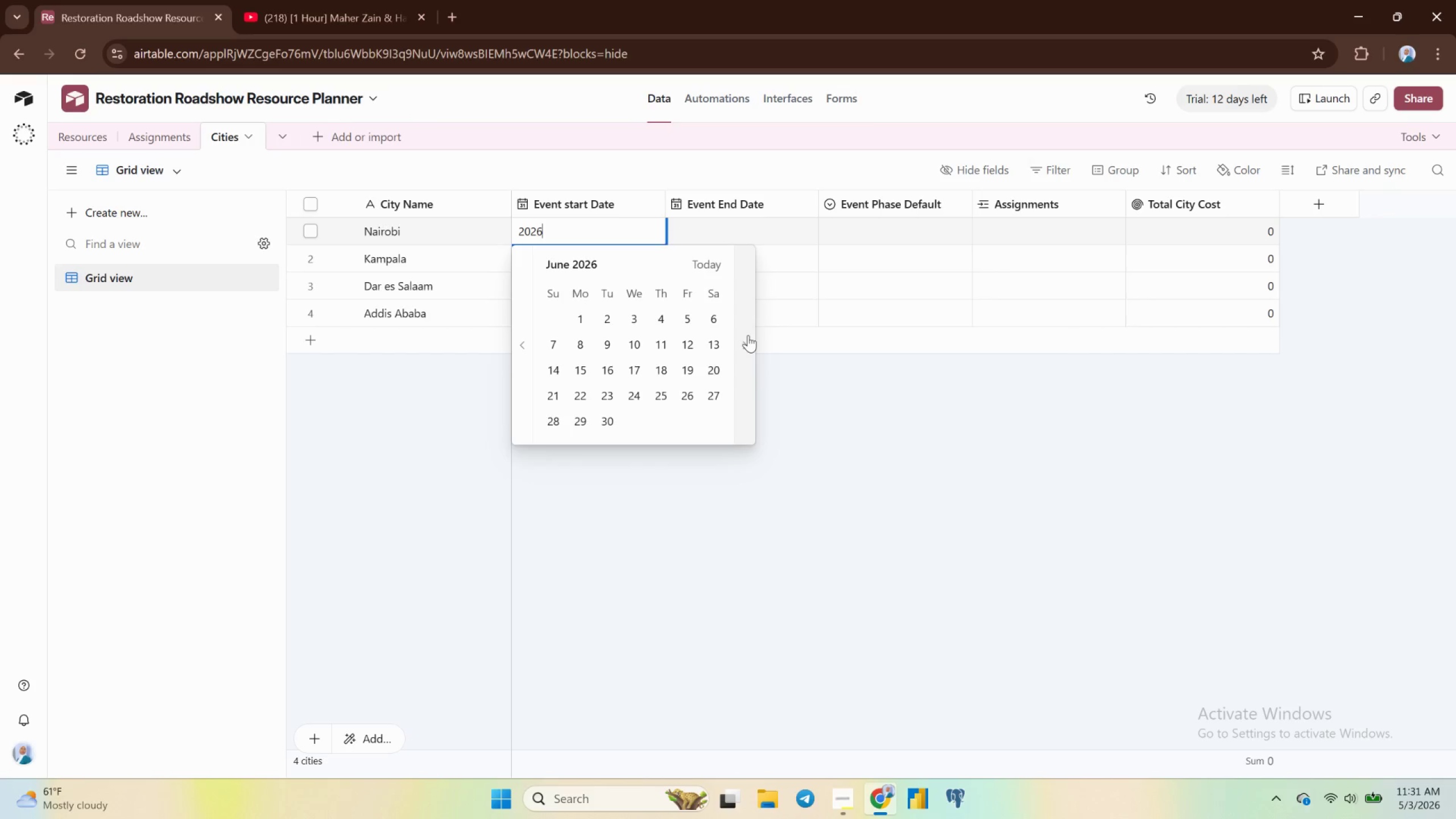 
triple_click([748, 335])
 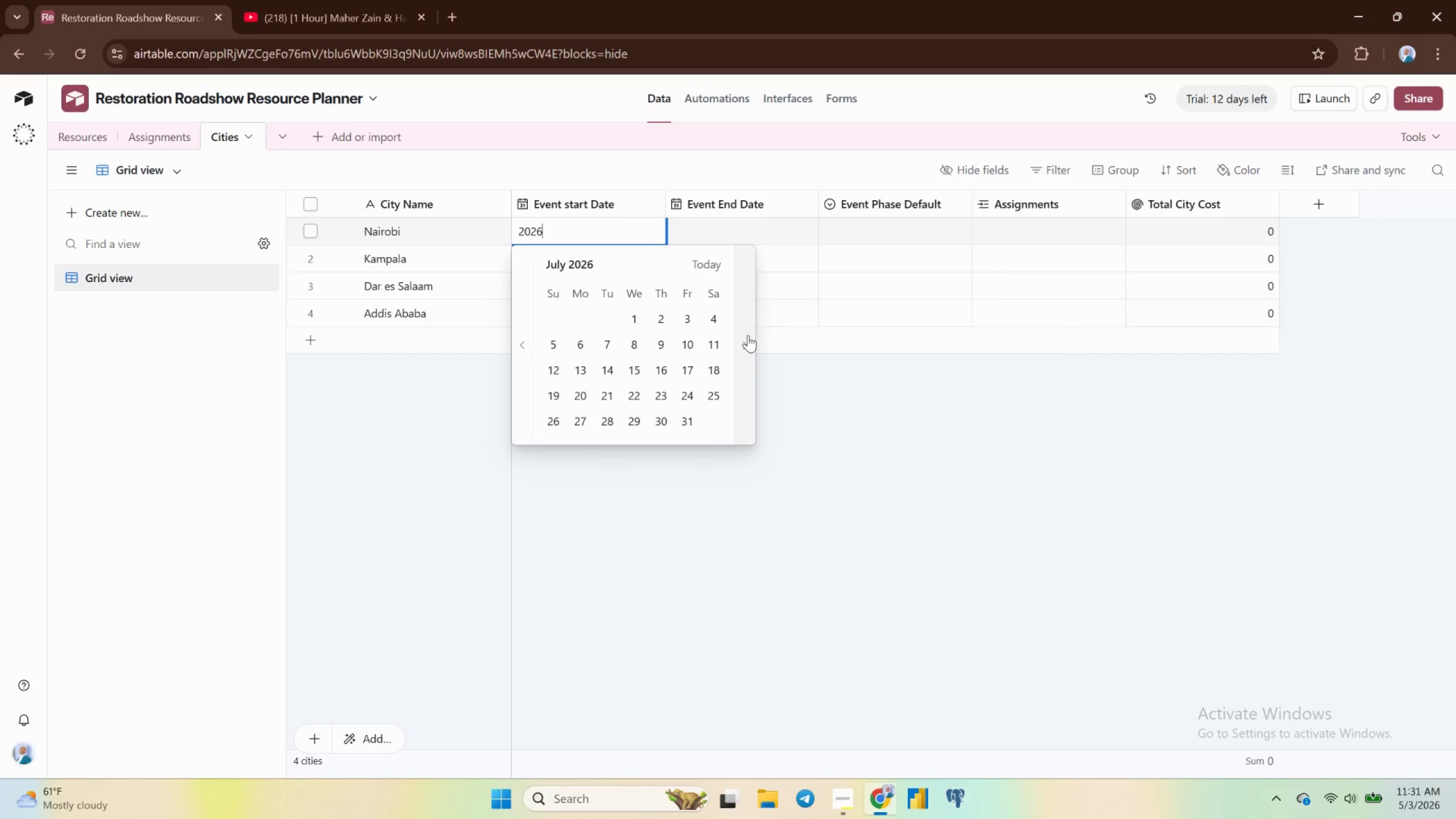 
triple_click([748, 335])
 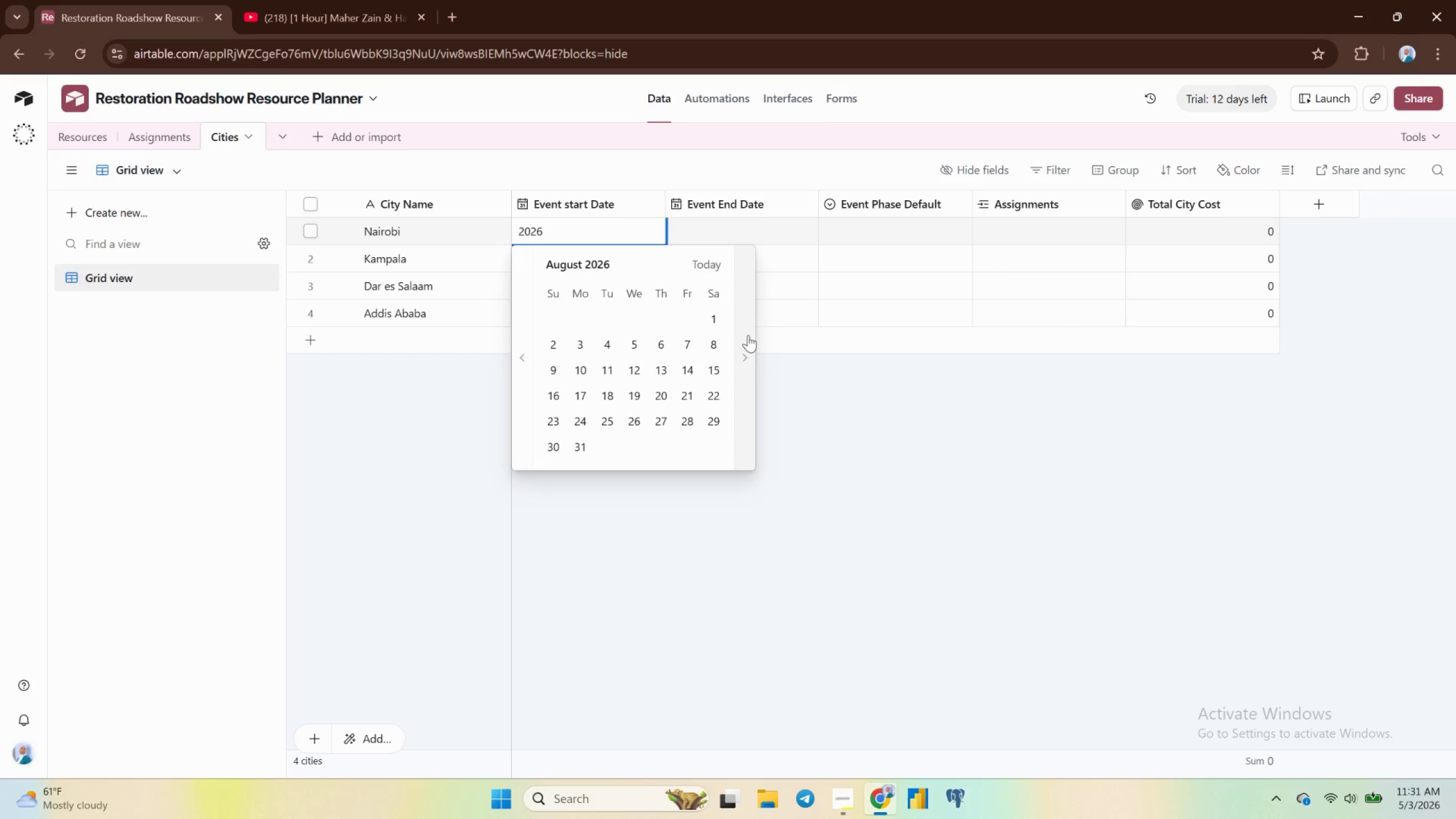 
triple_click([748, 335])
 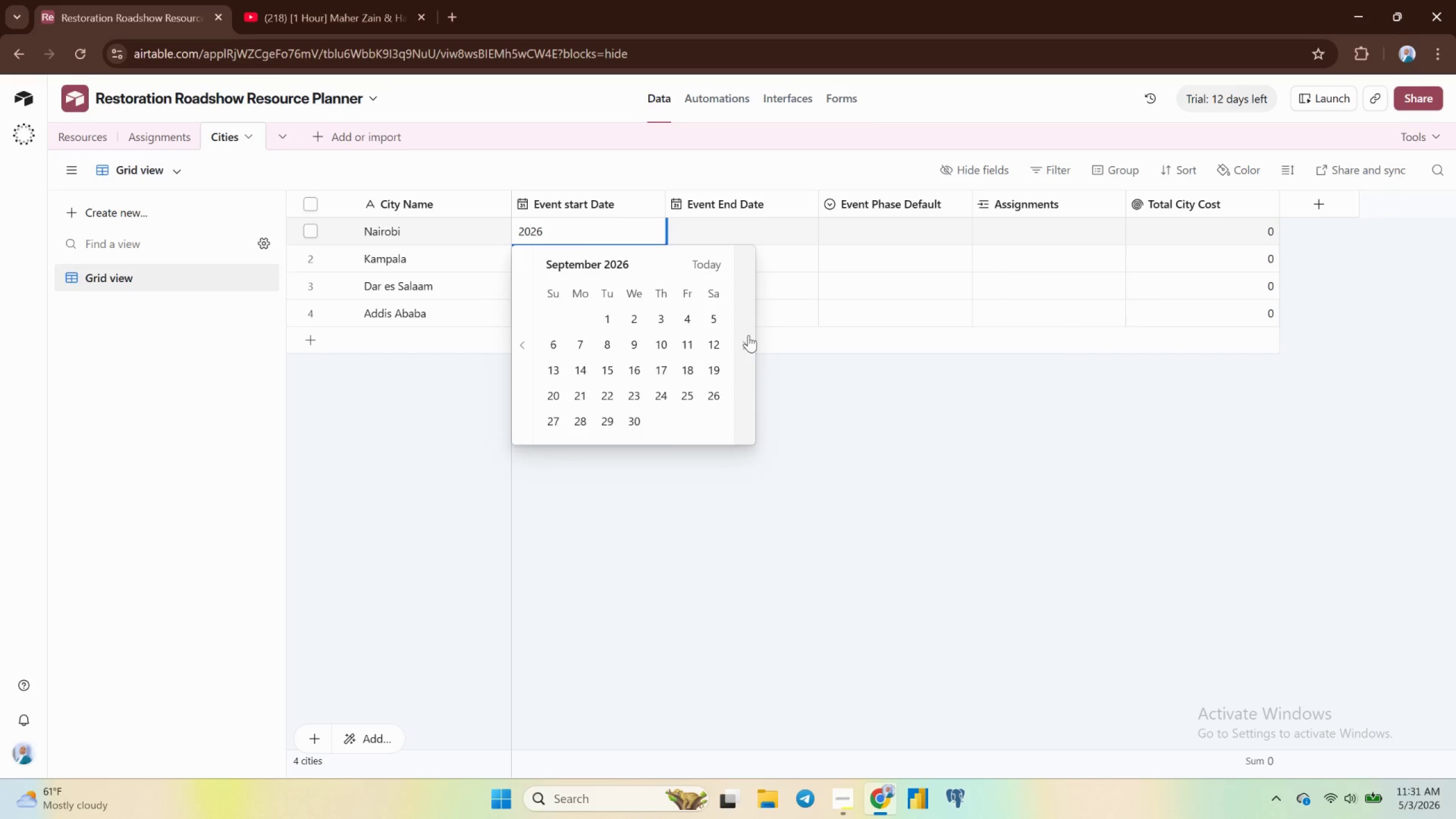 
triple_click([748, 335])
 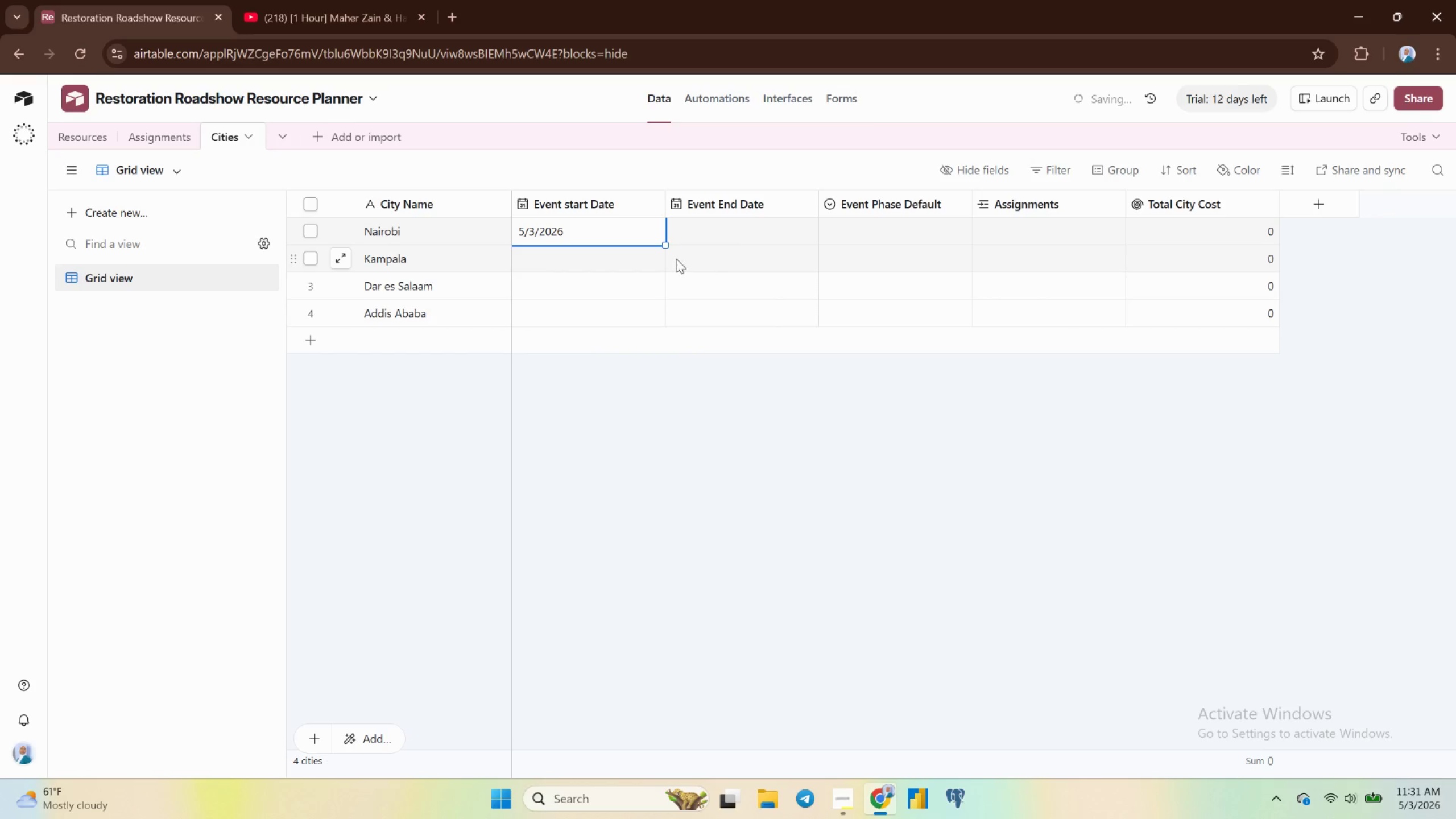 
left_click([617, 230])
 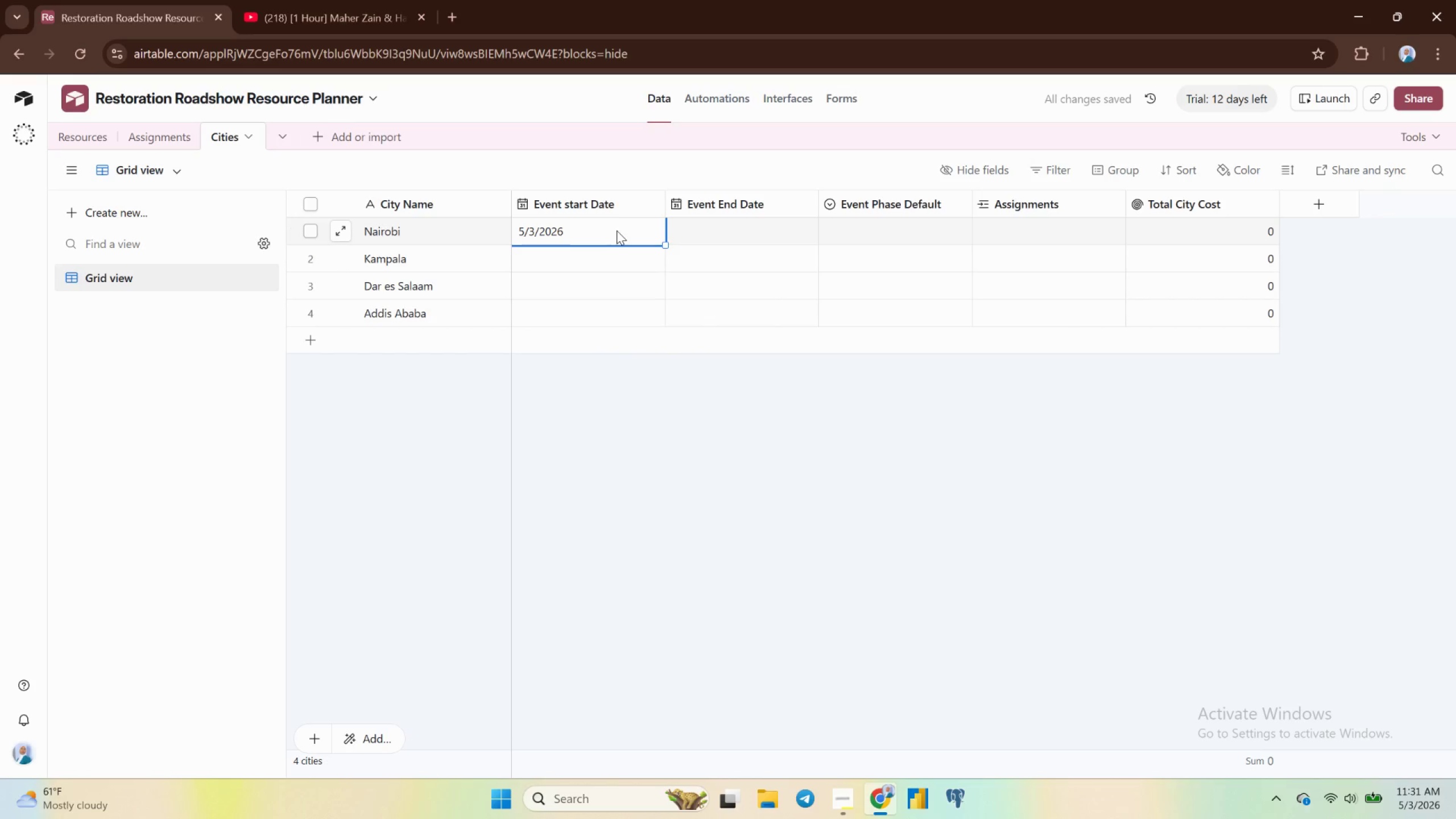 
double_click([617, 230])
 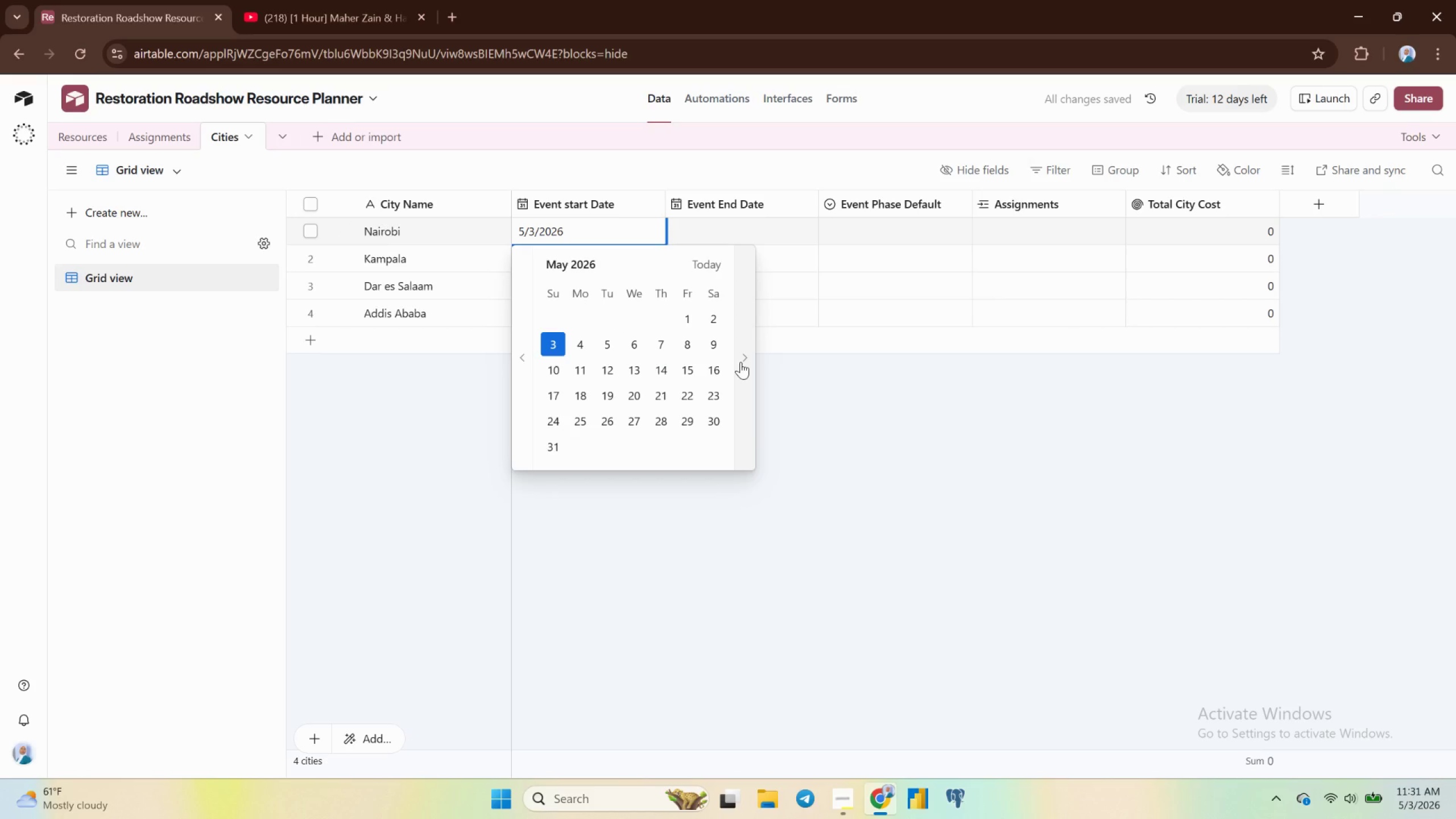 
left_click([741, 362])
 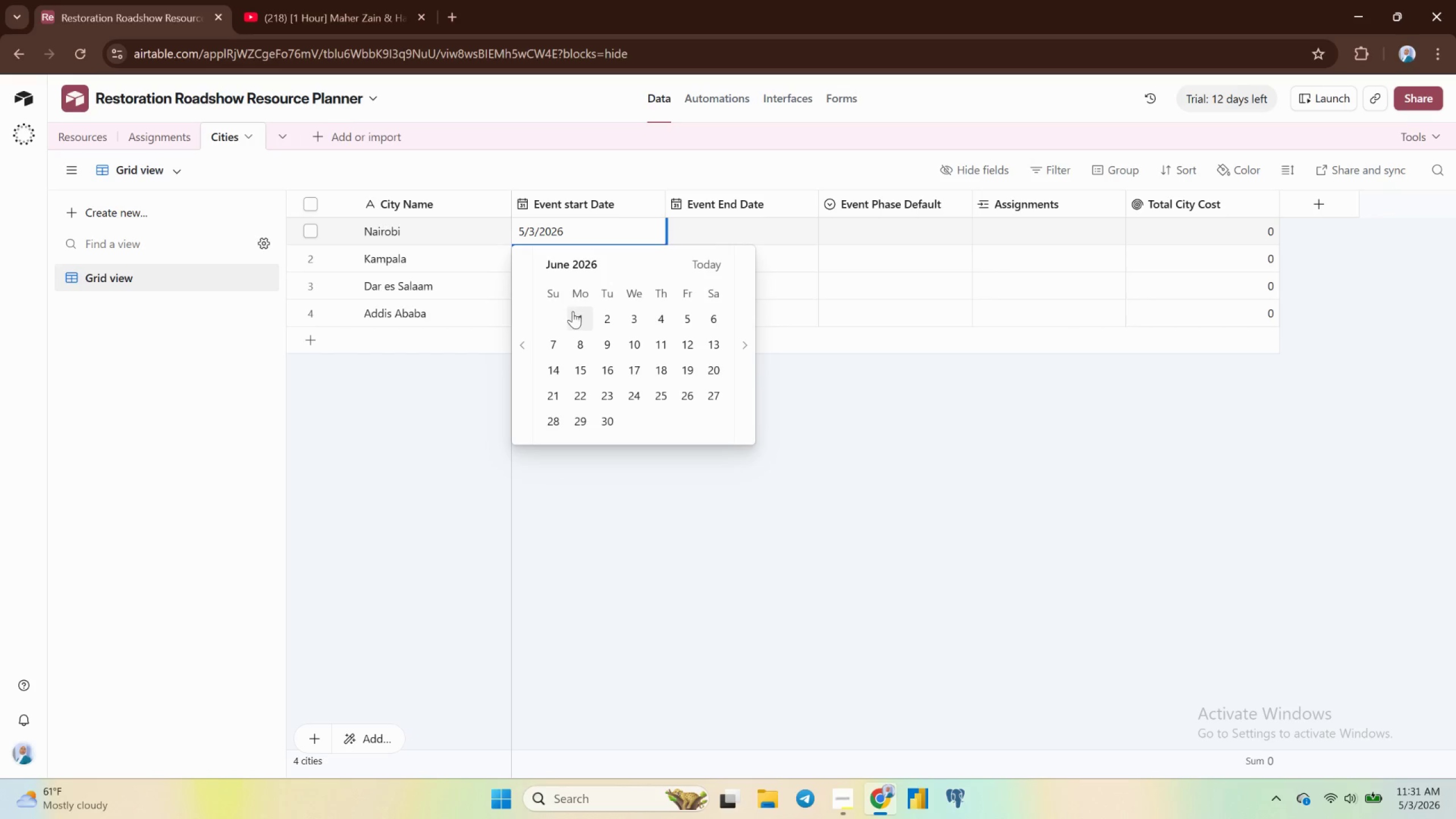 
left_click([584, 317])
 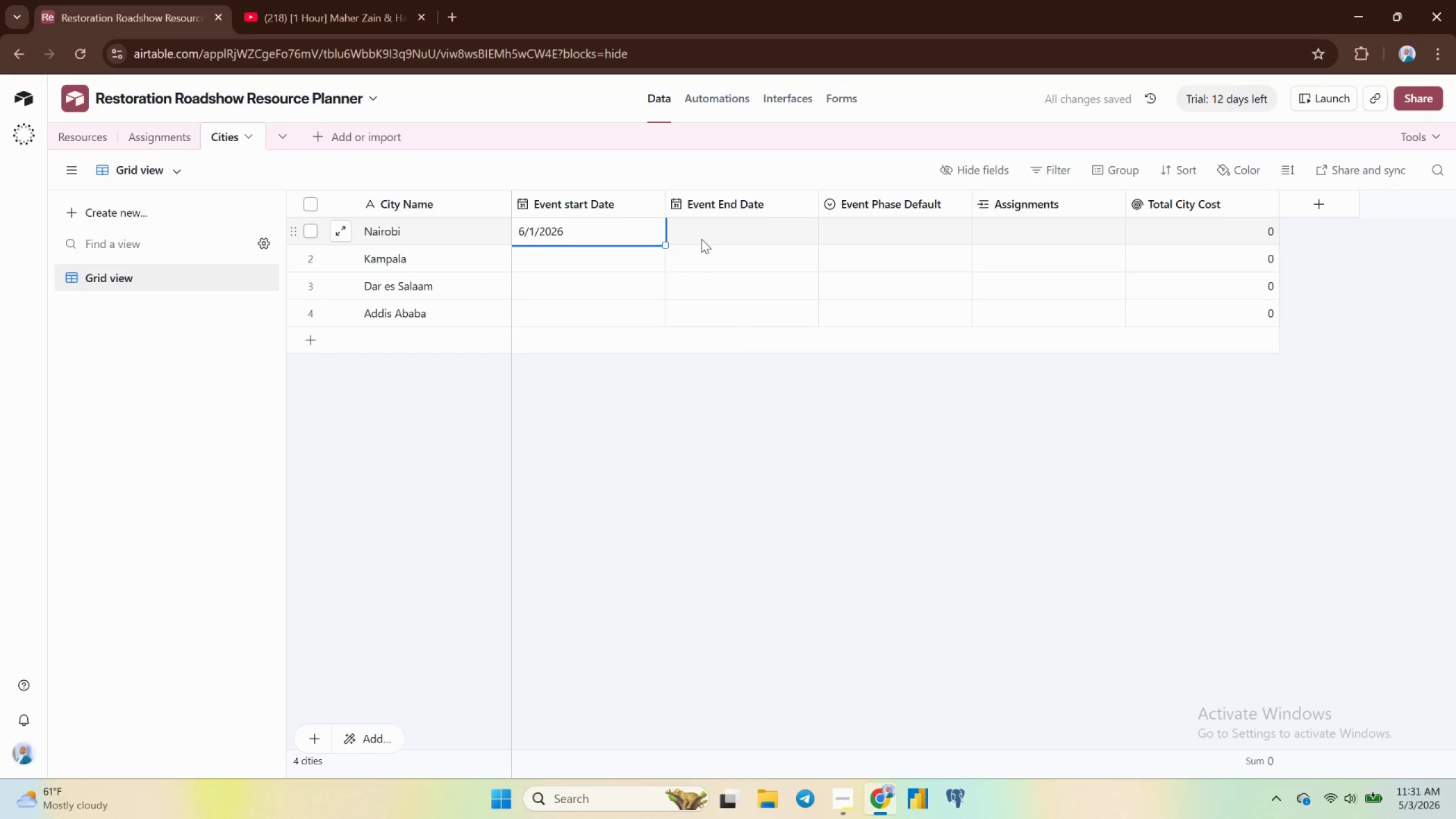 
left_click([588, 263])
 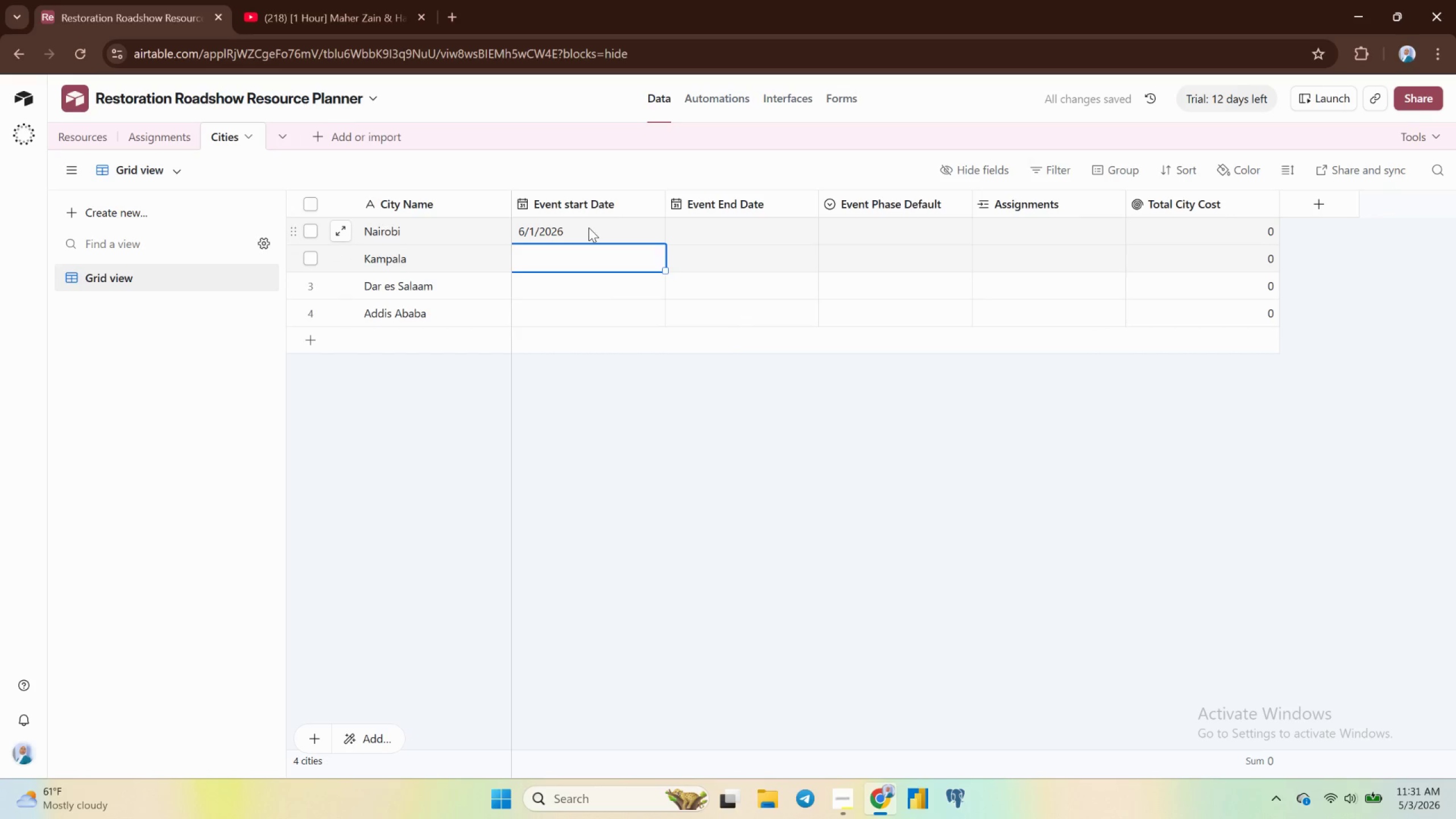 
left_click([589, 228])
 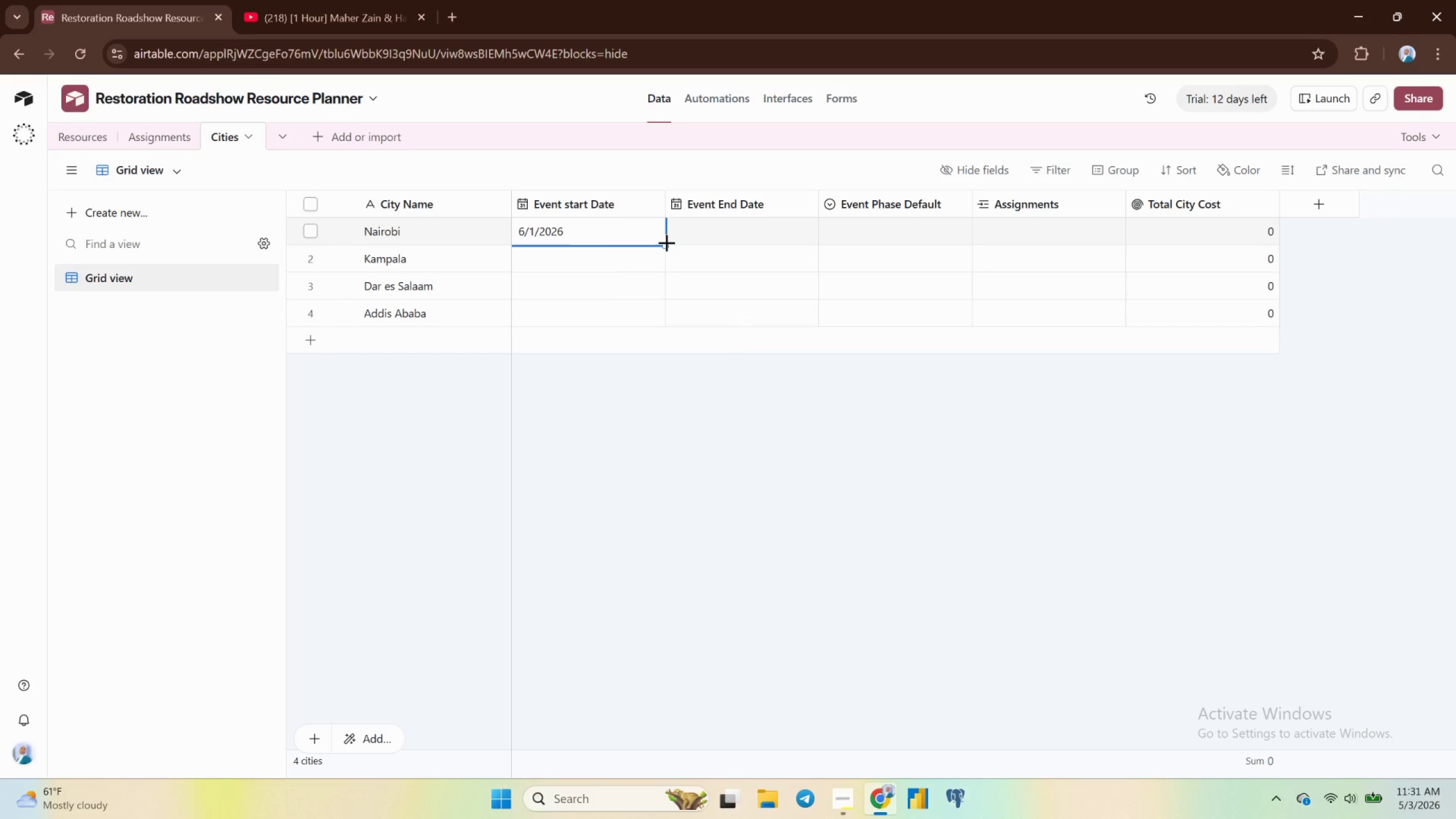 
left_click_drag(start_coordinate=[667, 242], to_coordinate=[660, 362])
 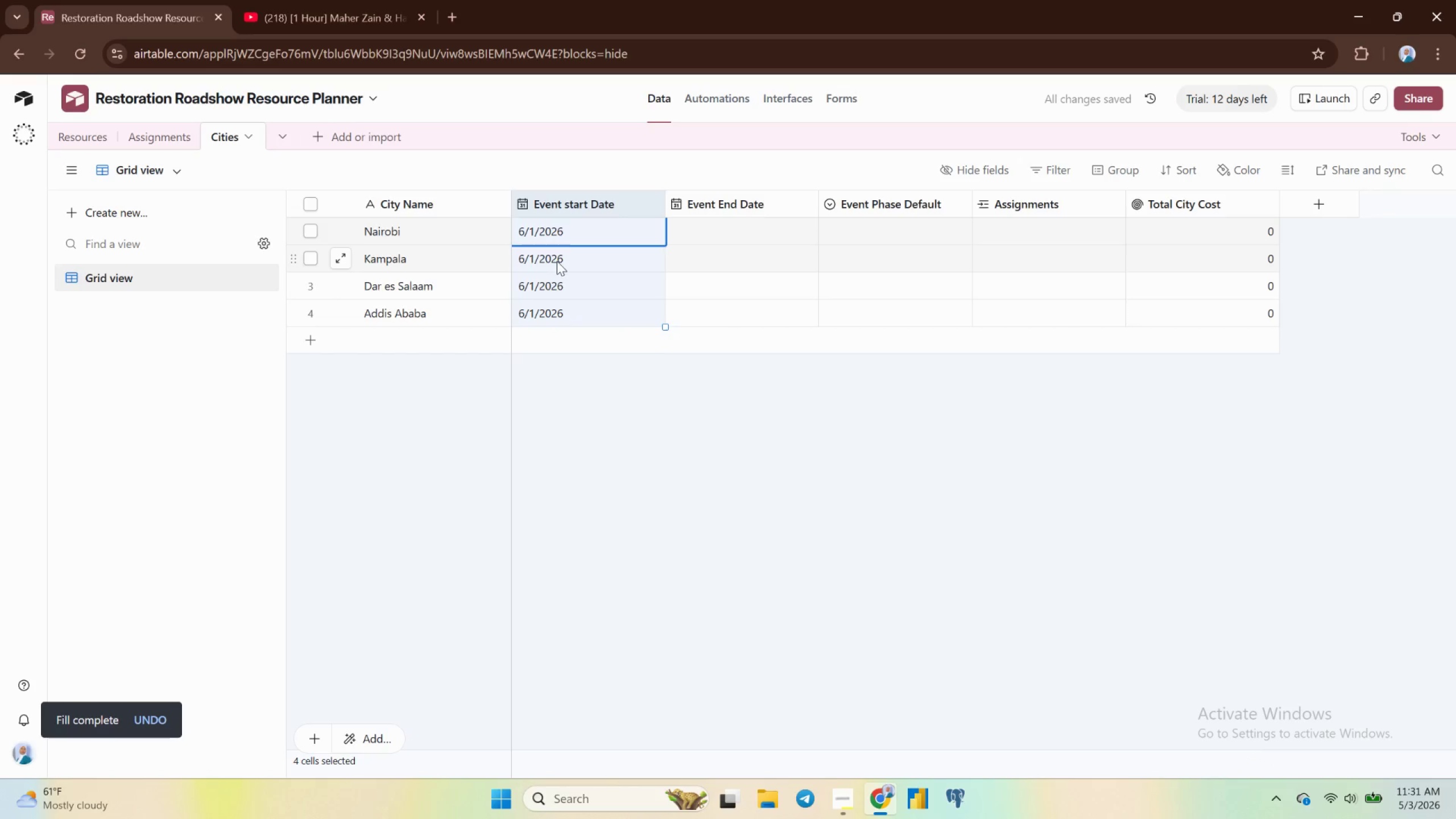 
double_click([557, 261])
 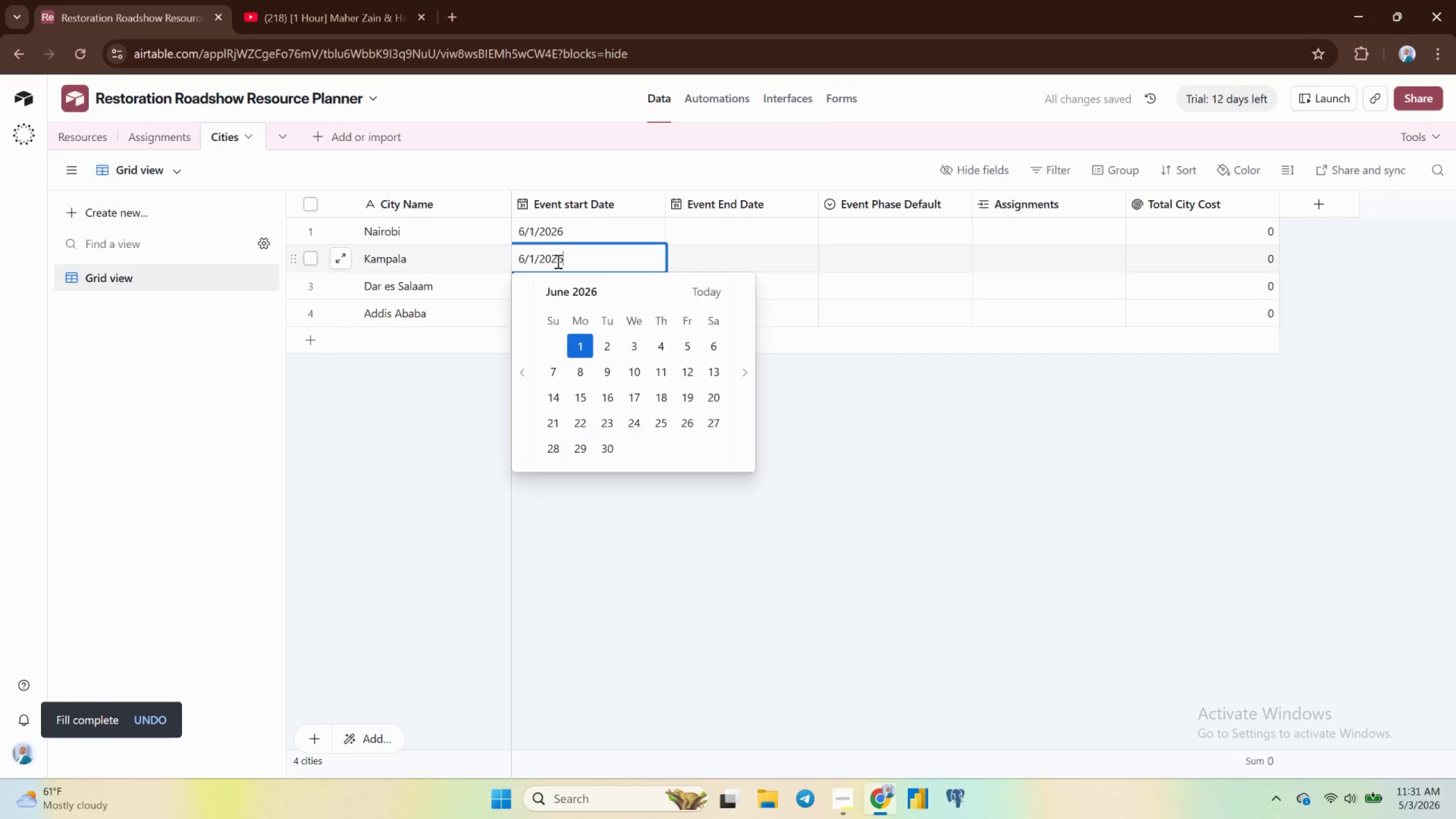 
triple_click([557, 261])
 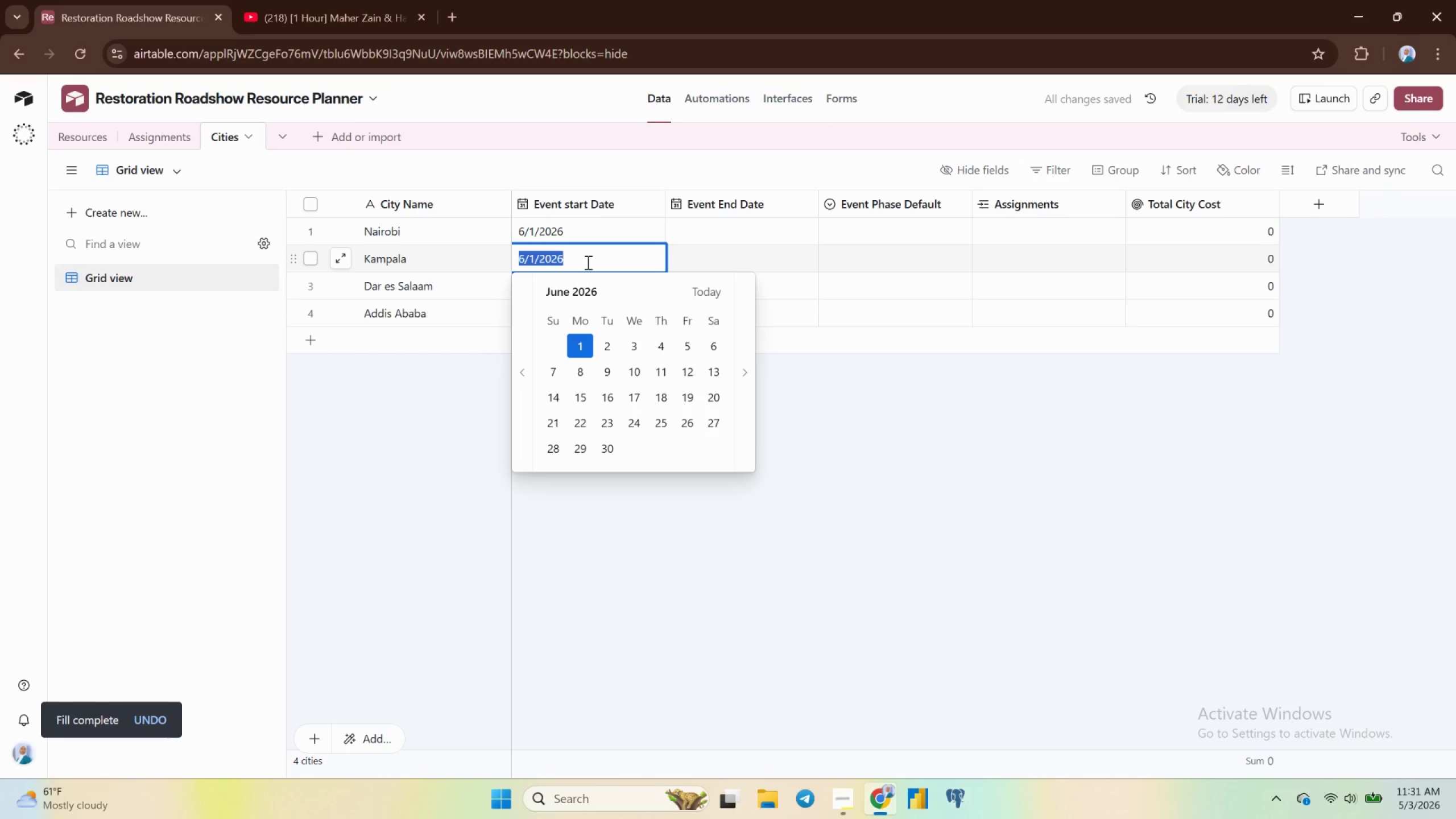 
left_click([587, 262])
 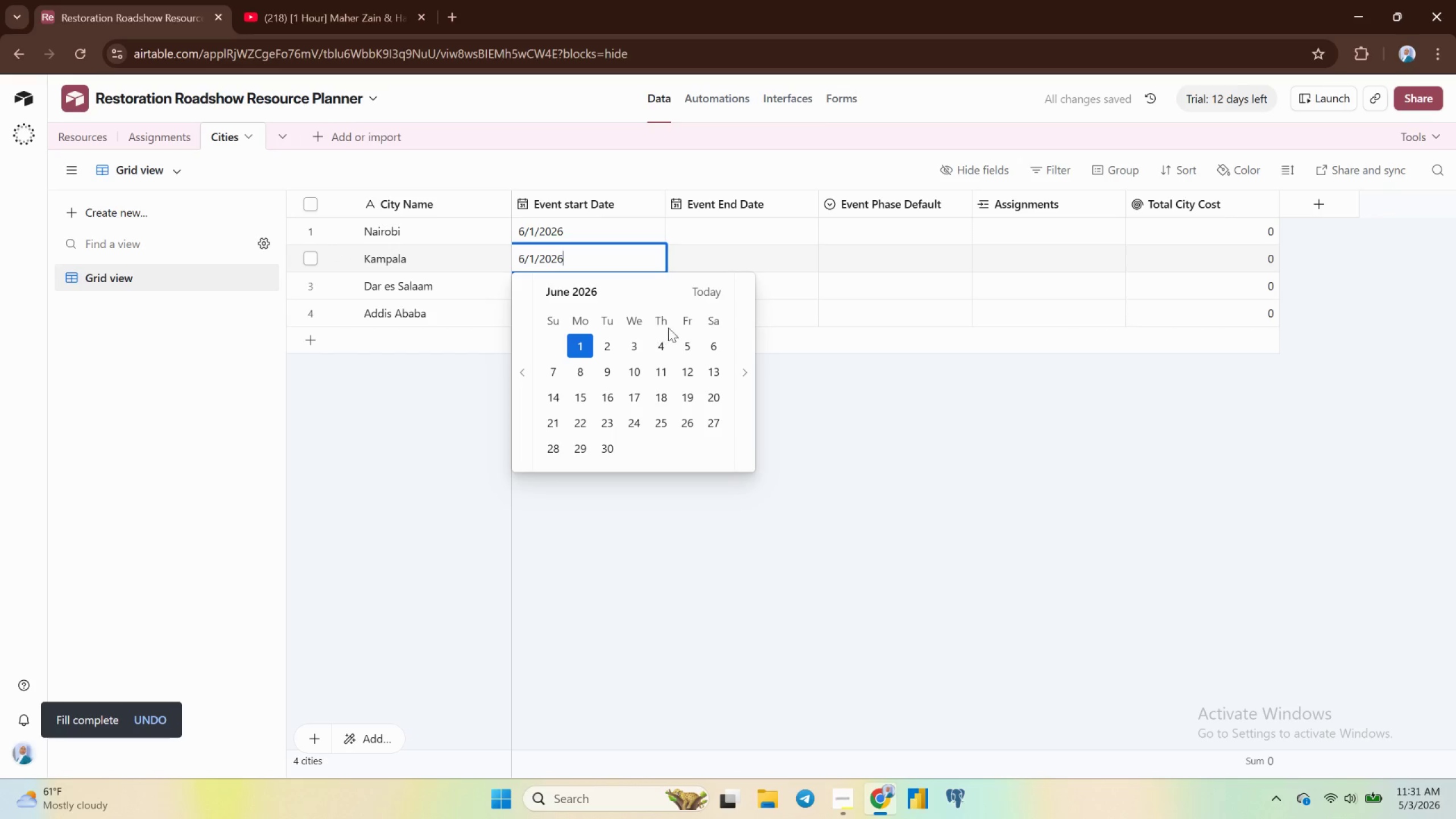 
left_click([716, 354])
 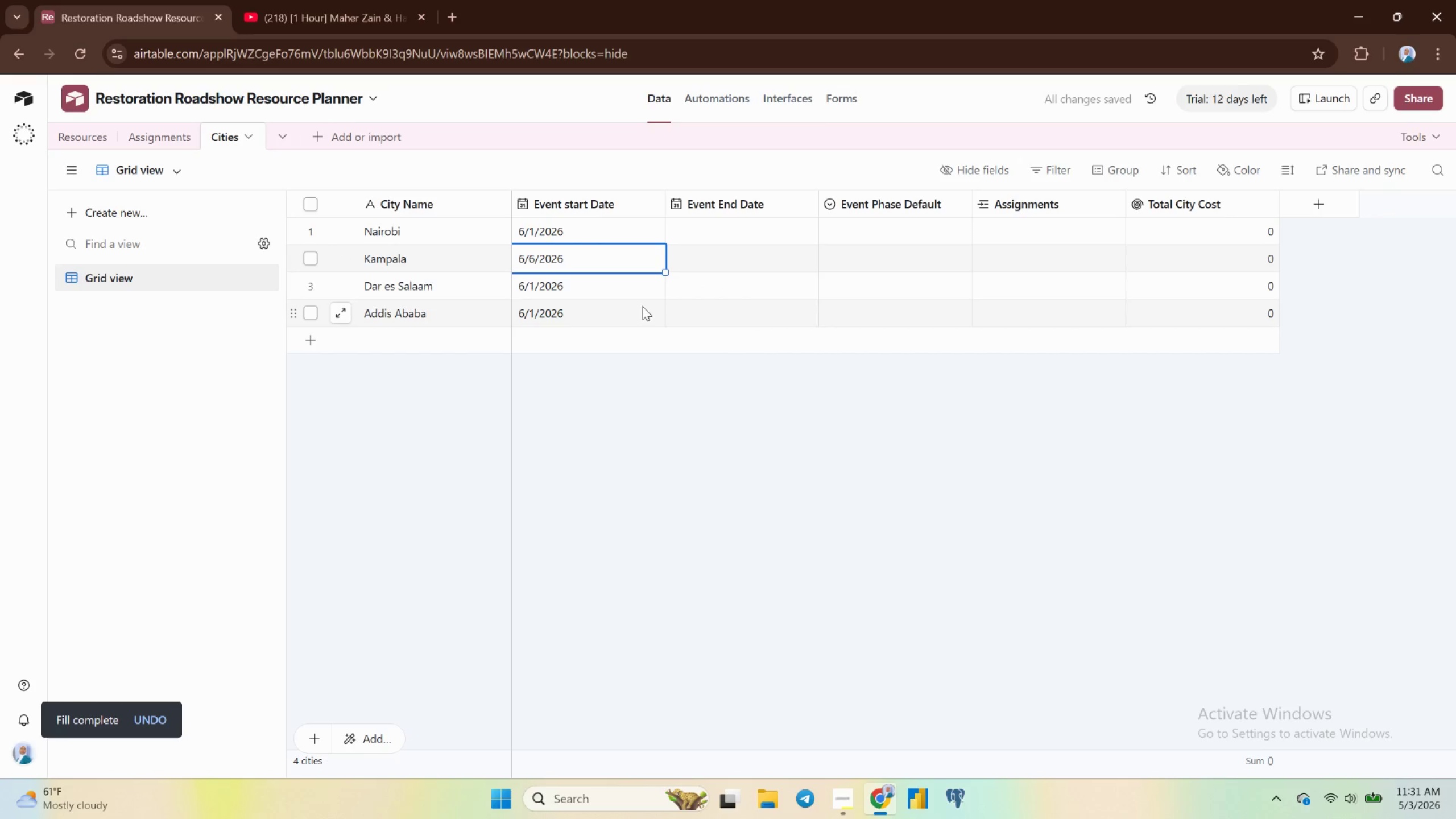 
left_click([614, 286])
 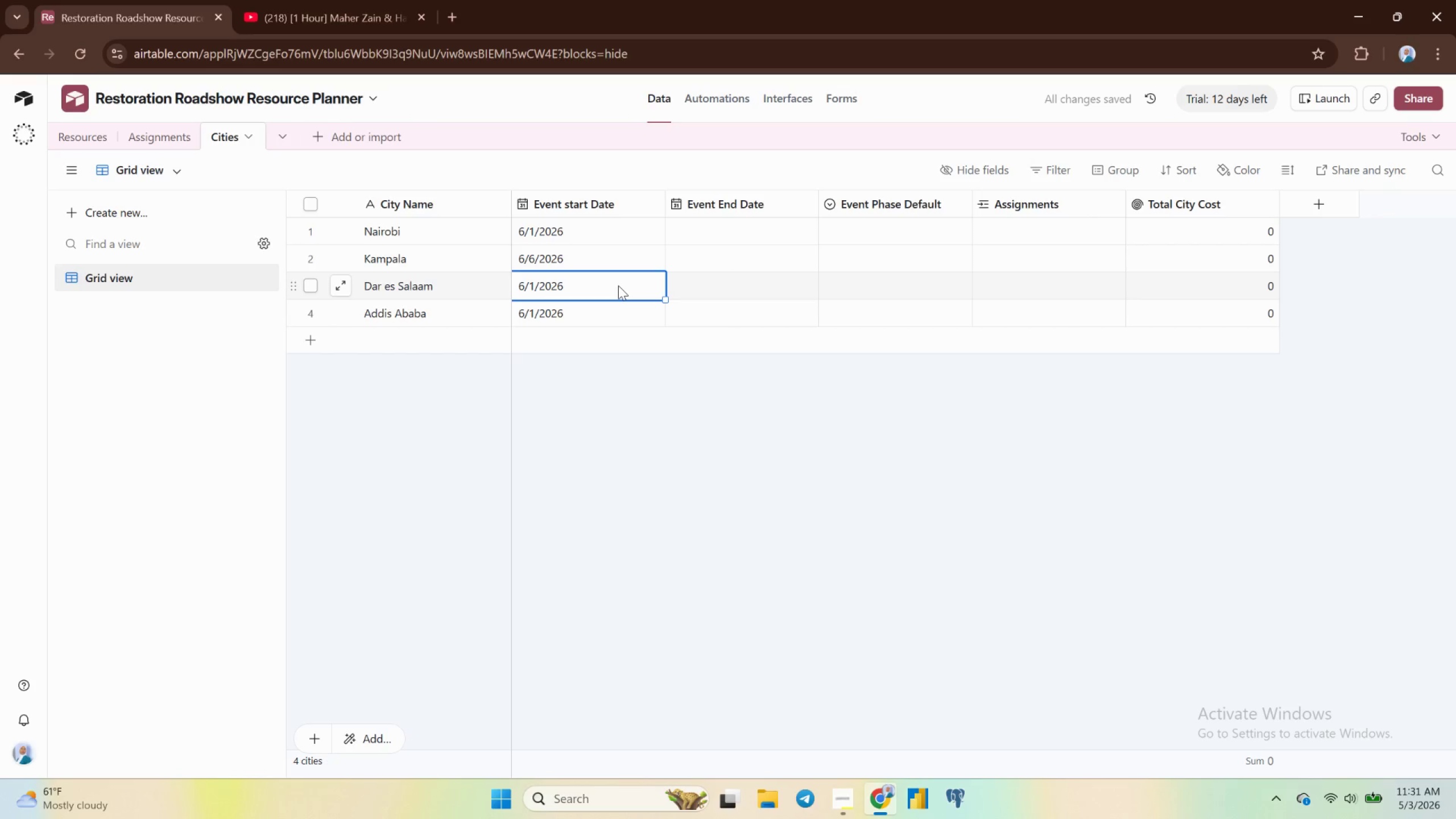 
wait(5.41)
 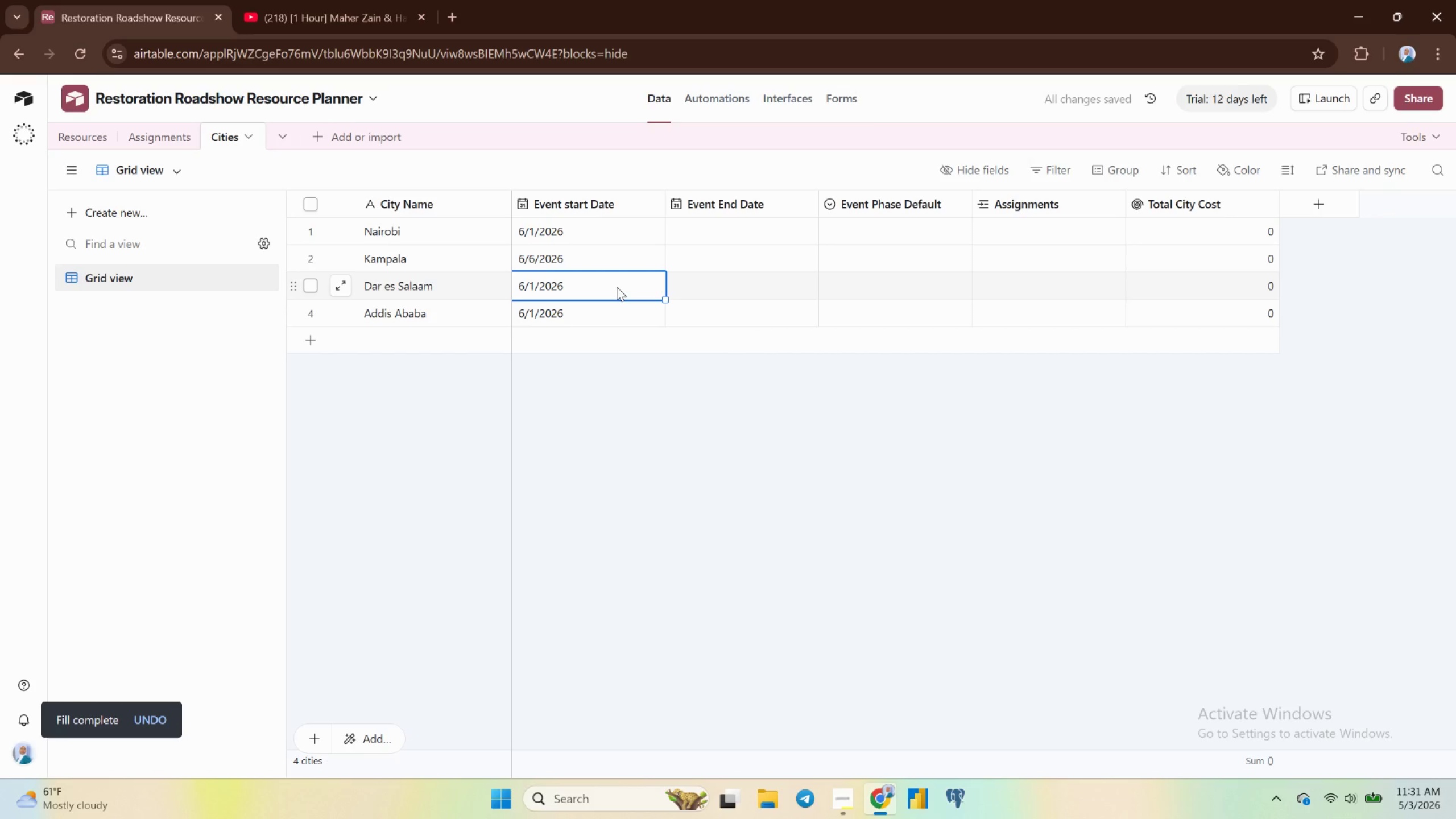 
left_click([618, 286])
 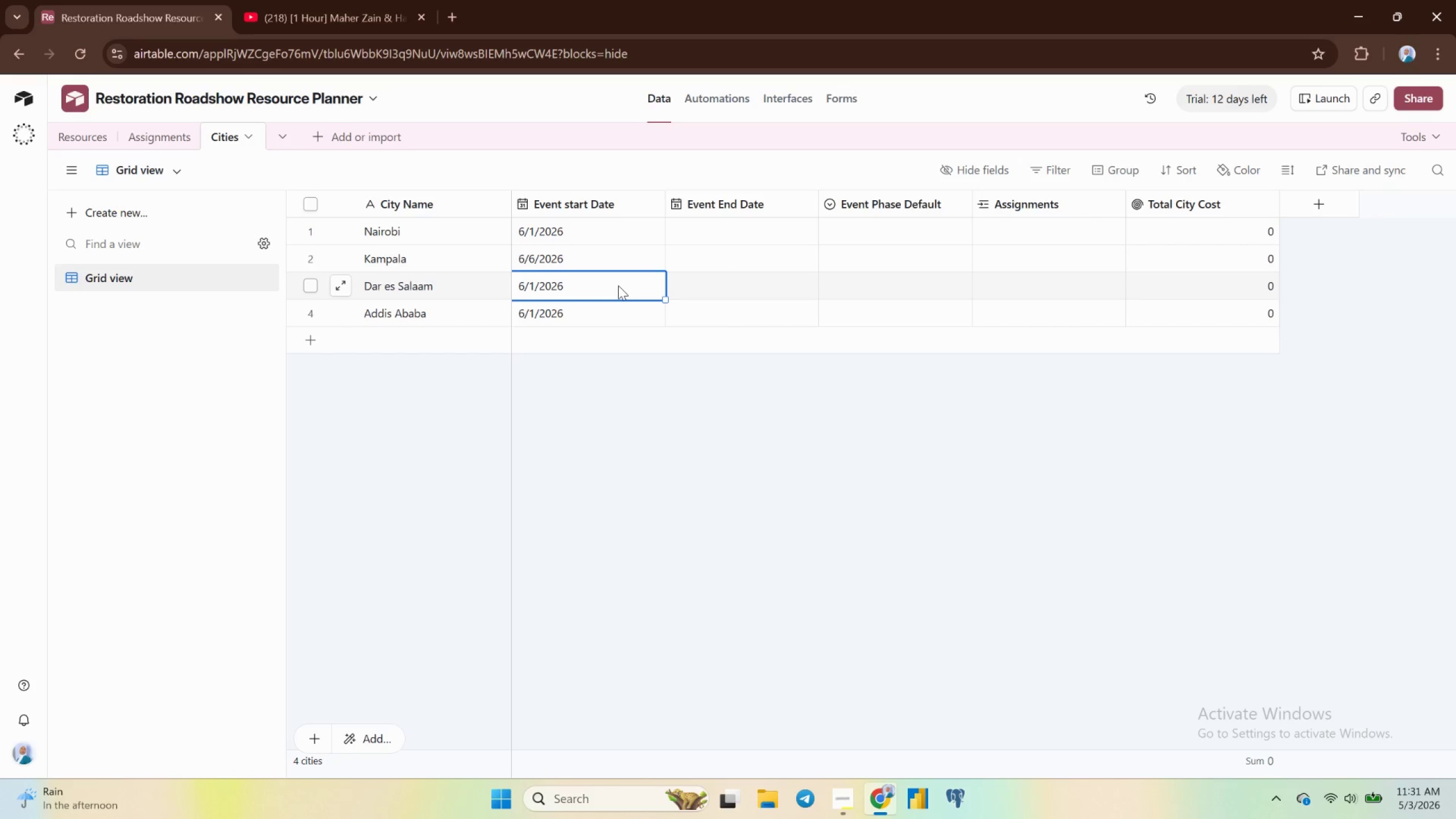 
double_click([618, 286])
 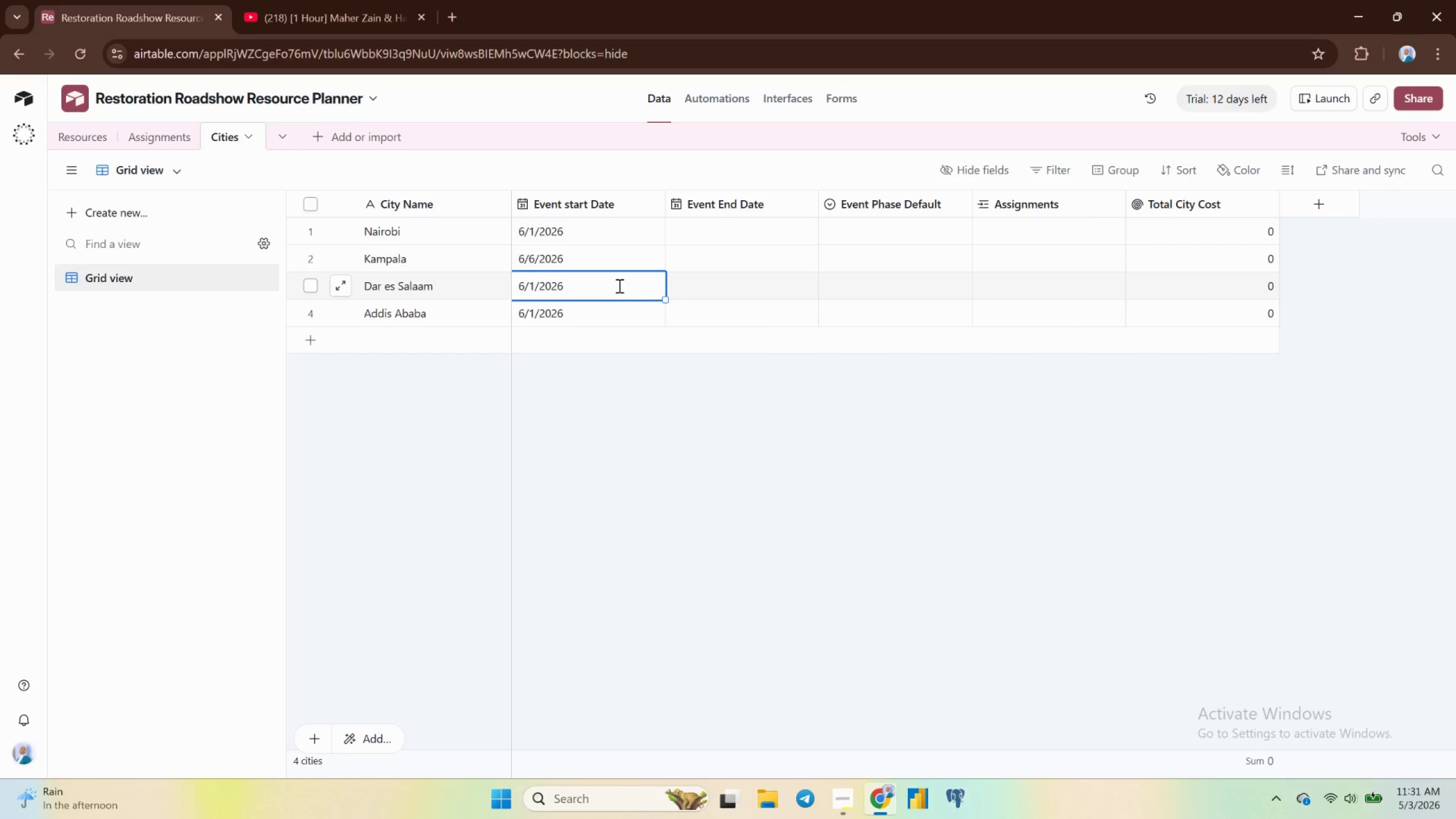 
triple_click([618, 286])
 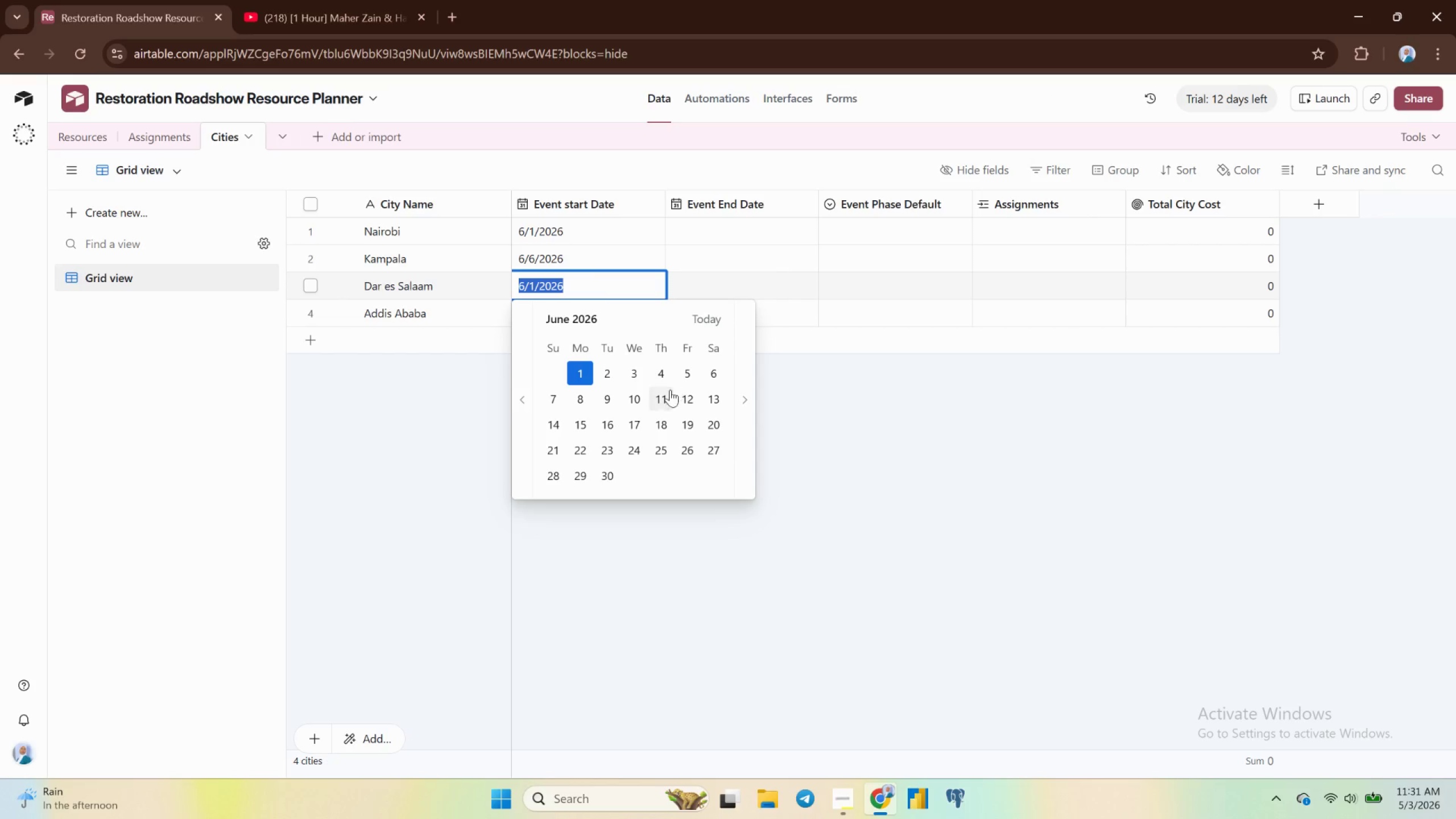 
left_click([659, 394])
 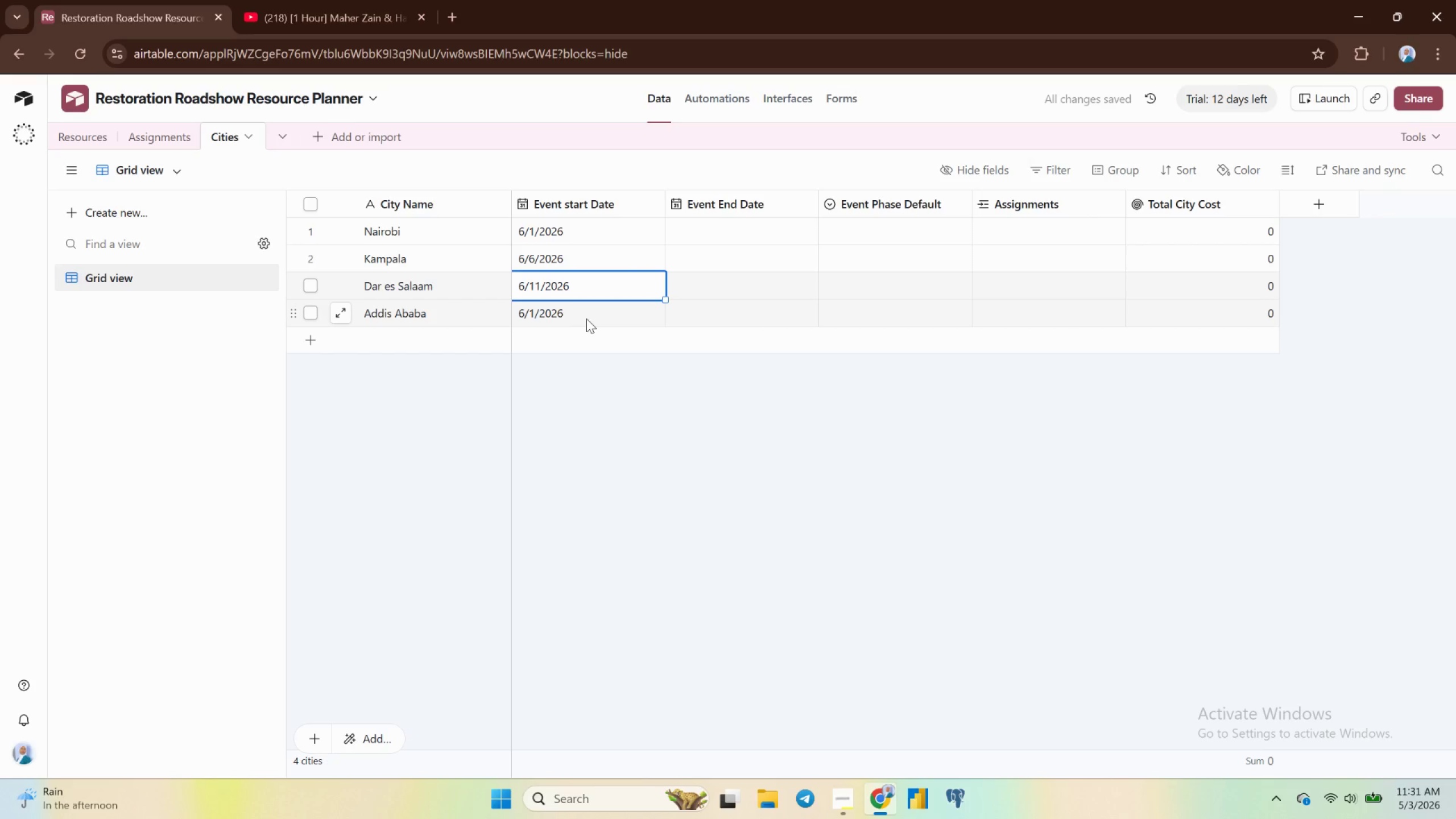 
double_click([586, 318])
 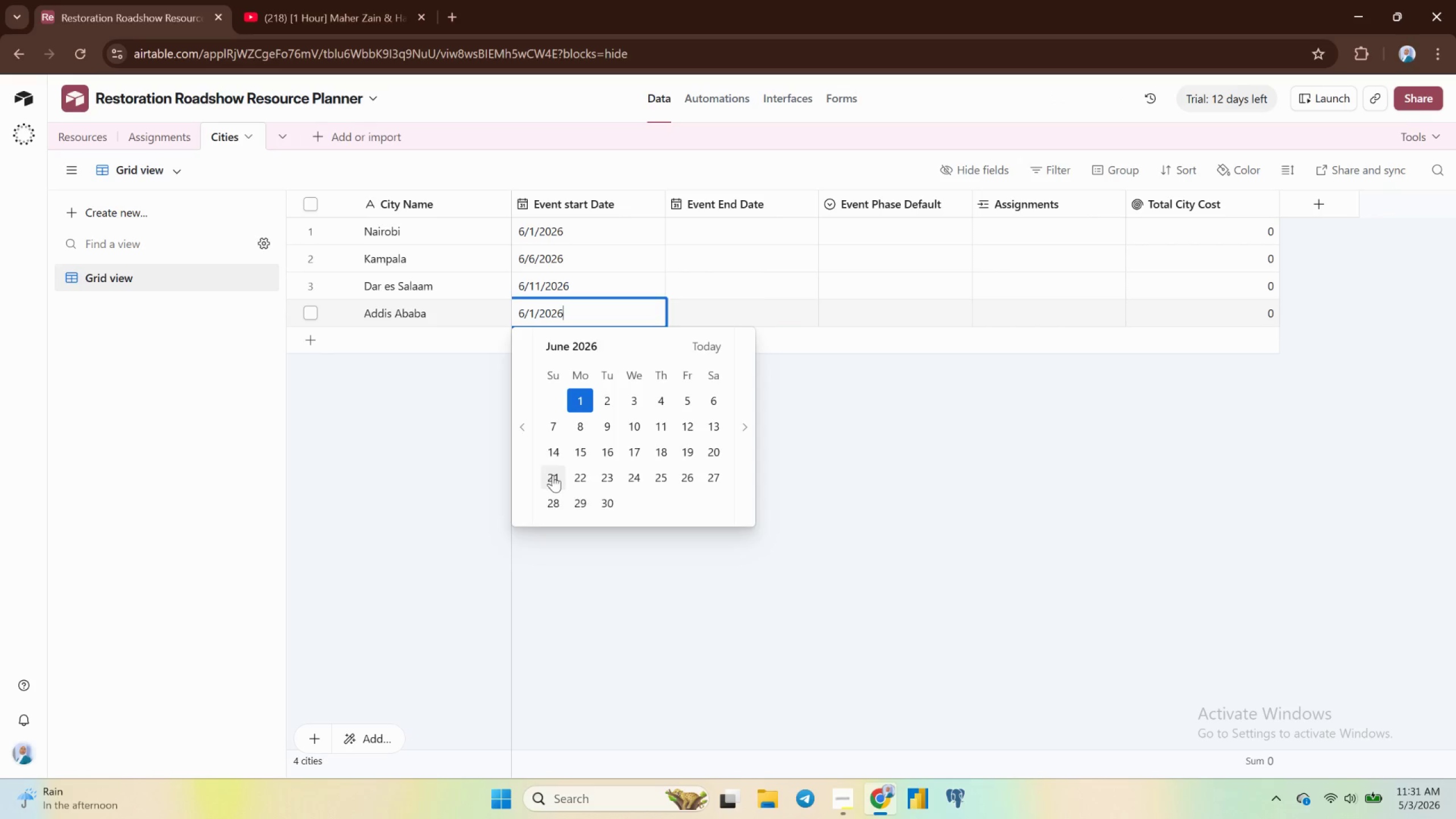 
wait(6.45)
 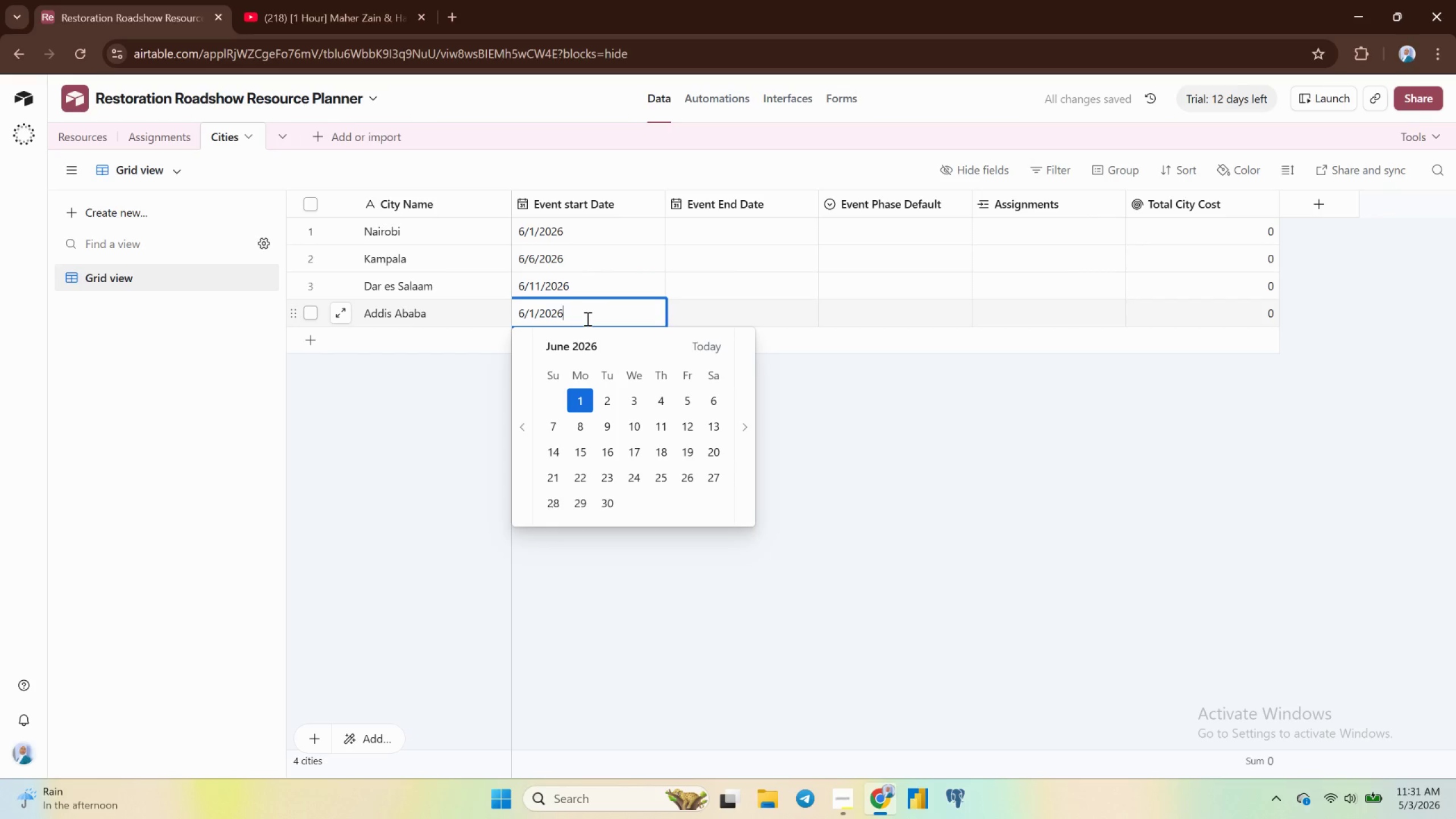 
left_click([702, 229])
 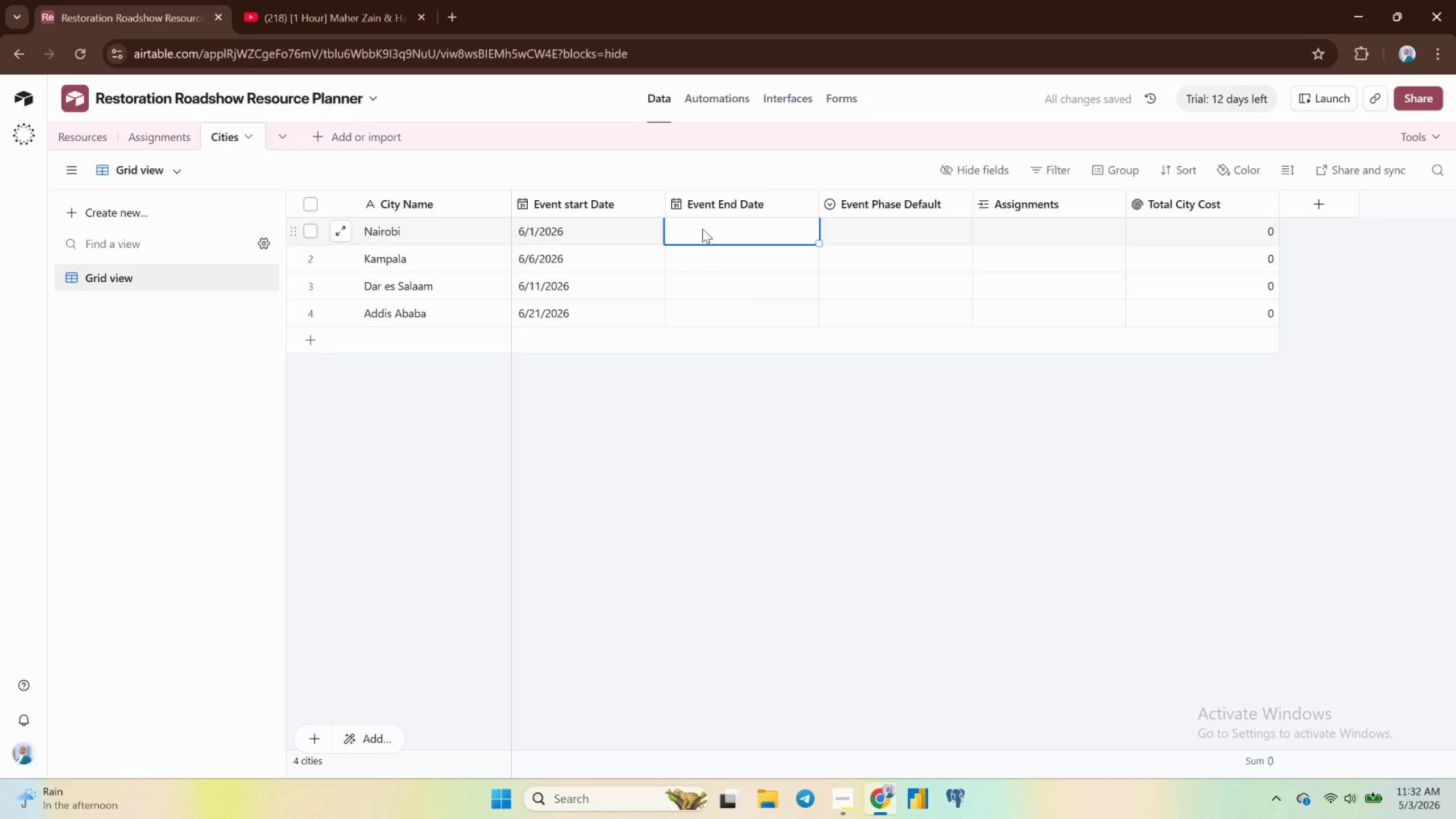 
wait(8.95)
 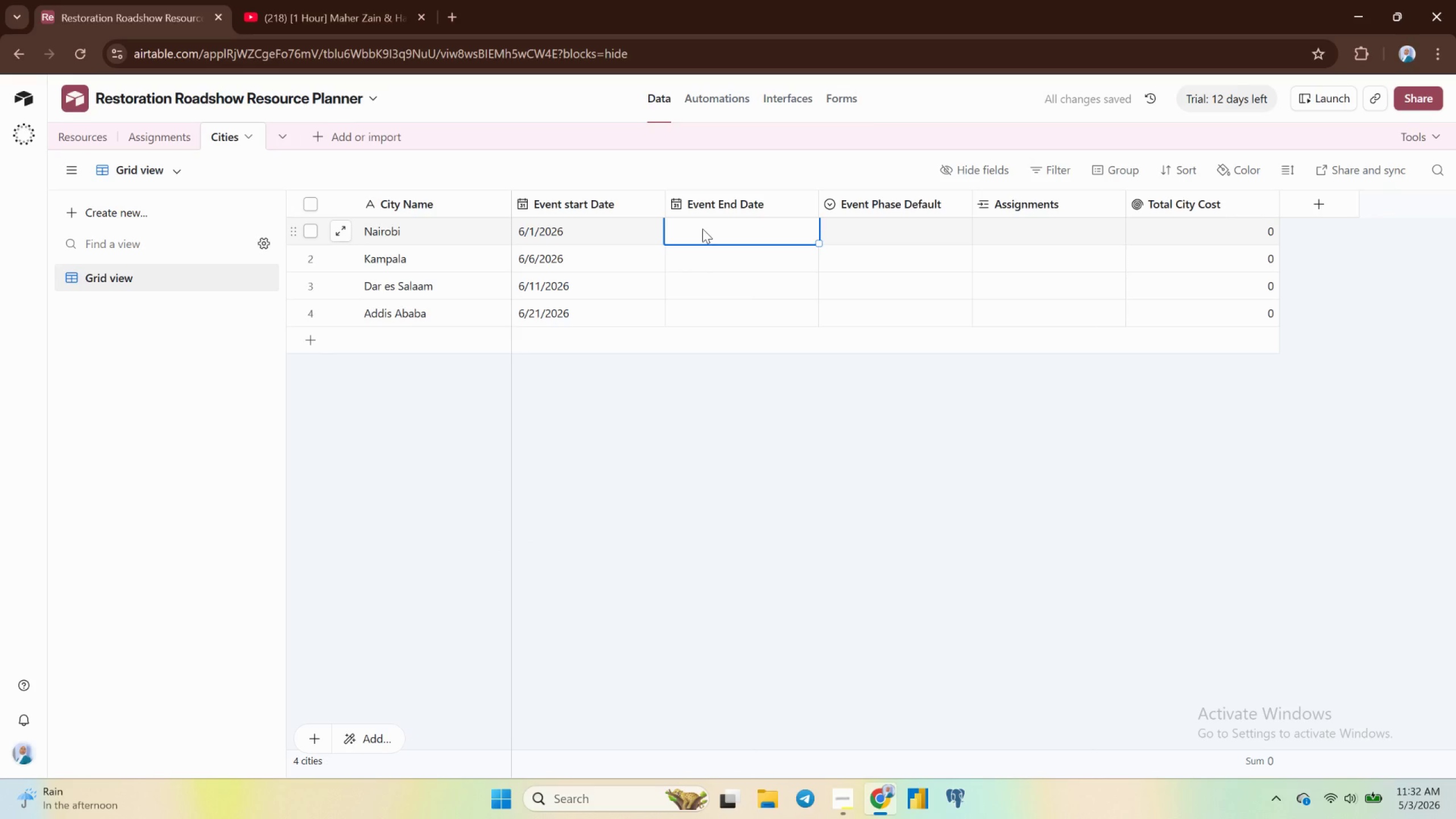 
double_click([696, 231])
 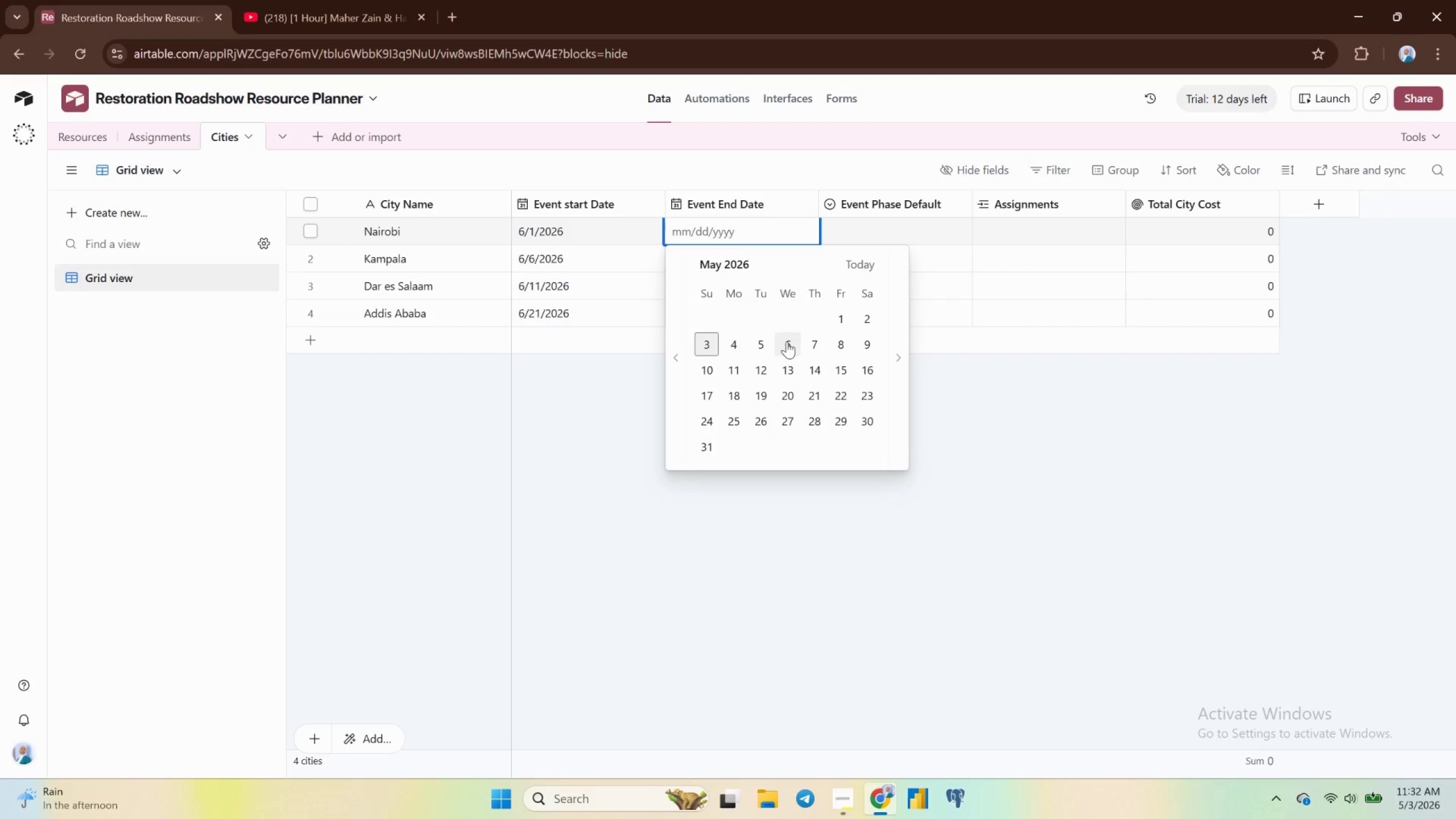 
wait(7.16)
 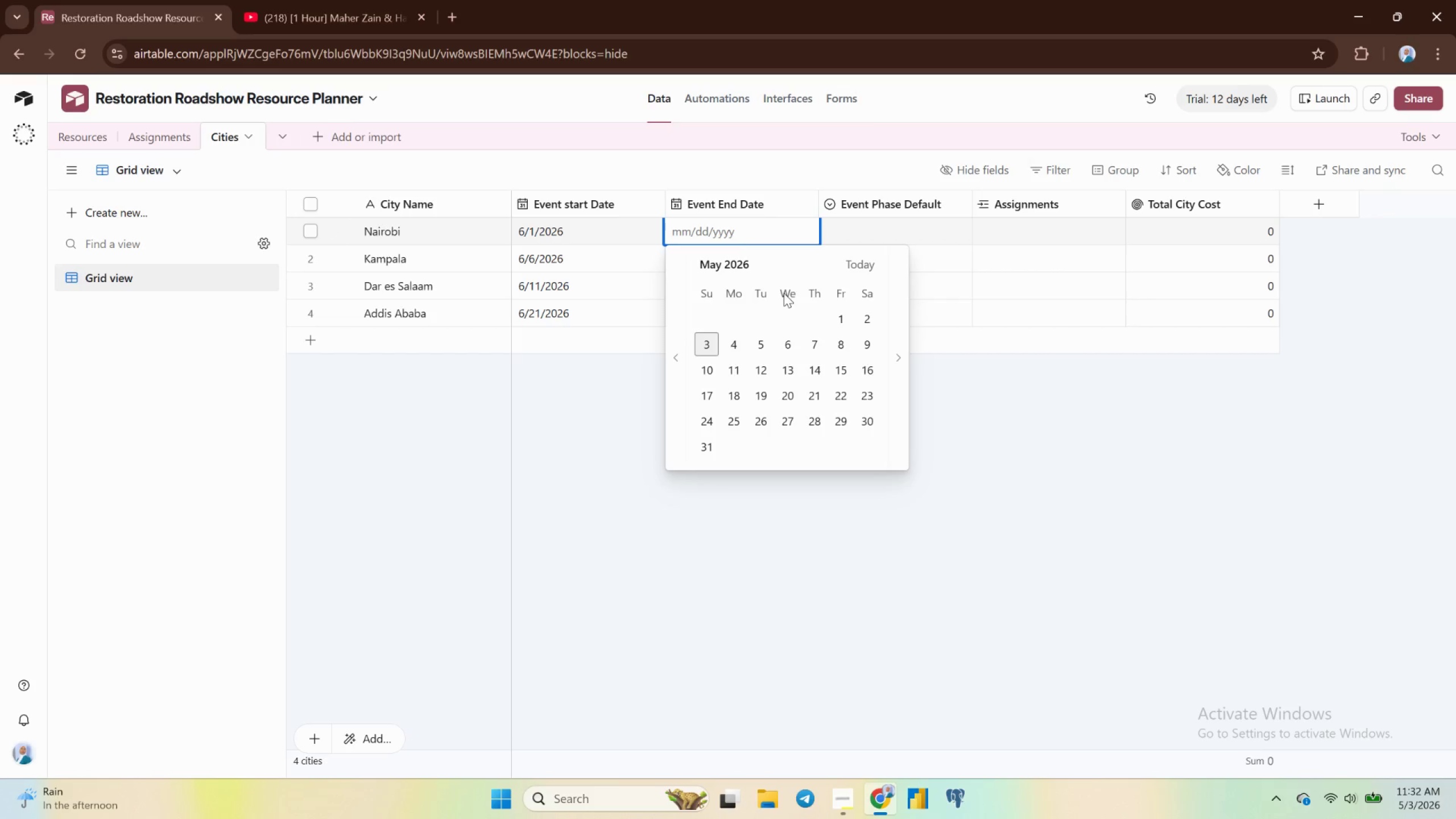 
left_click([897, 363])
 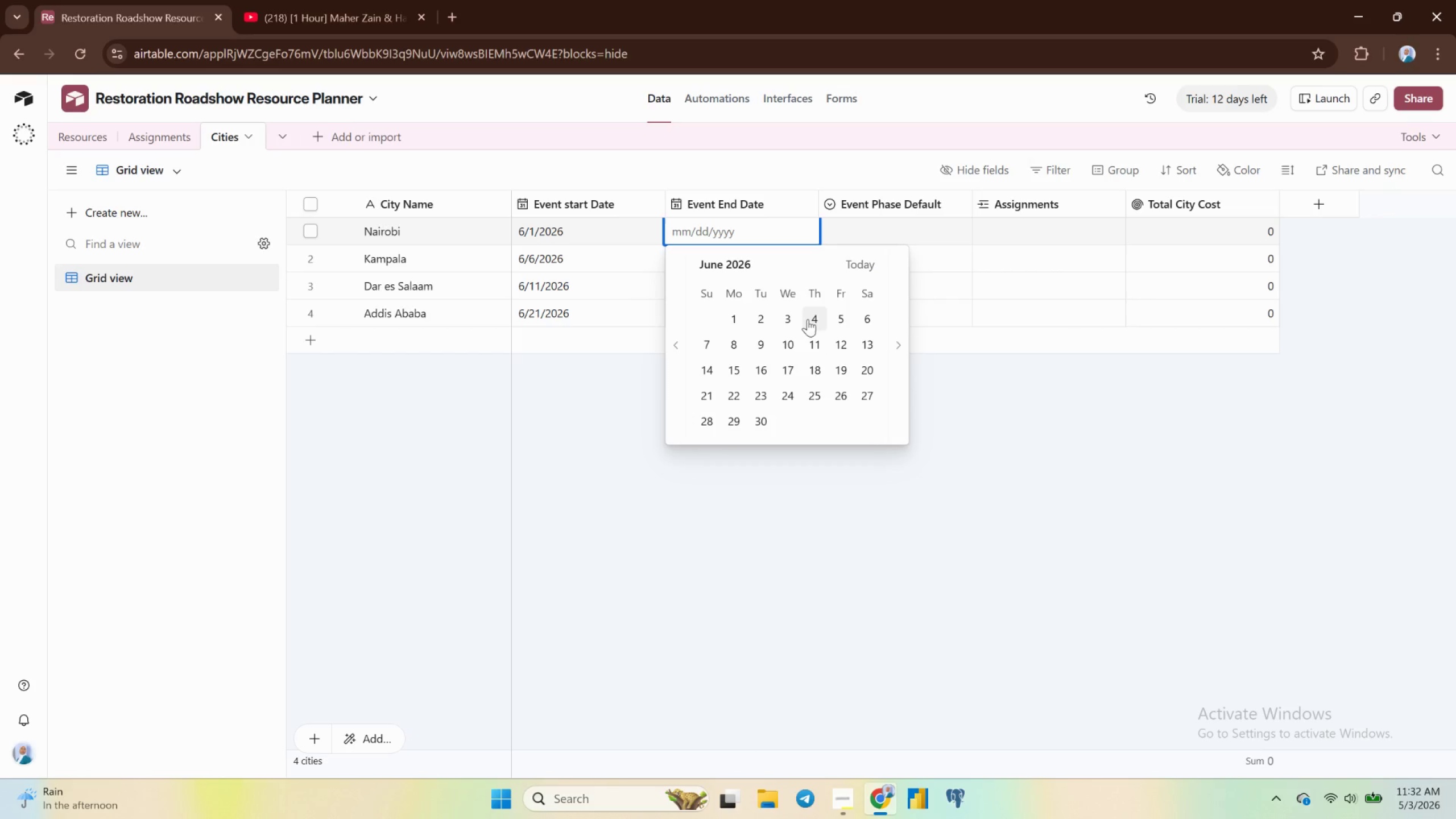 
left_click([810, 315])
 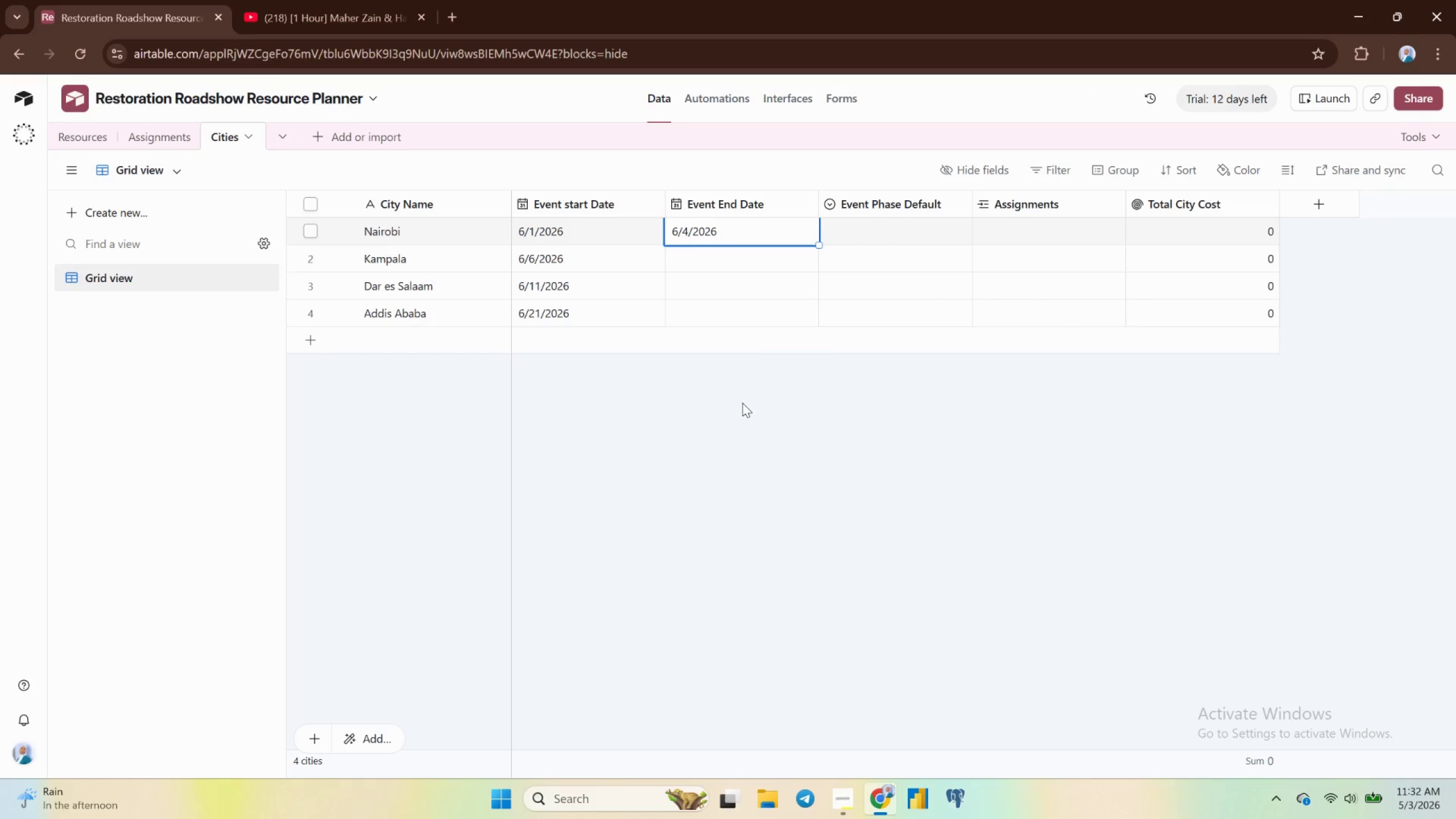 
wait(11.31)
 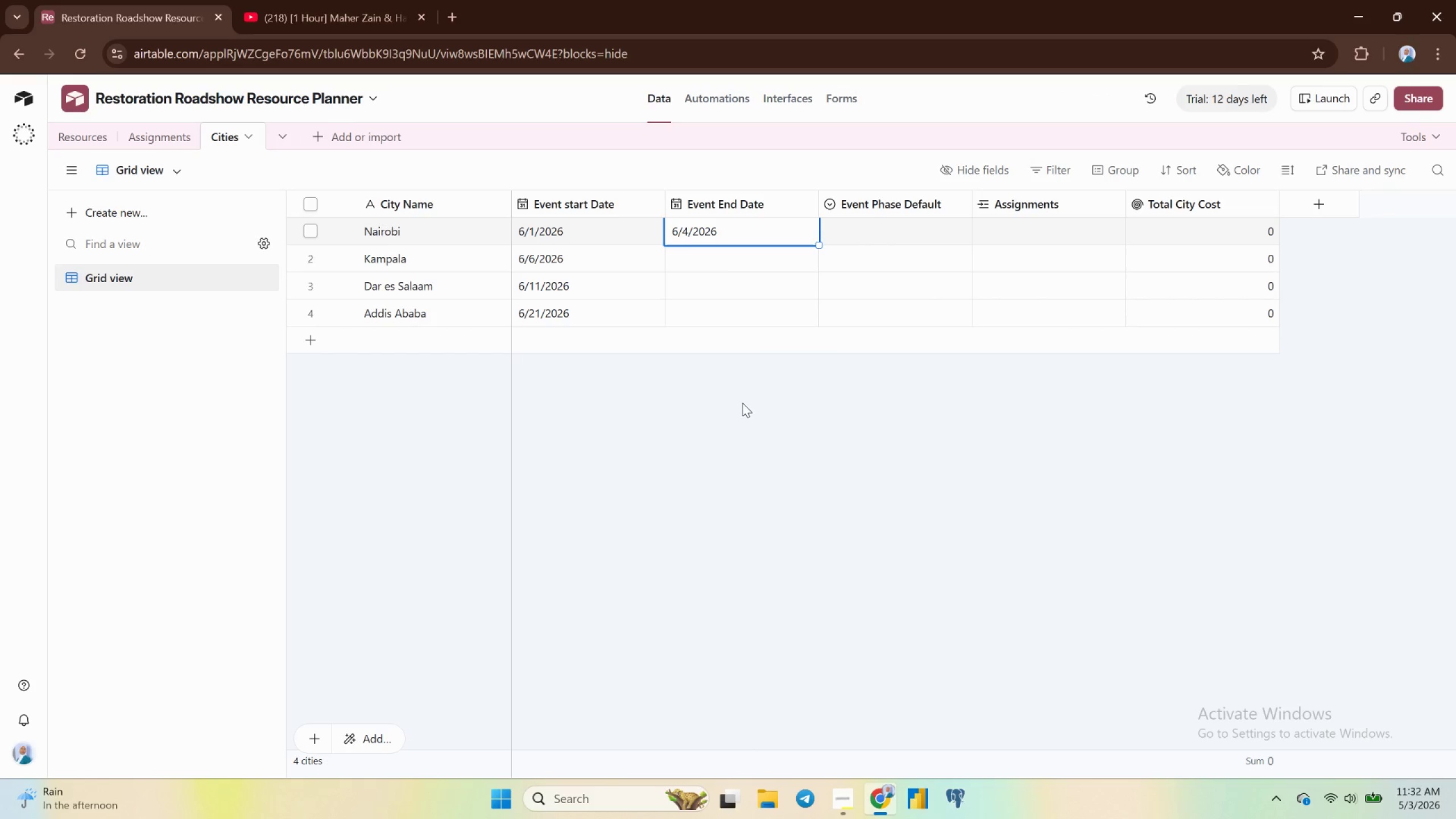 
left_click([724, 259])
 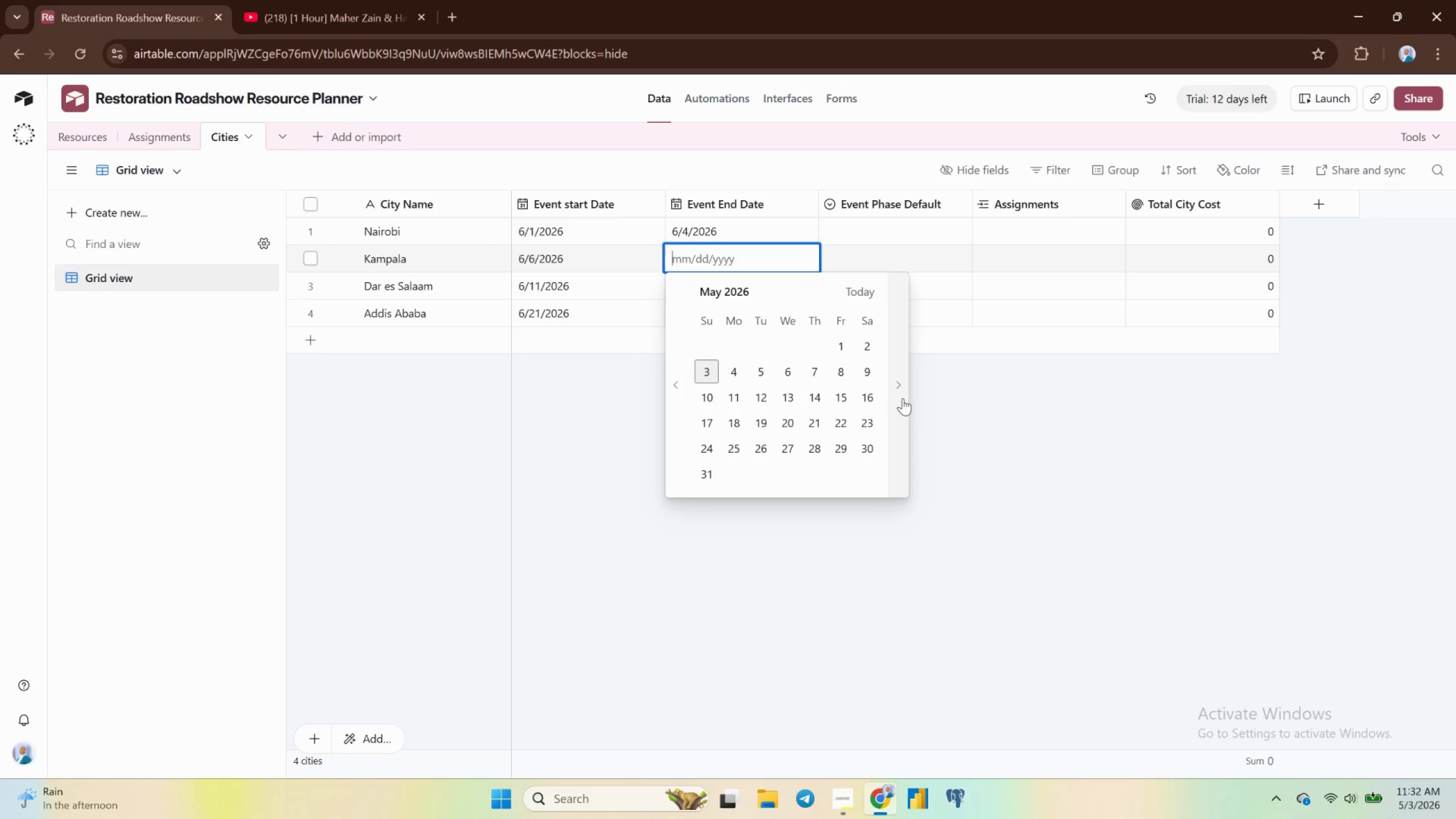 
left_click([904, 380])
 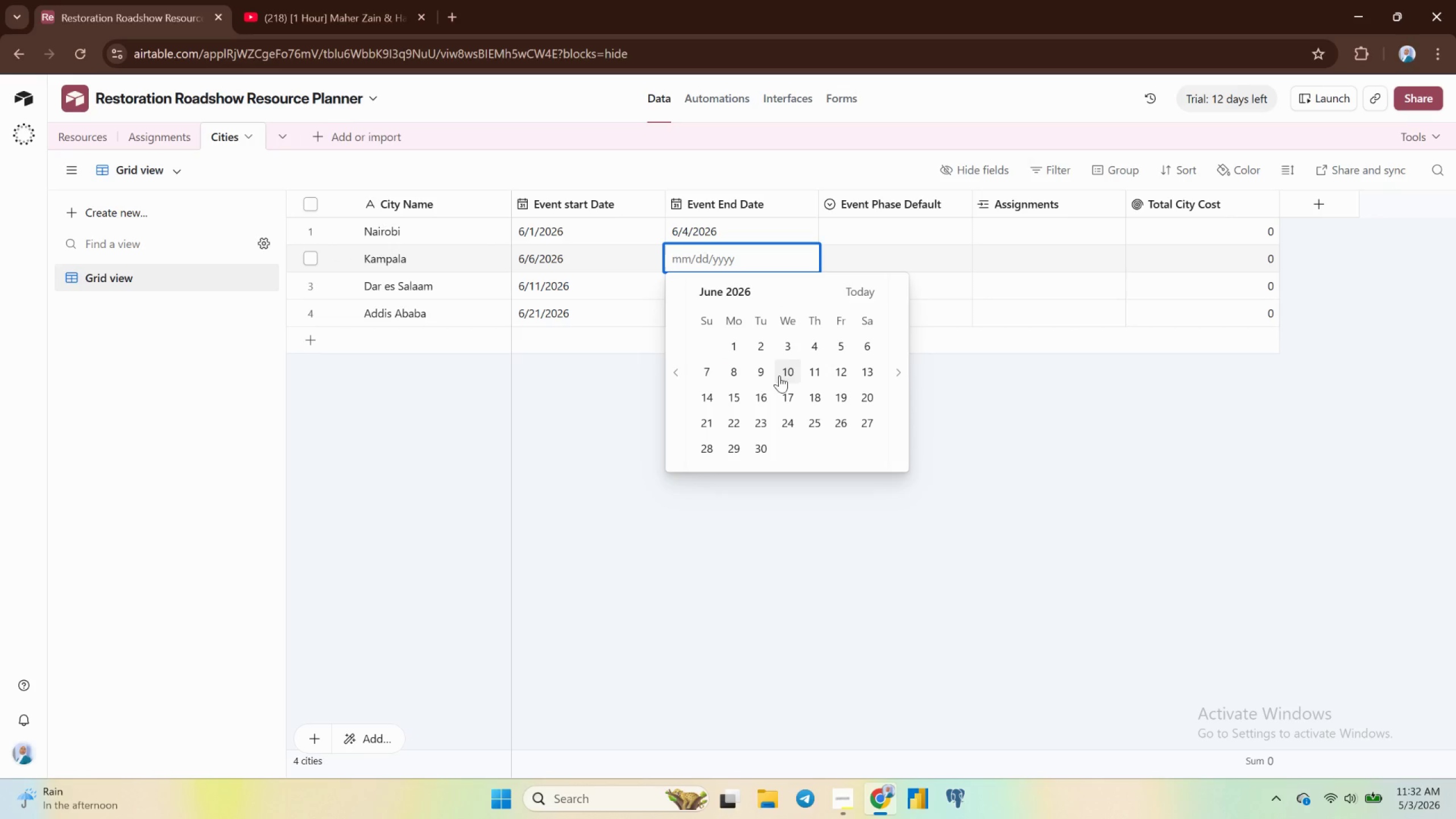 
left_click([757, 374])
 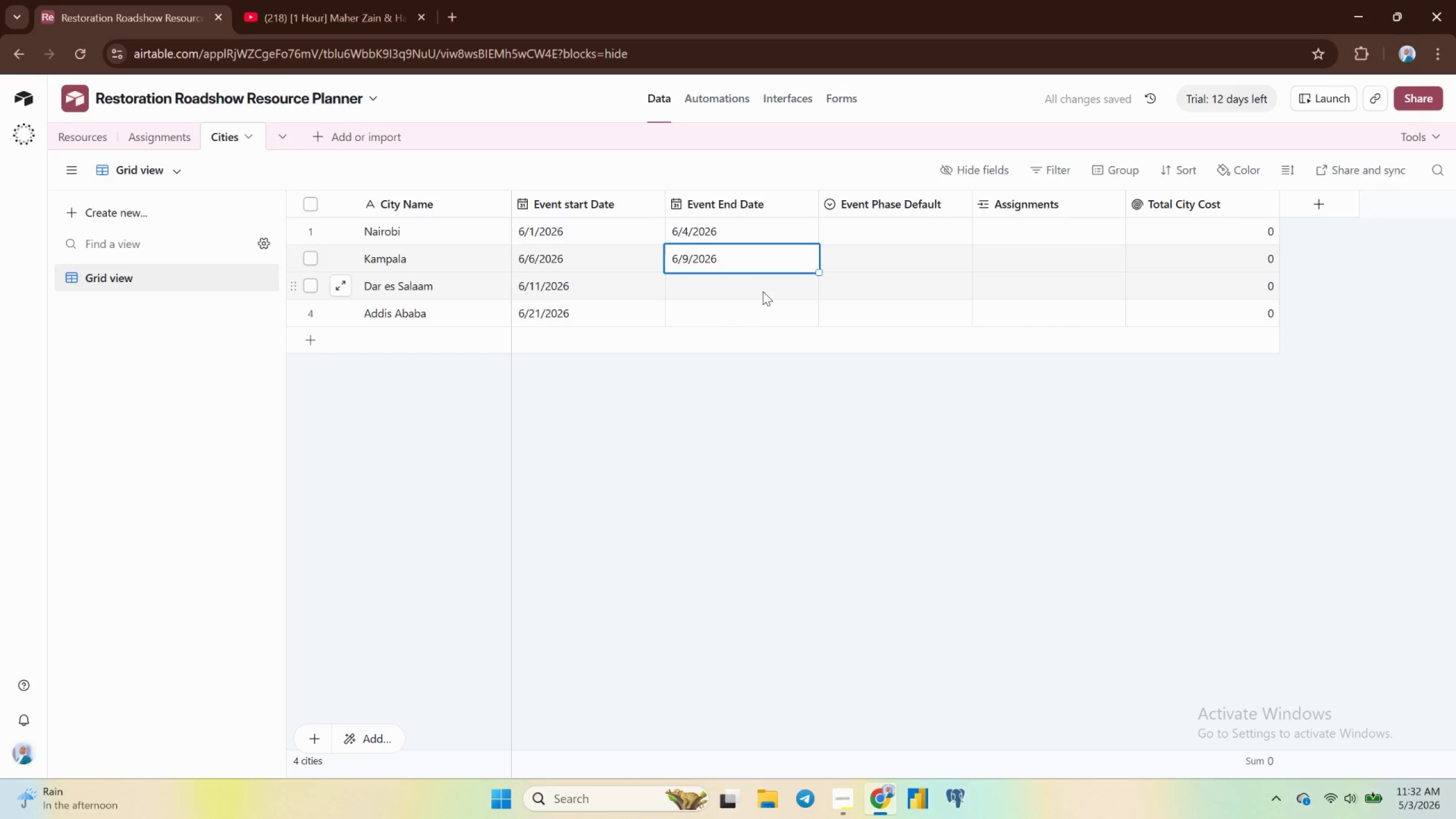 
double_click([762, 288])
 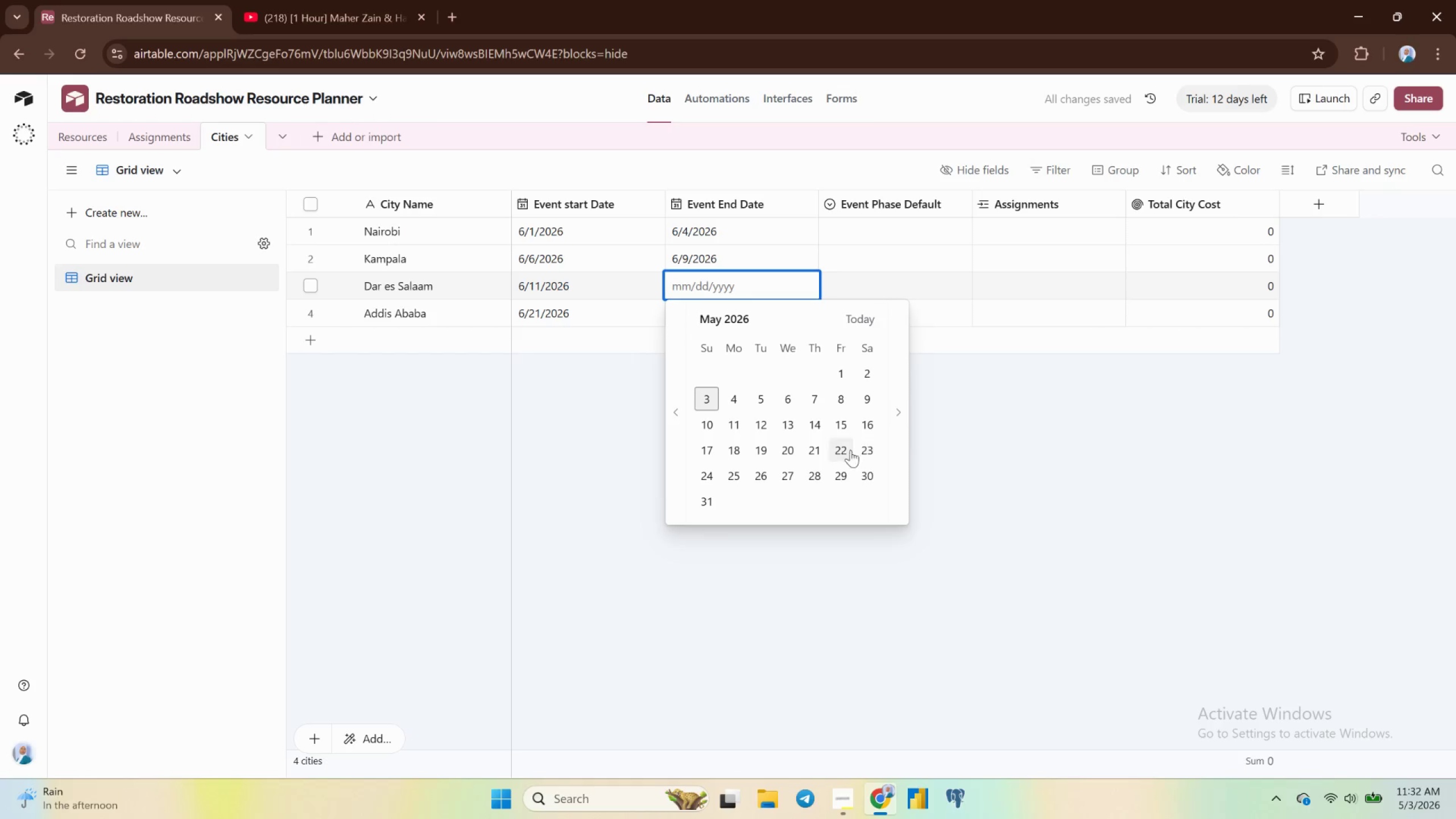 
wait(5.41)
 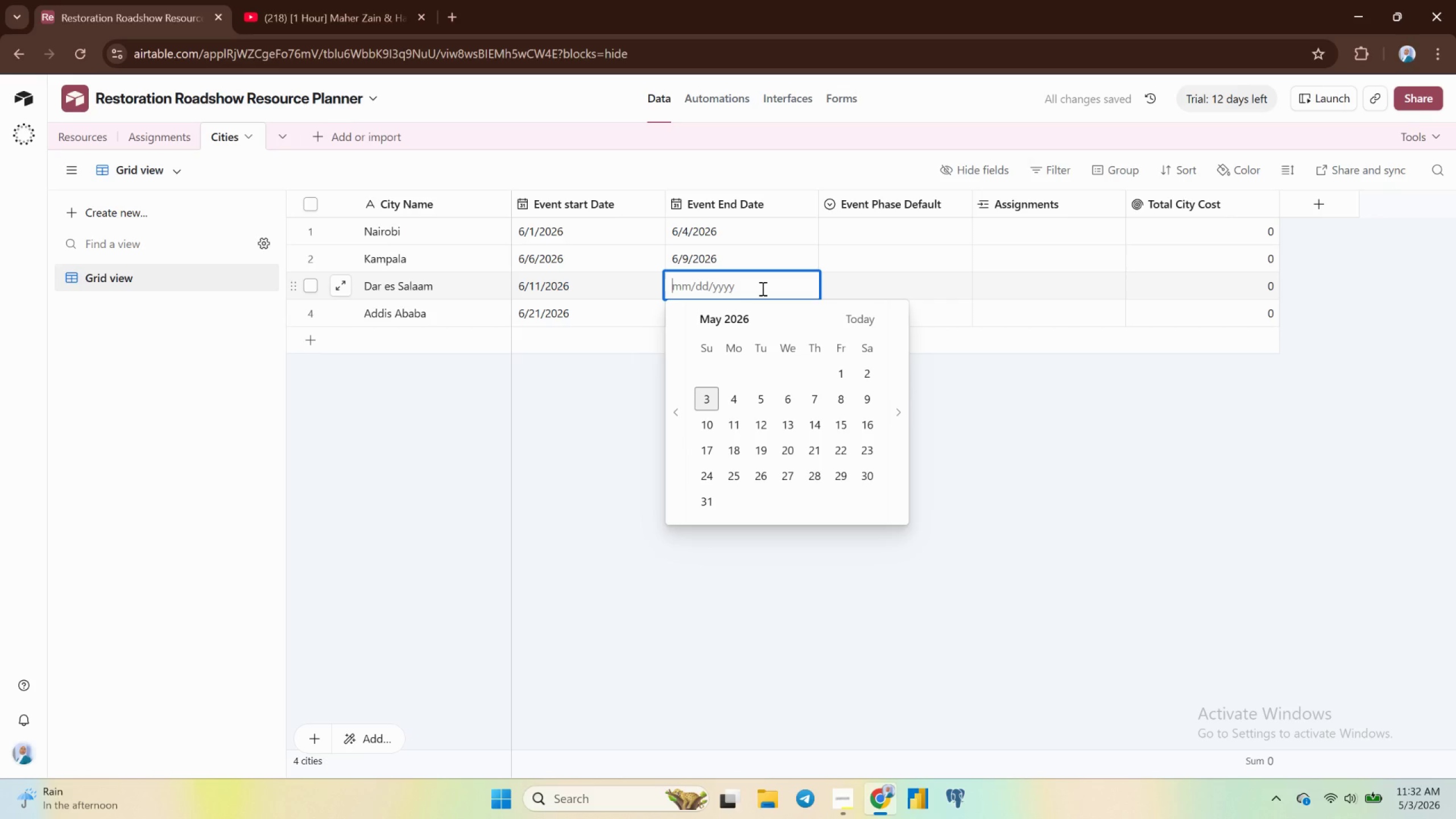 
left_click([760, 449])
 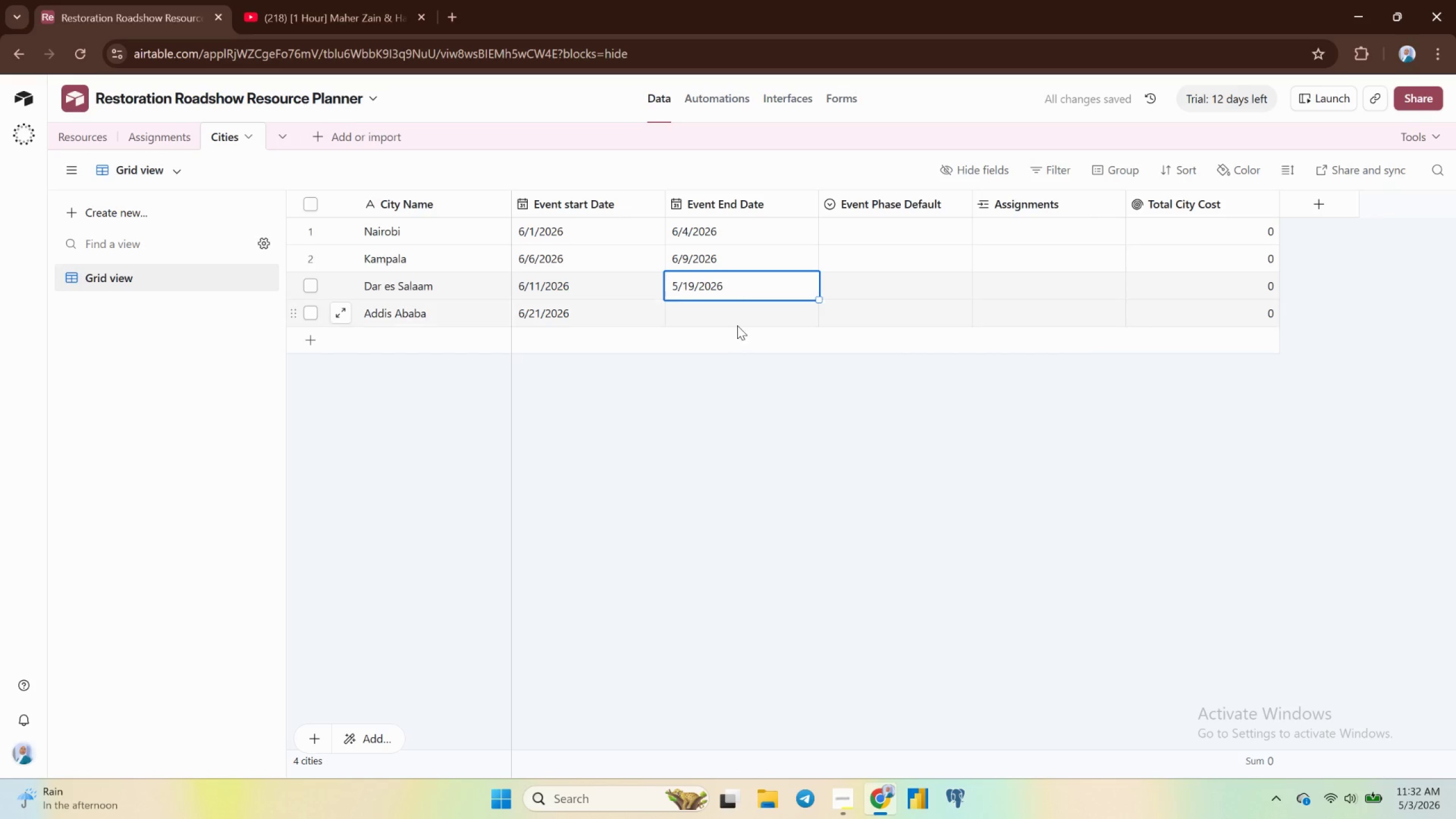 
left_click([743, 315])
 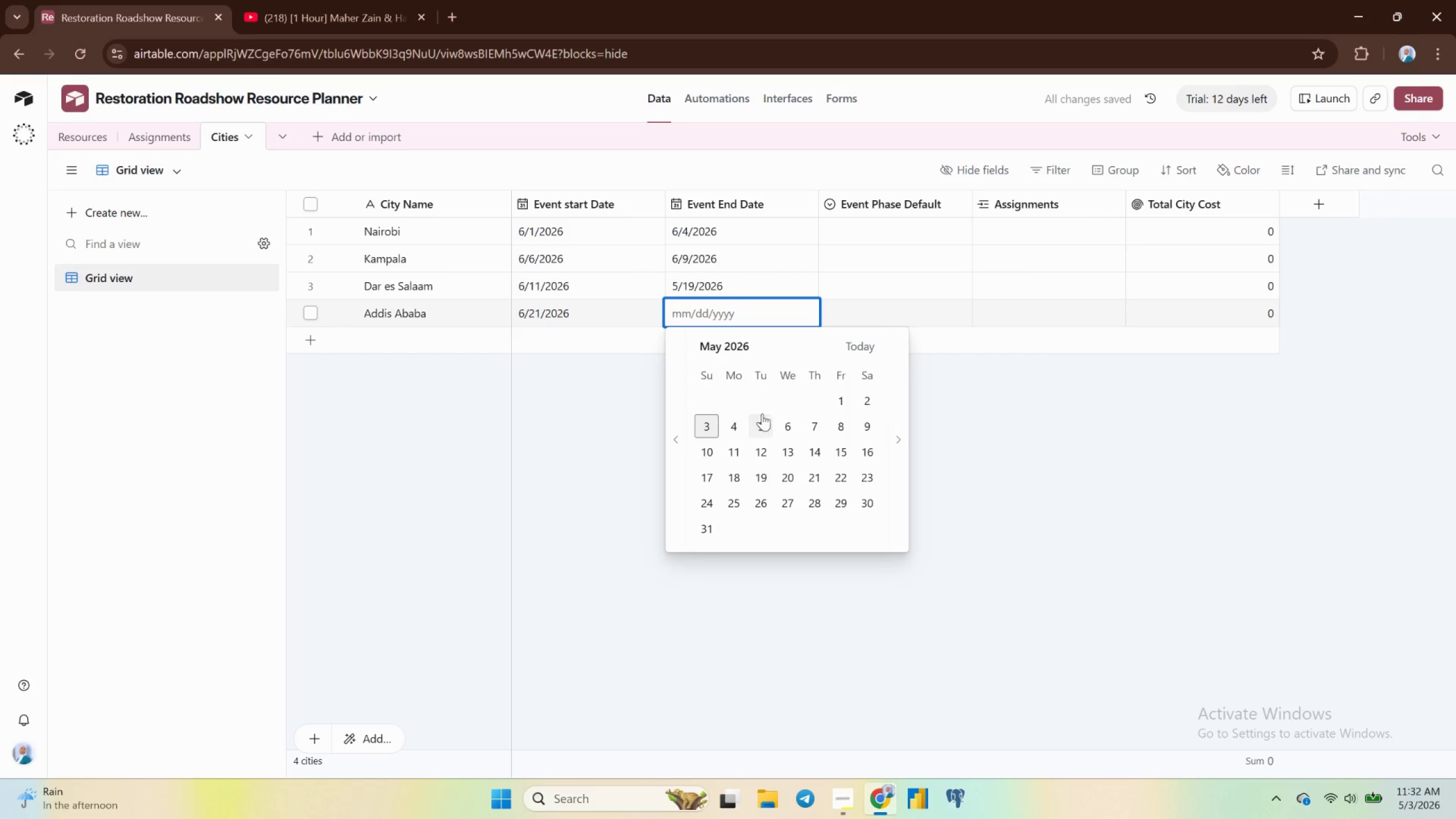 
left_click([895, 439])
 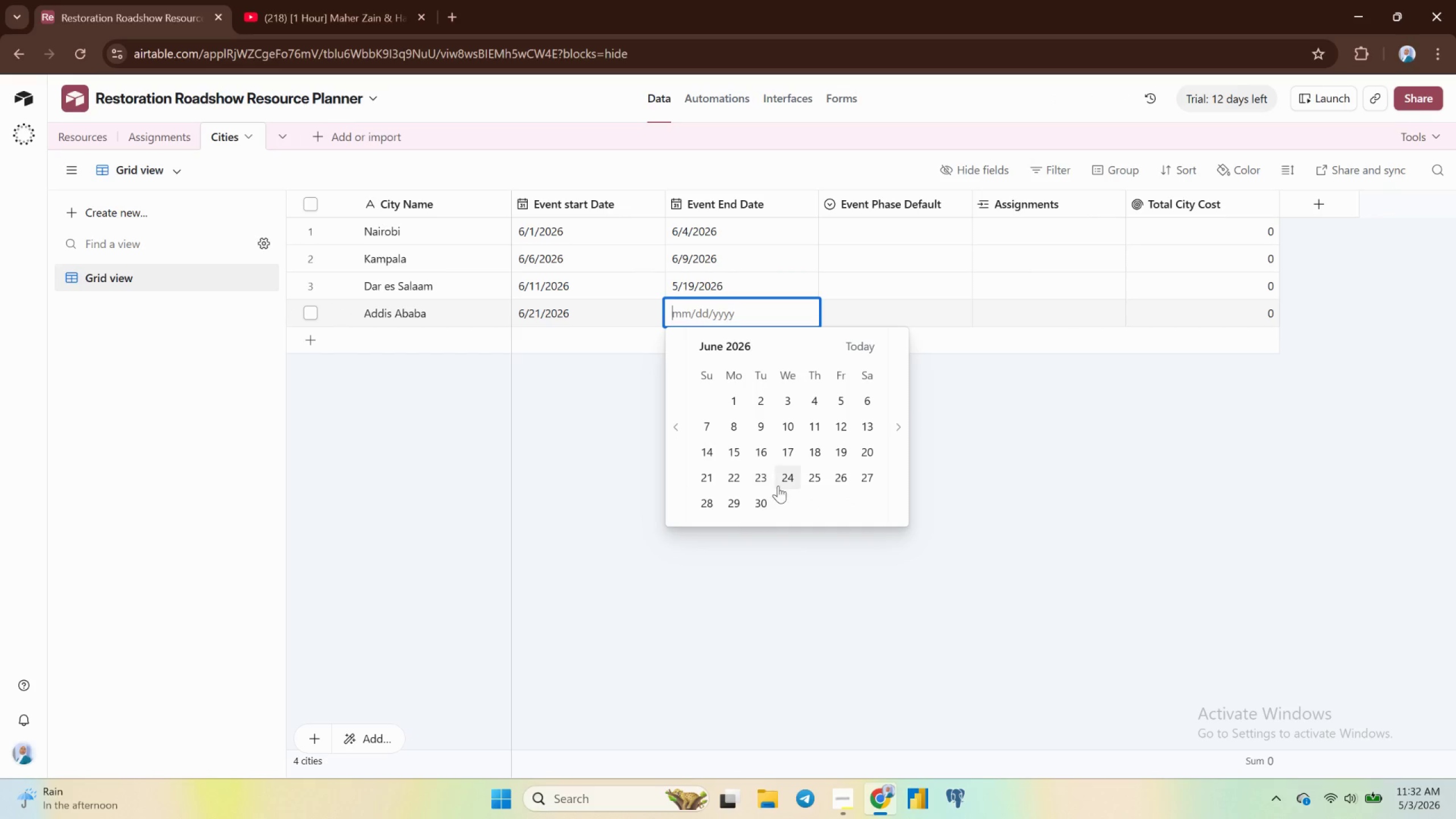 
left_click([786, 485])
 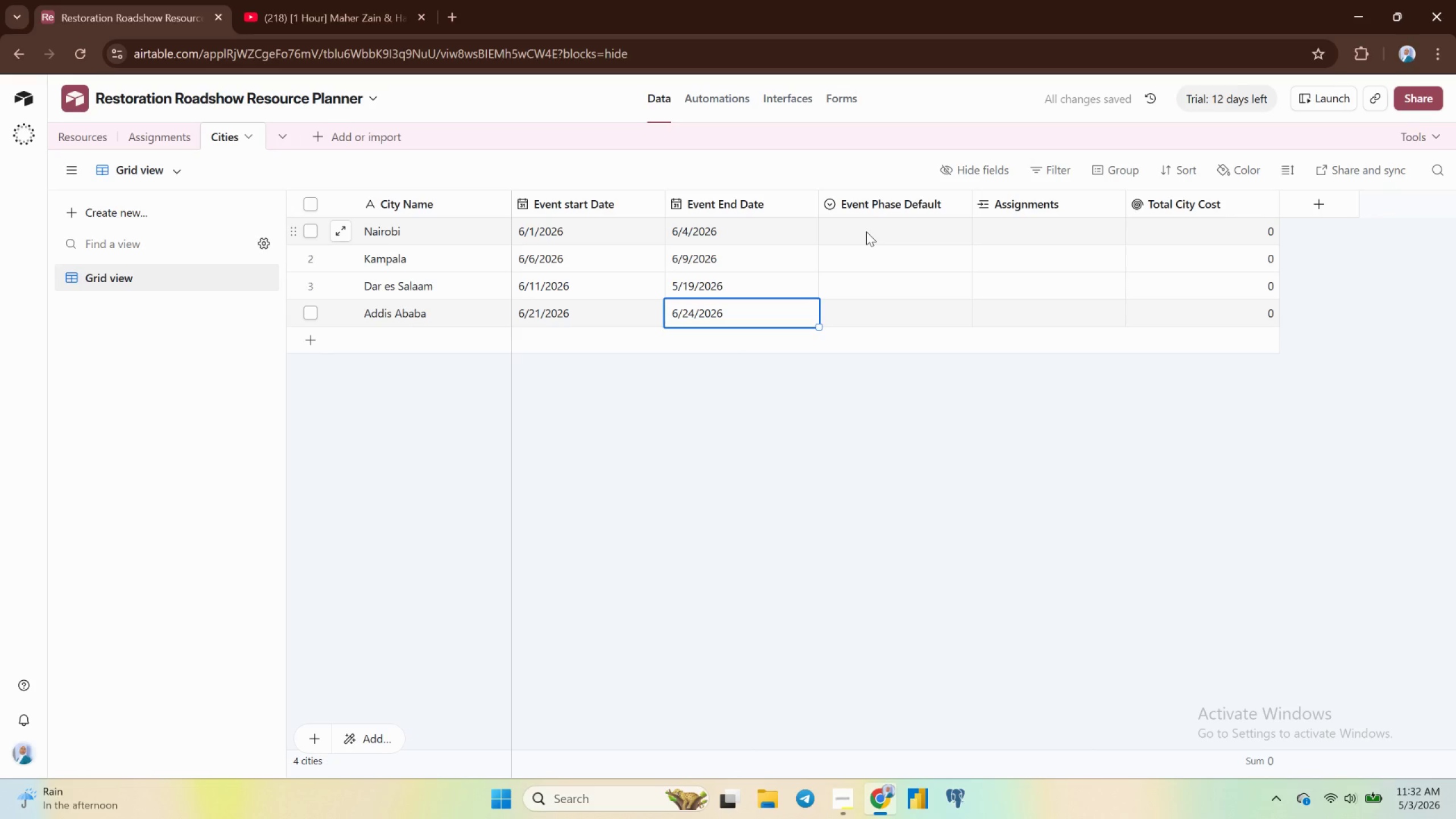 
double_click([865, 231])
 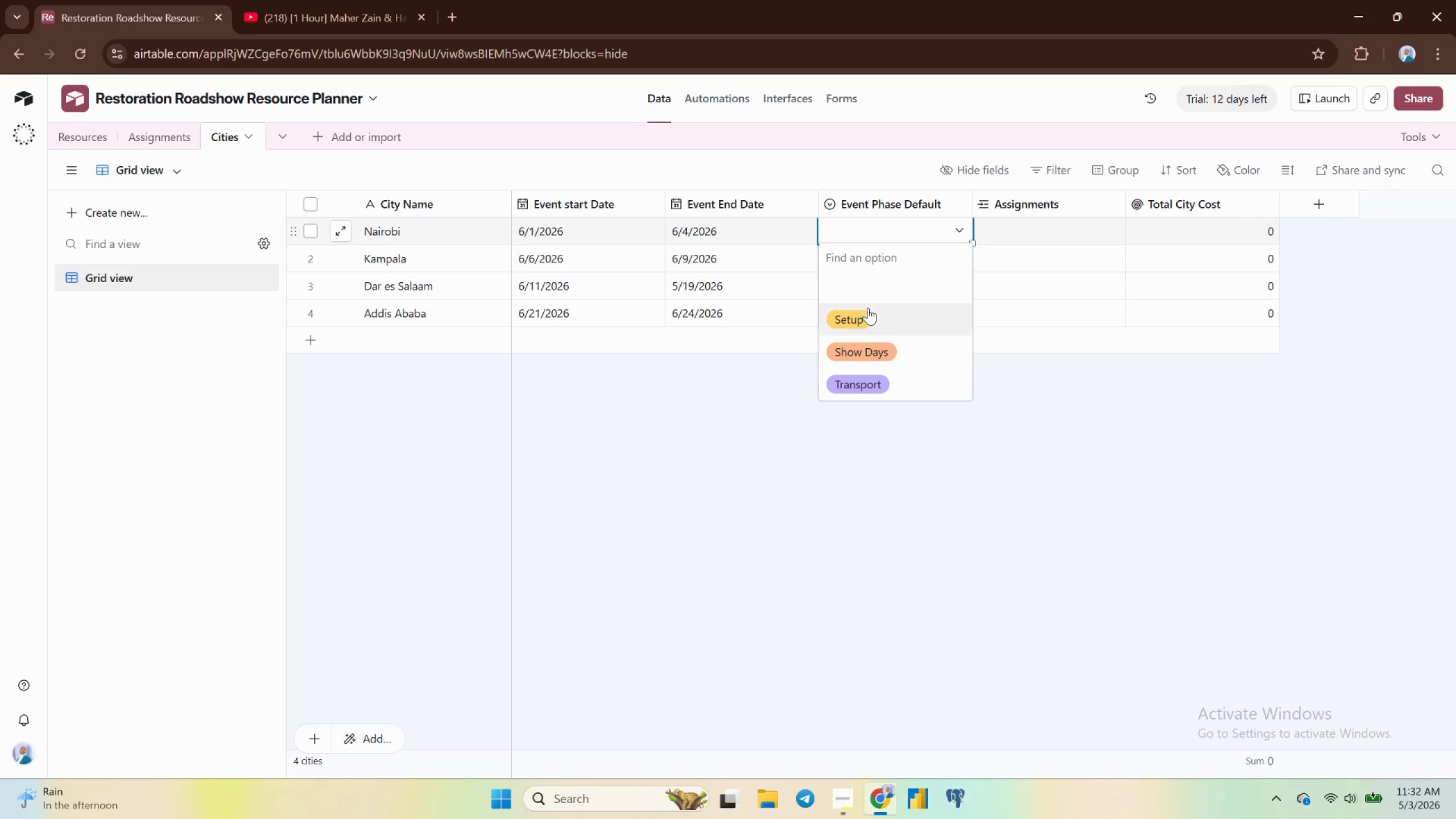 
left_click([859, 315])
 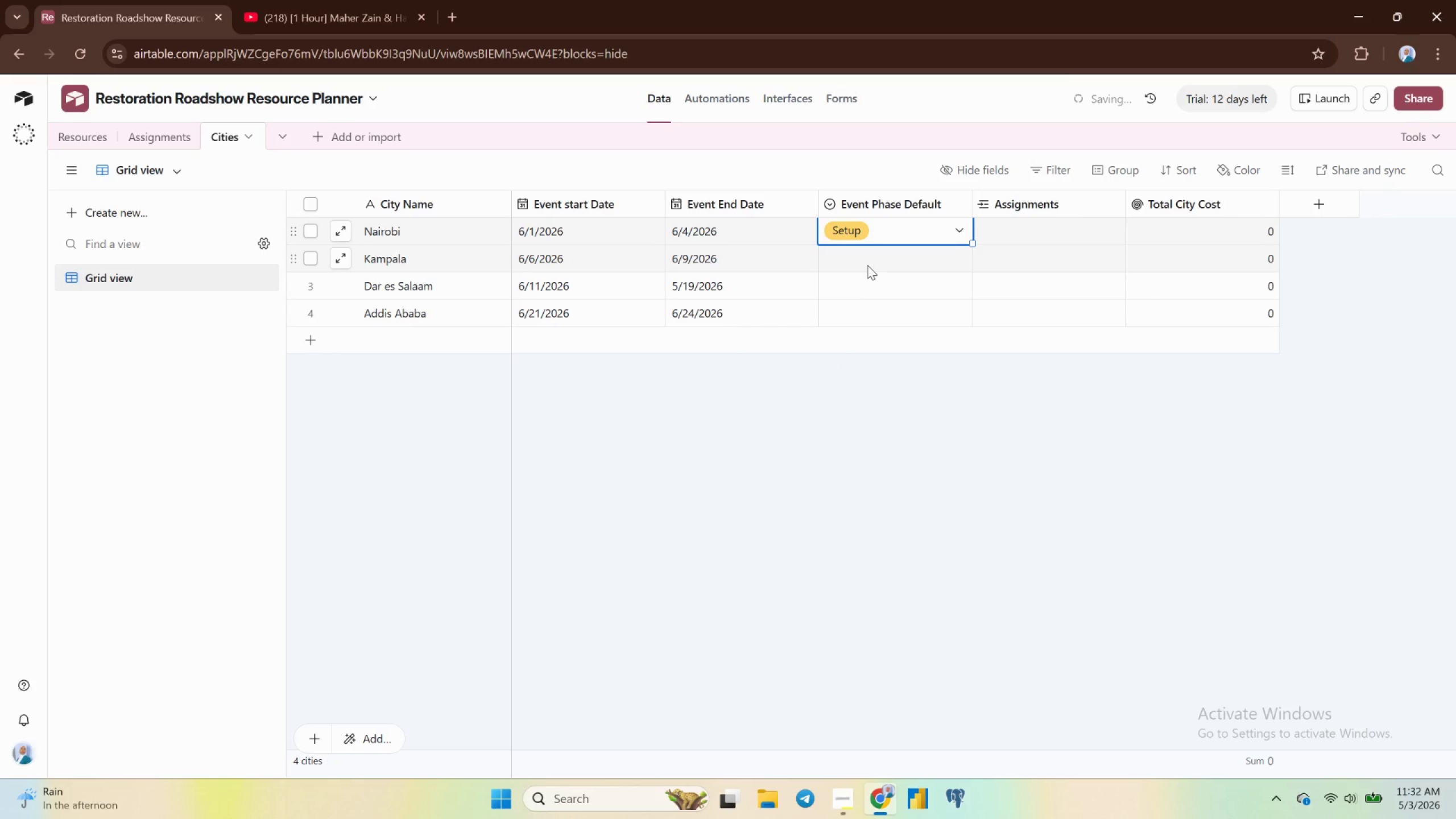 
left_click([870, 260])
 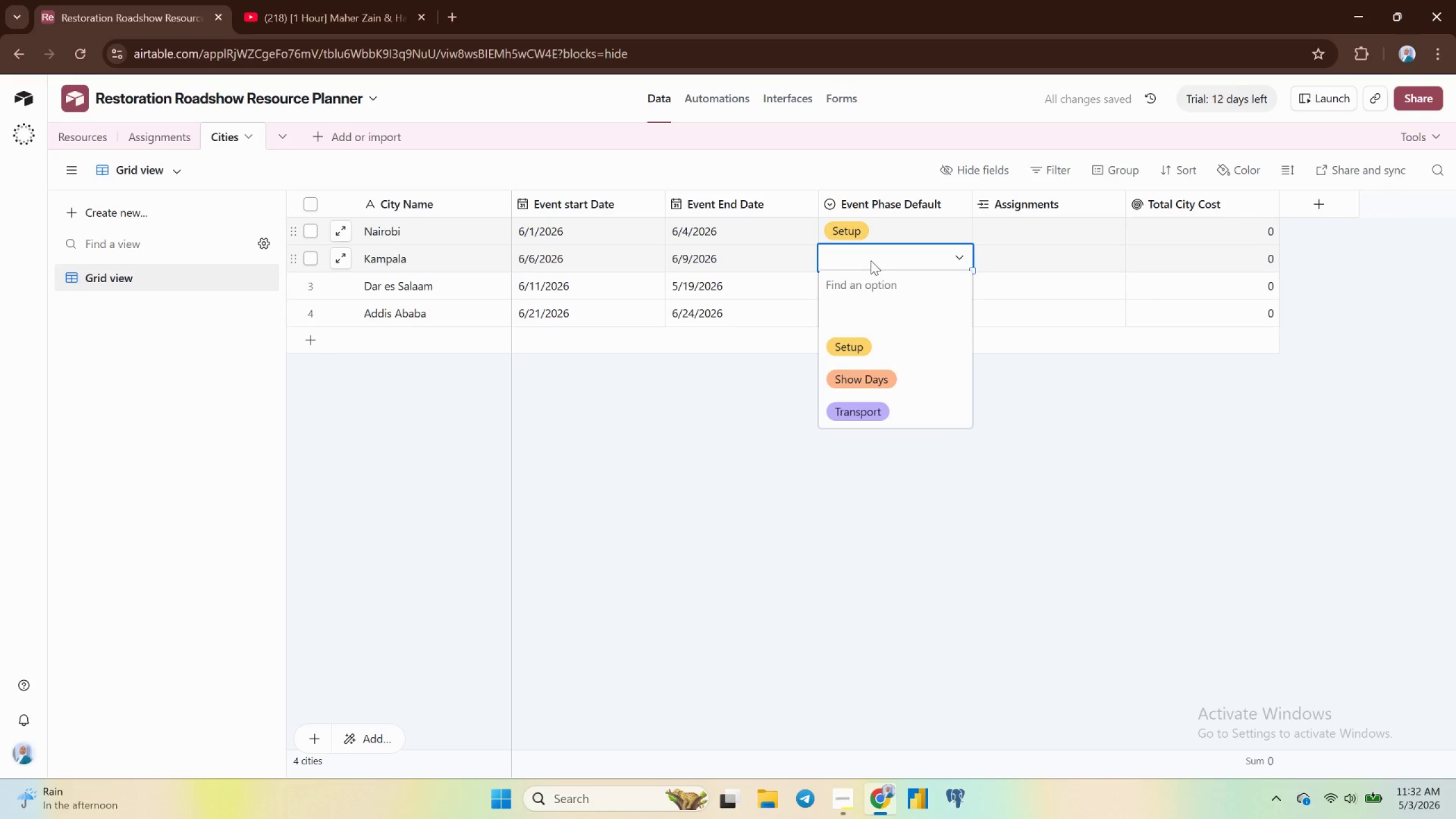 
left_click([879, 376])
 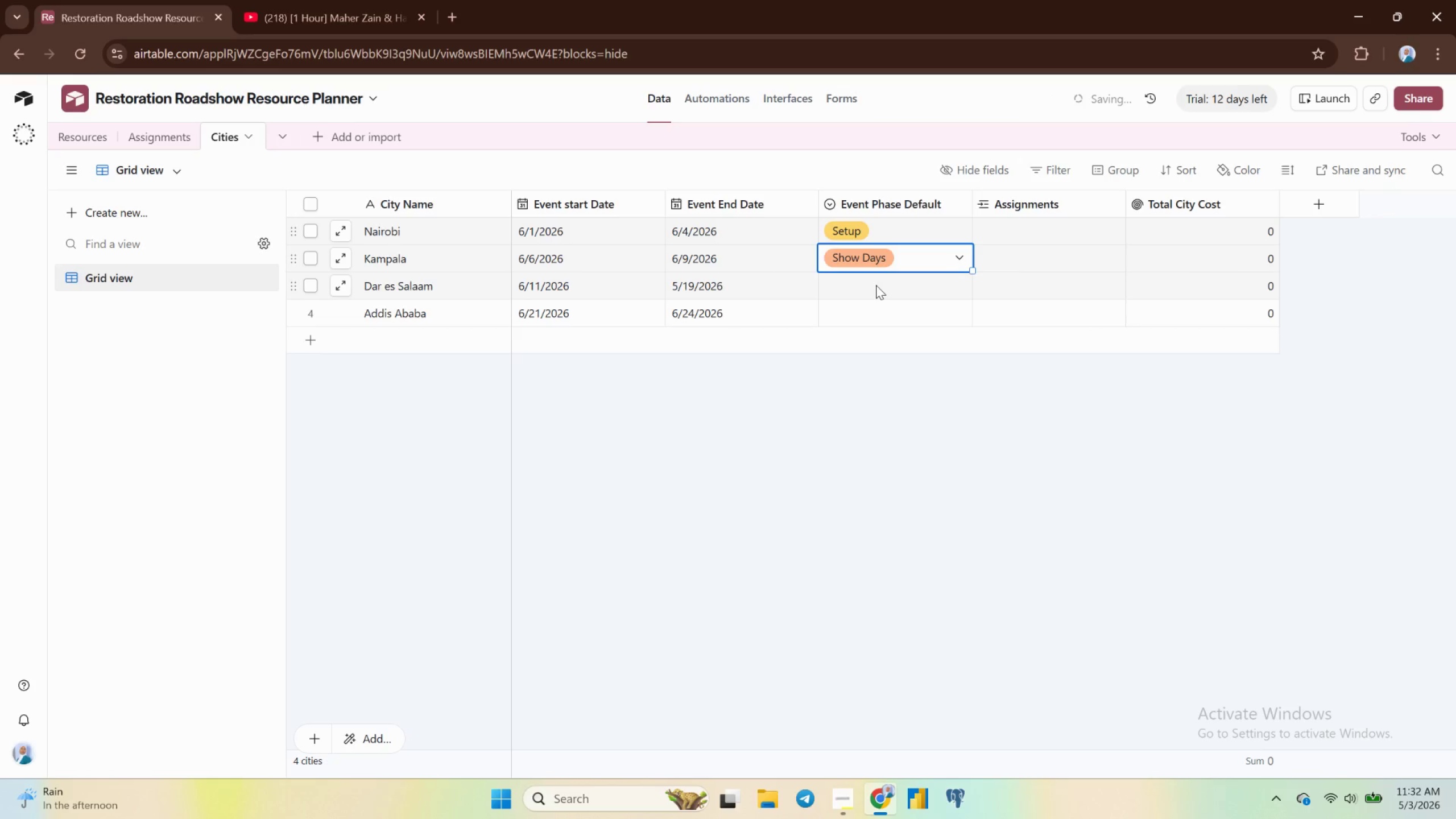 
double_click([876, 285])
 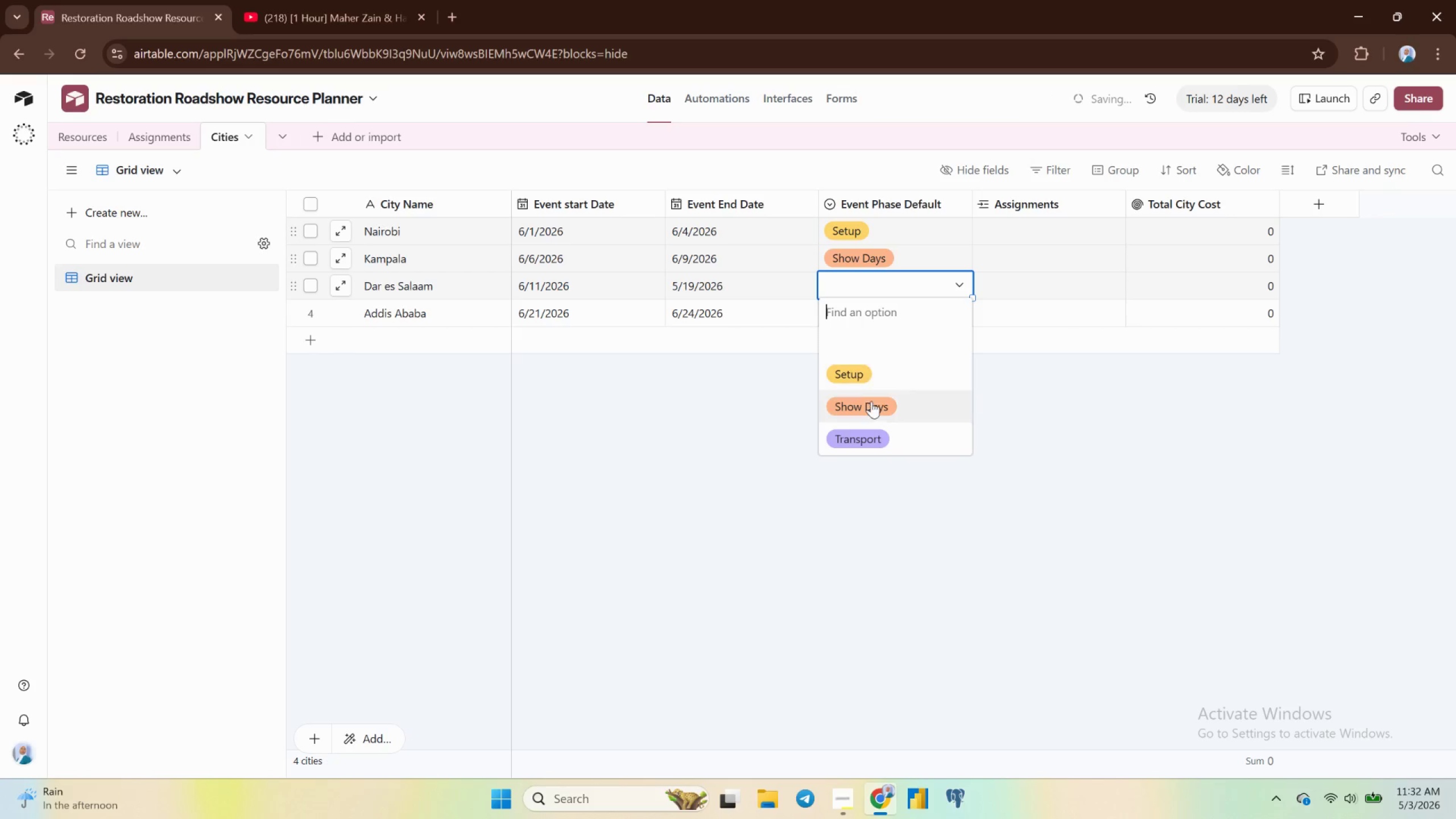 
left_click([869, 405])
 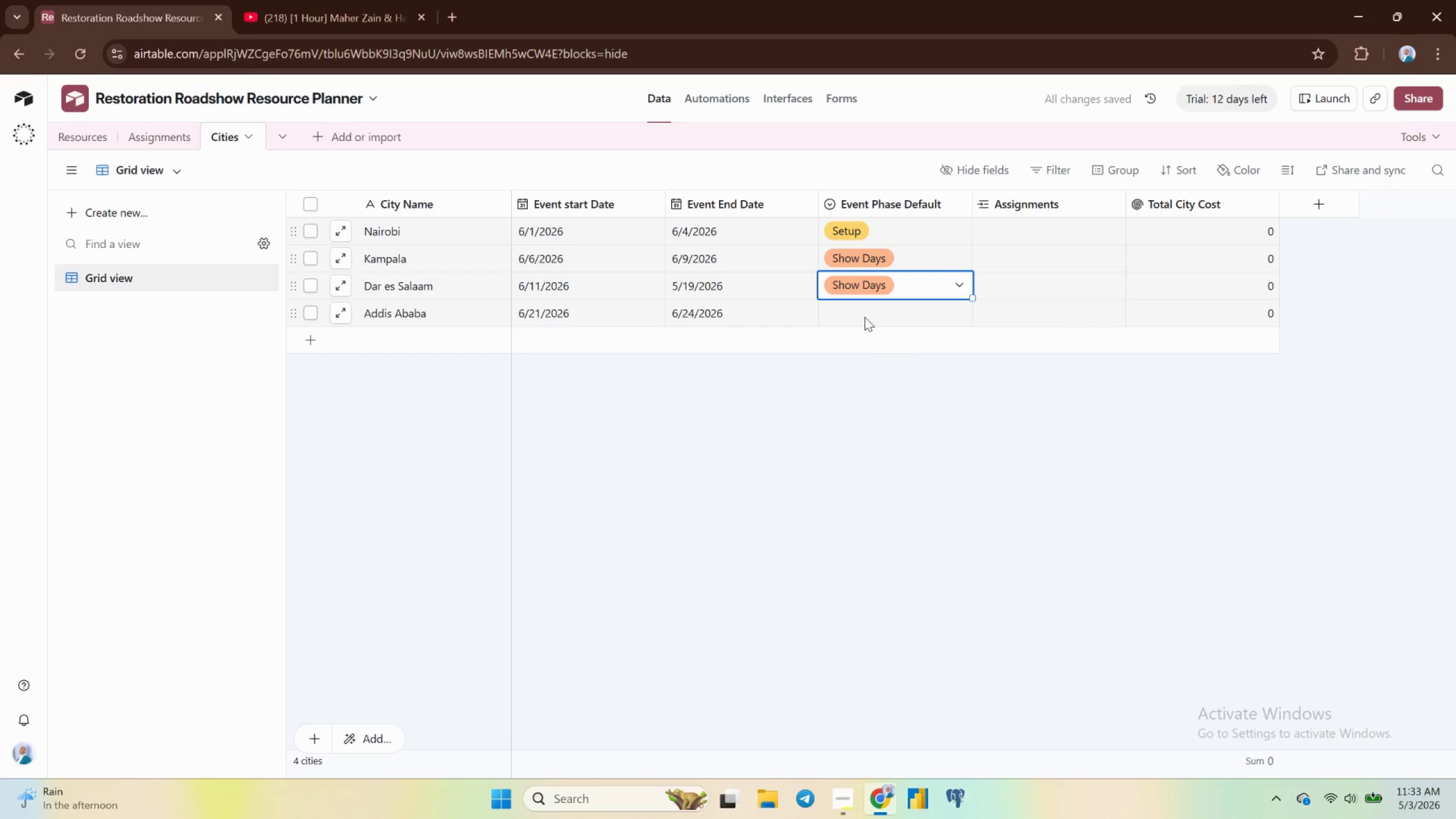 
double_click([864, 317])
 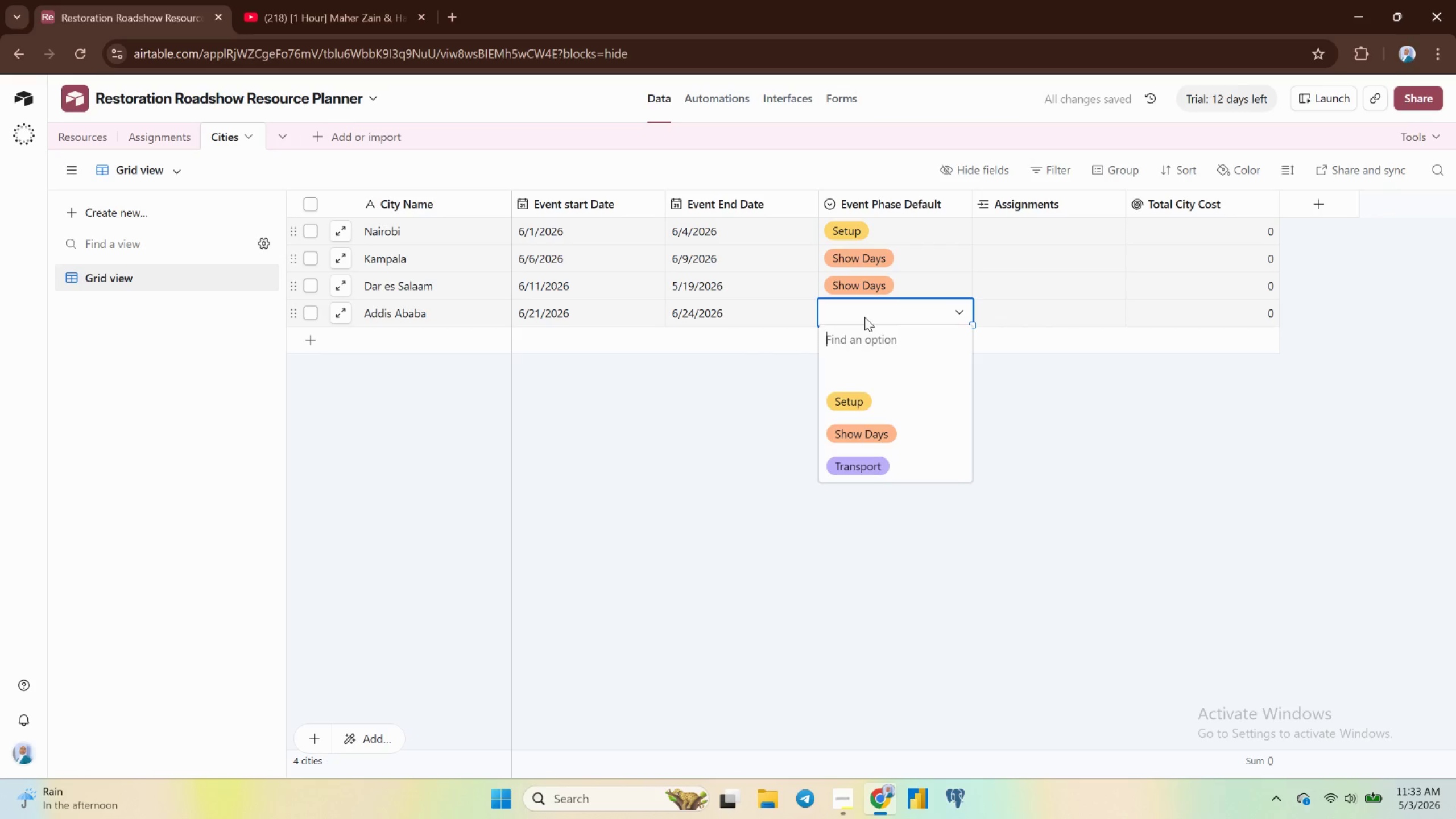 
triple_click([864, 317])
 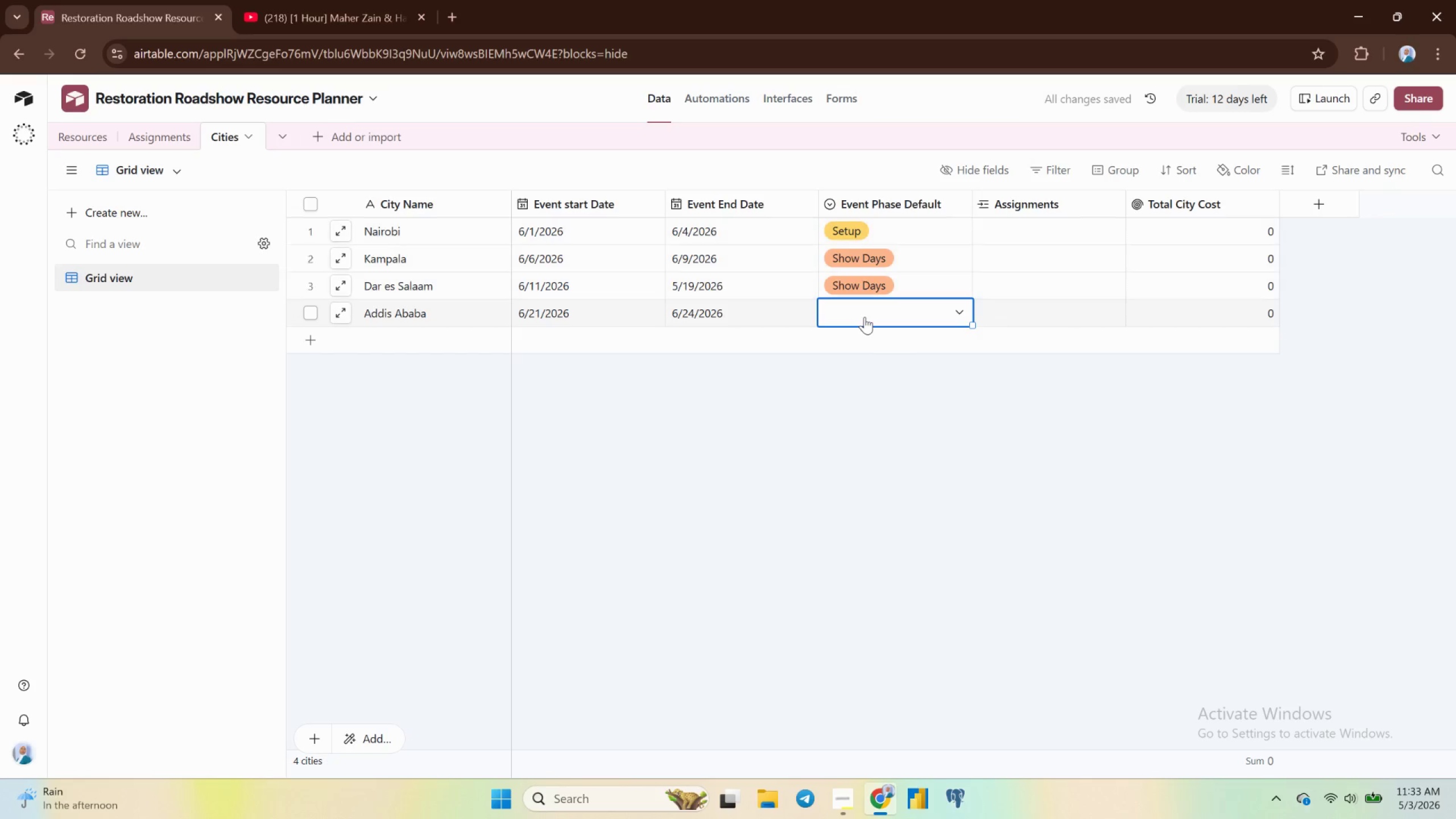 
double_click([864, 317])
 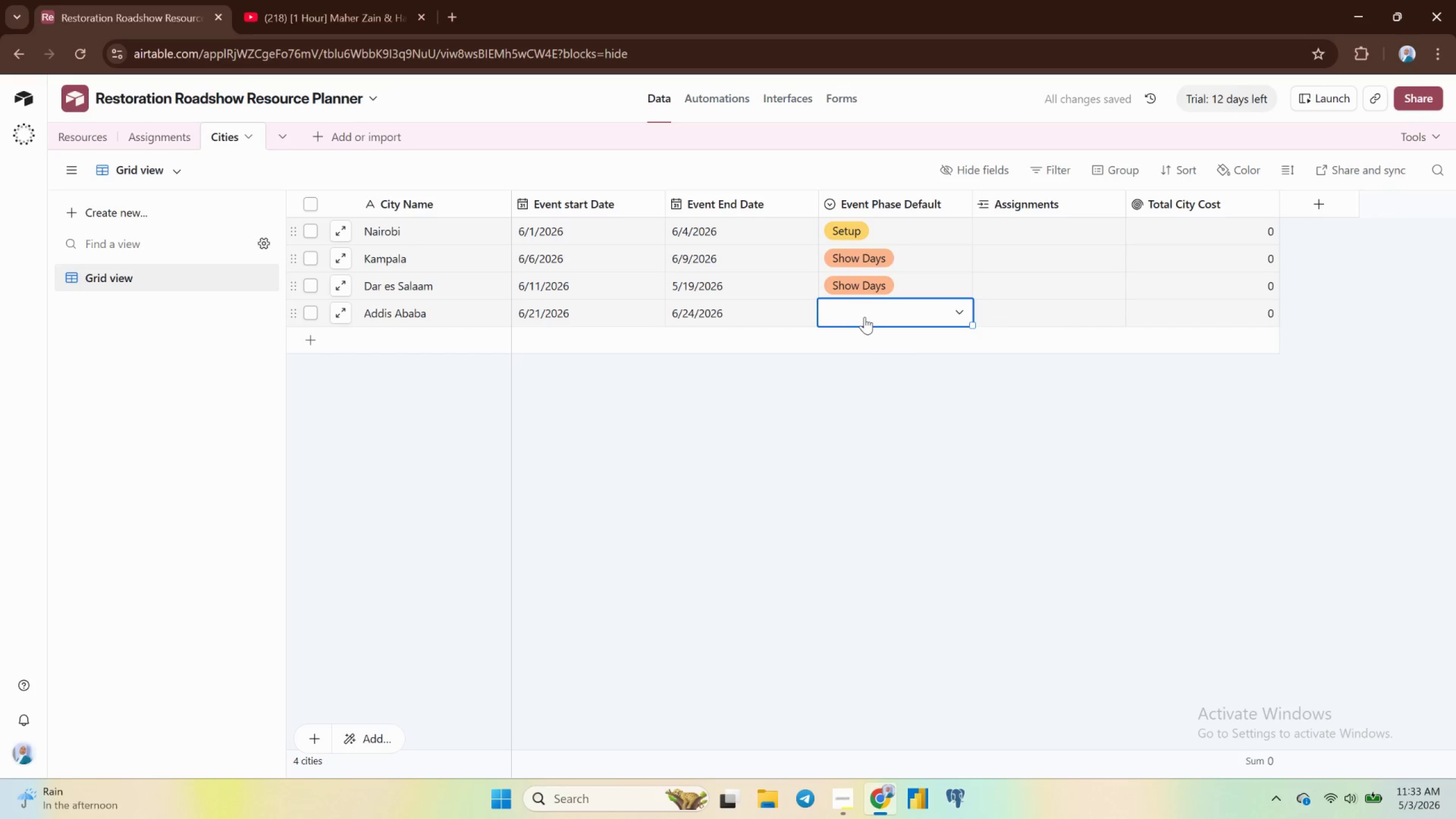 
triple_click([864, 317])
 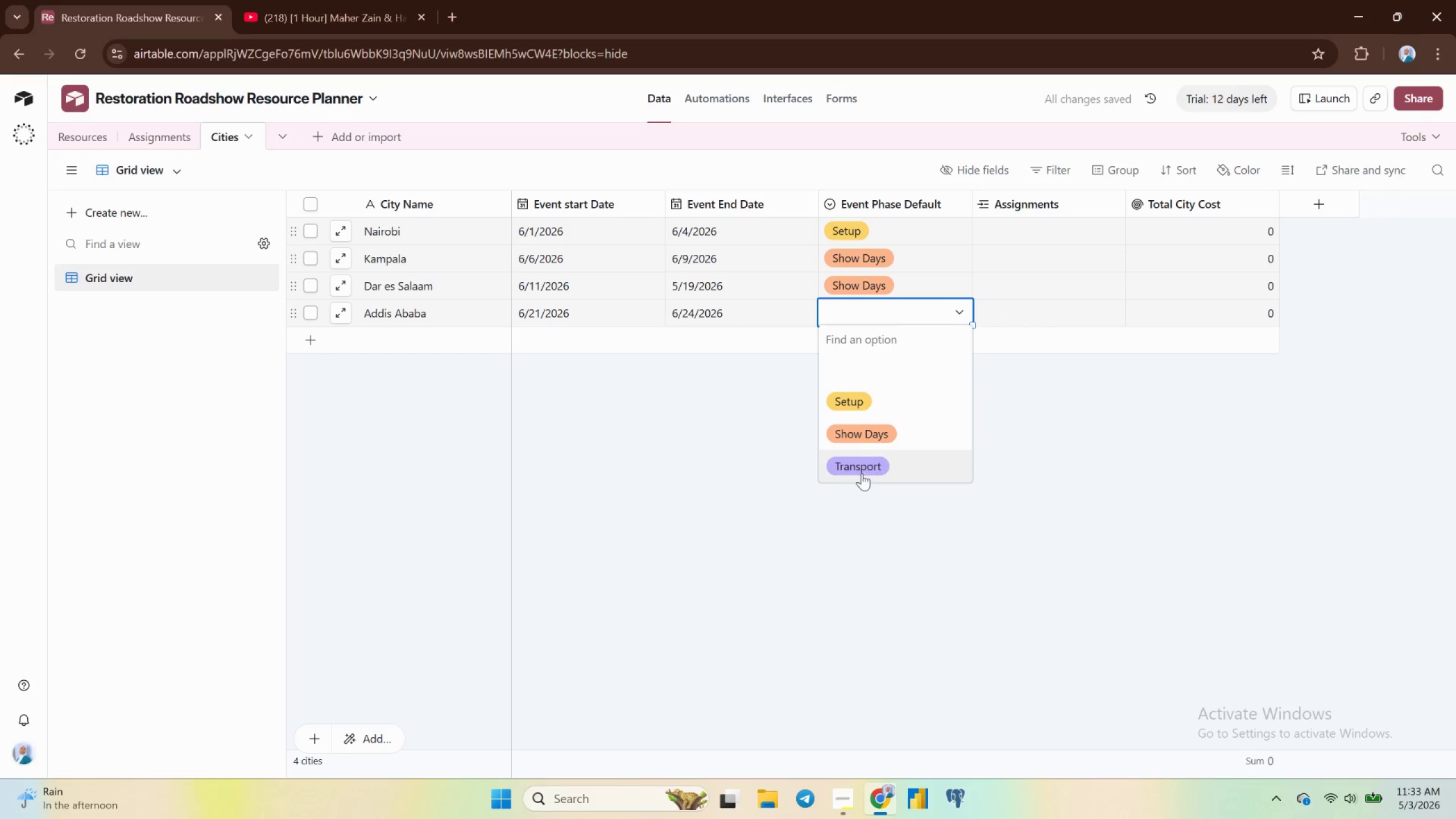 
left_click([854, 465])
 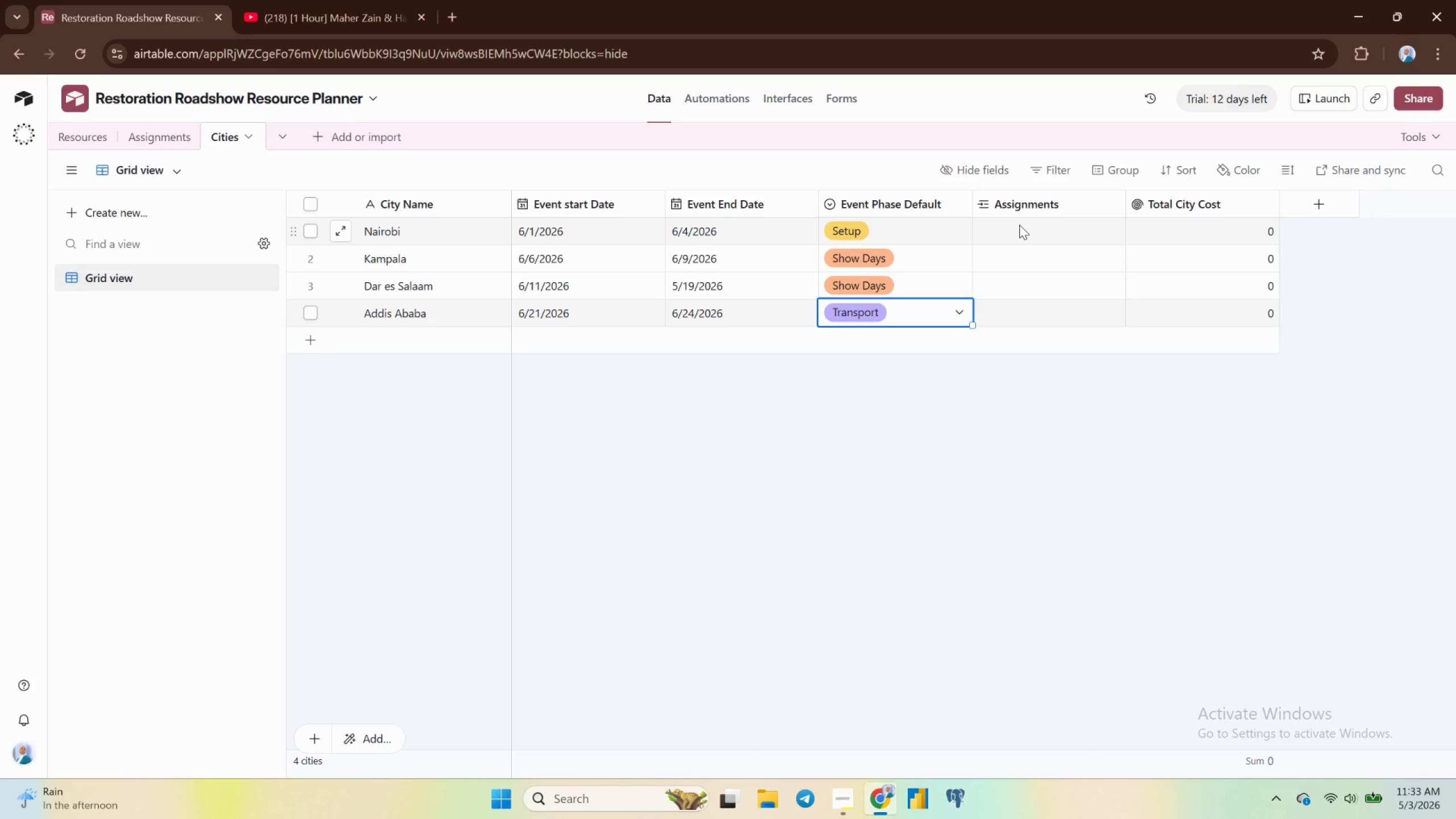 
wait(39.62)
 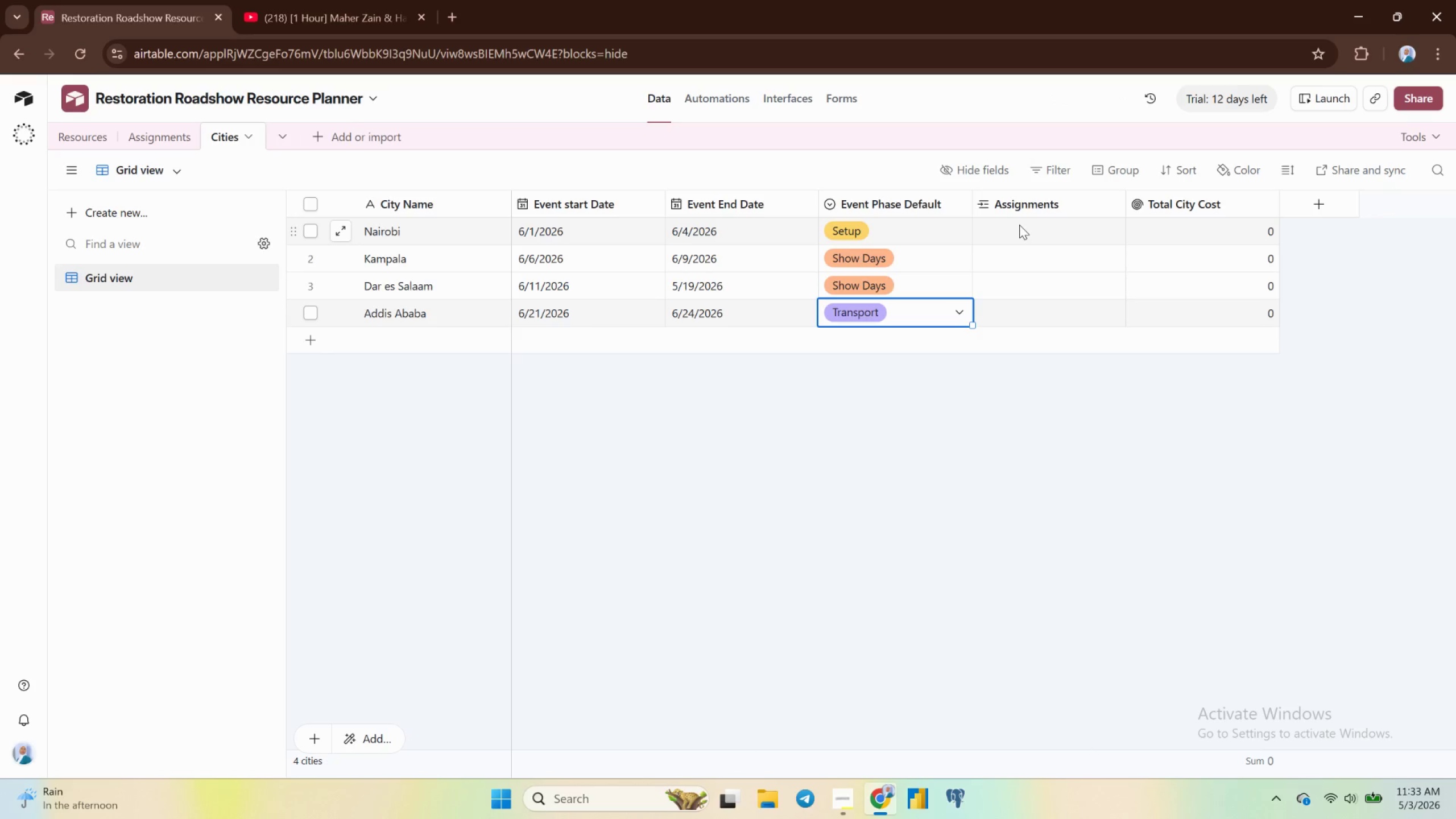 
left_click([144, 126])
 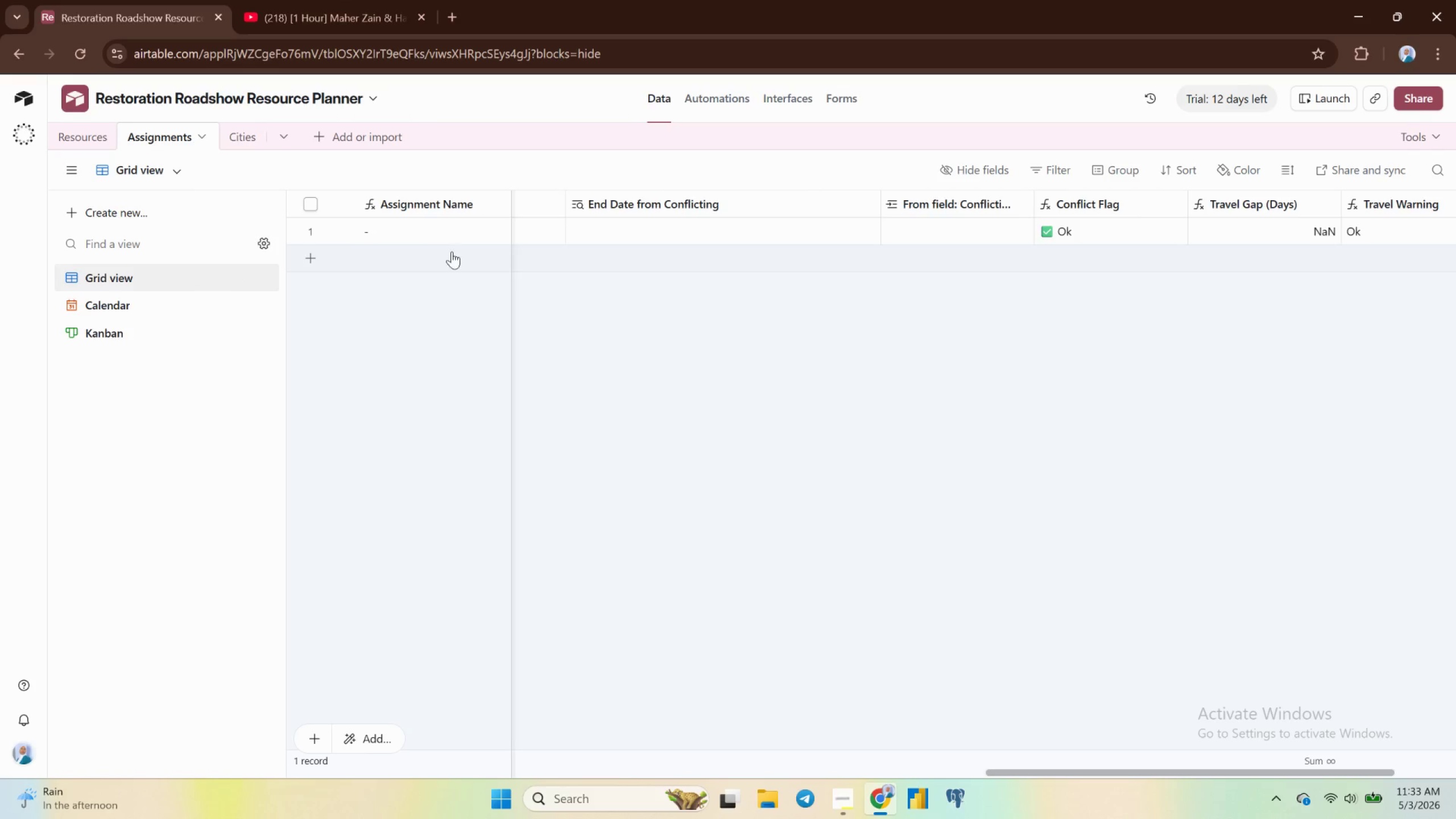 
wait(7.17)
 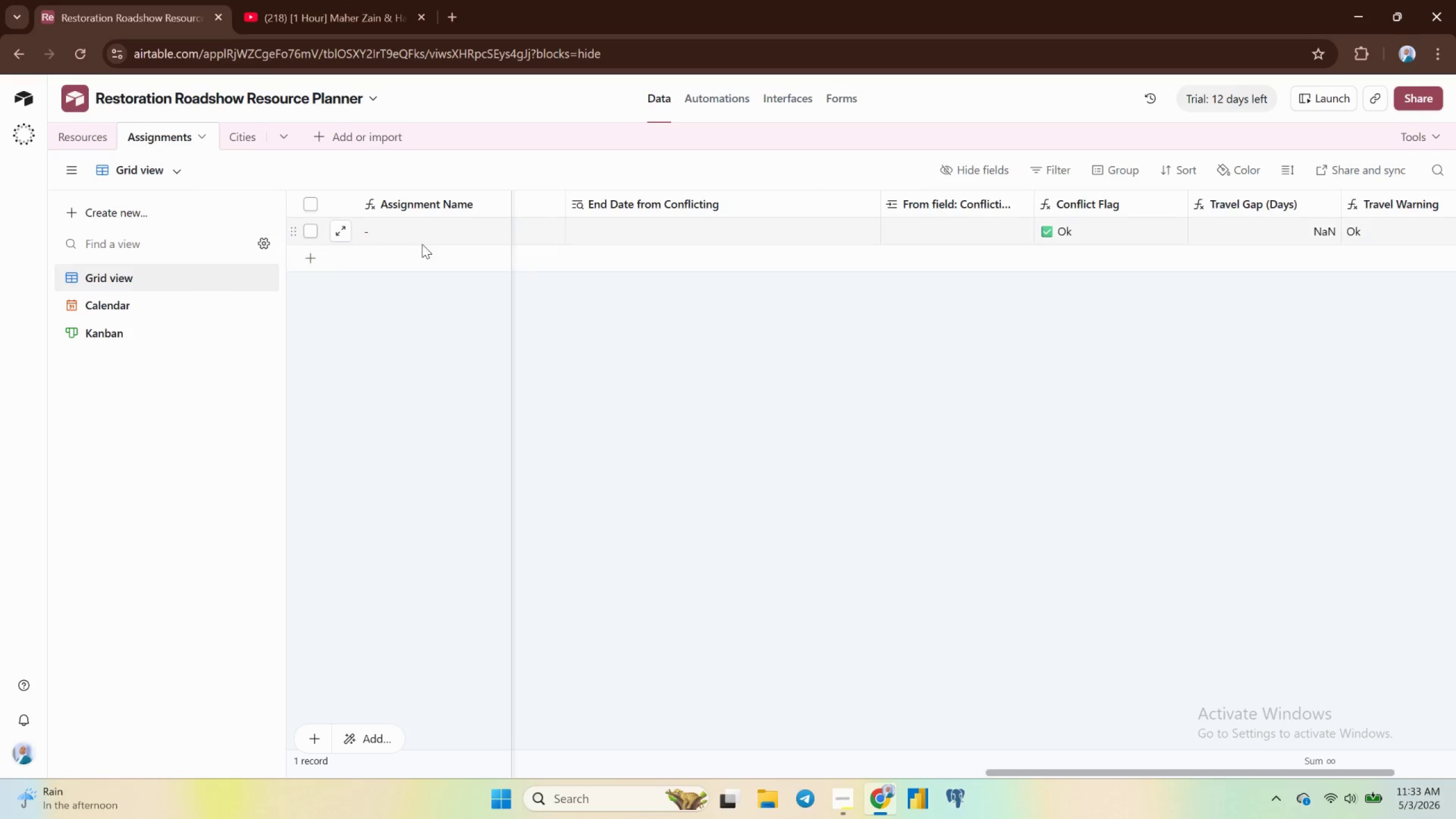 
scroll: coordinate [672, 338], scroll_direction: up, amount: 2.0
 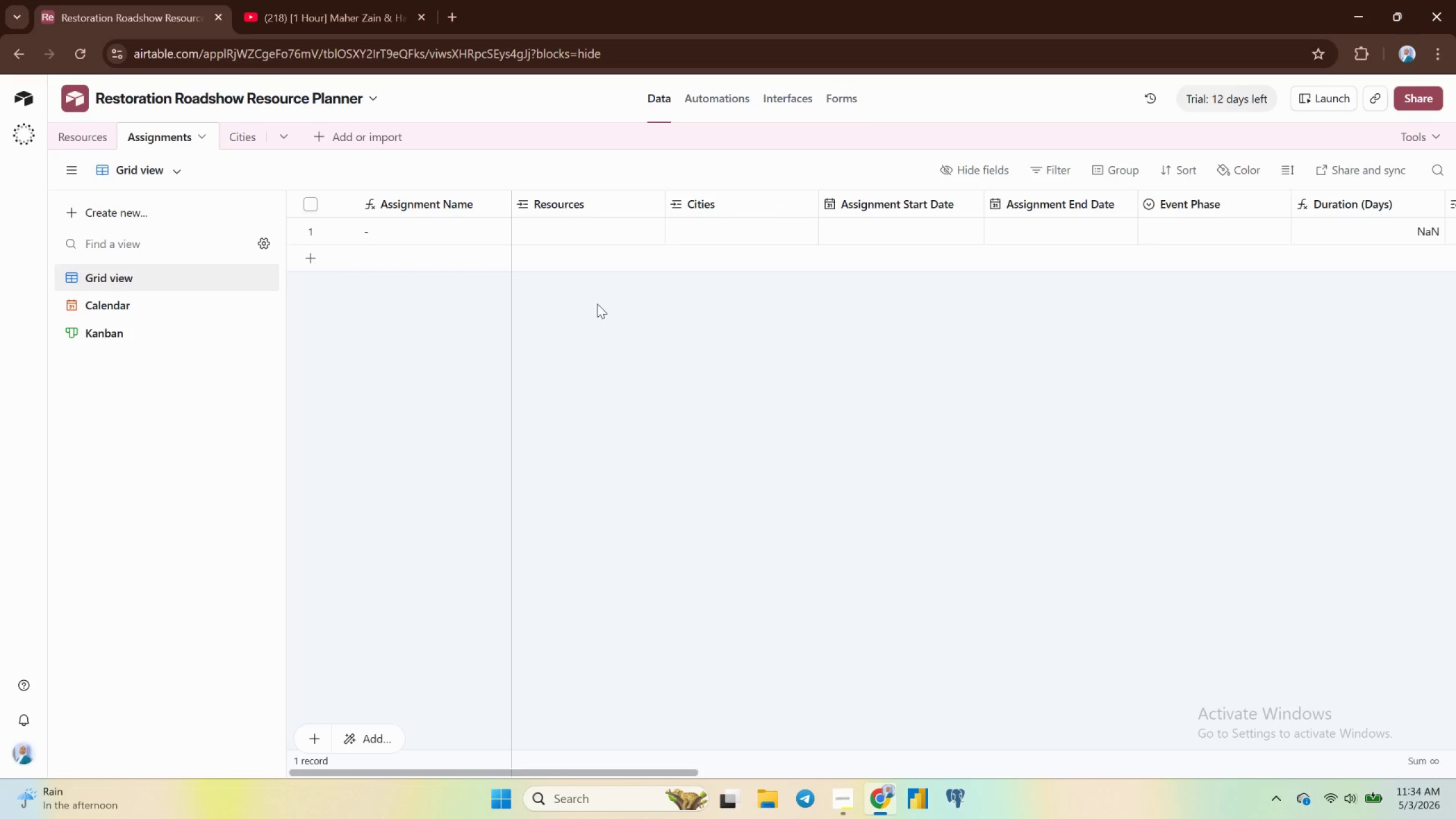 
wait(43.35)
 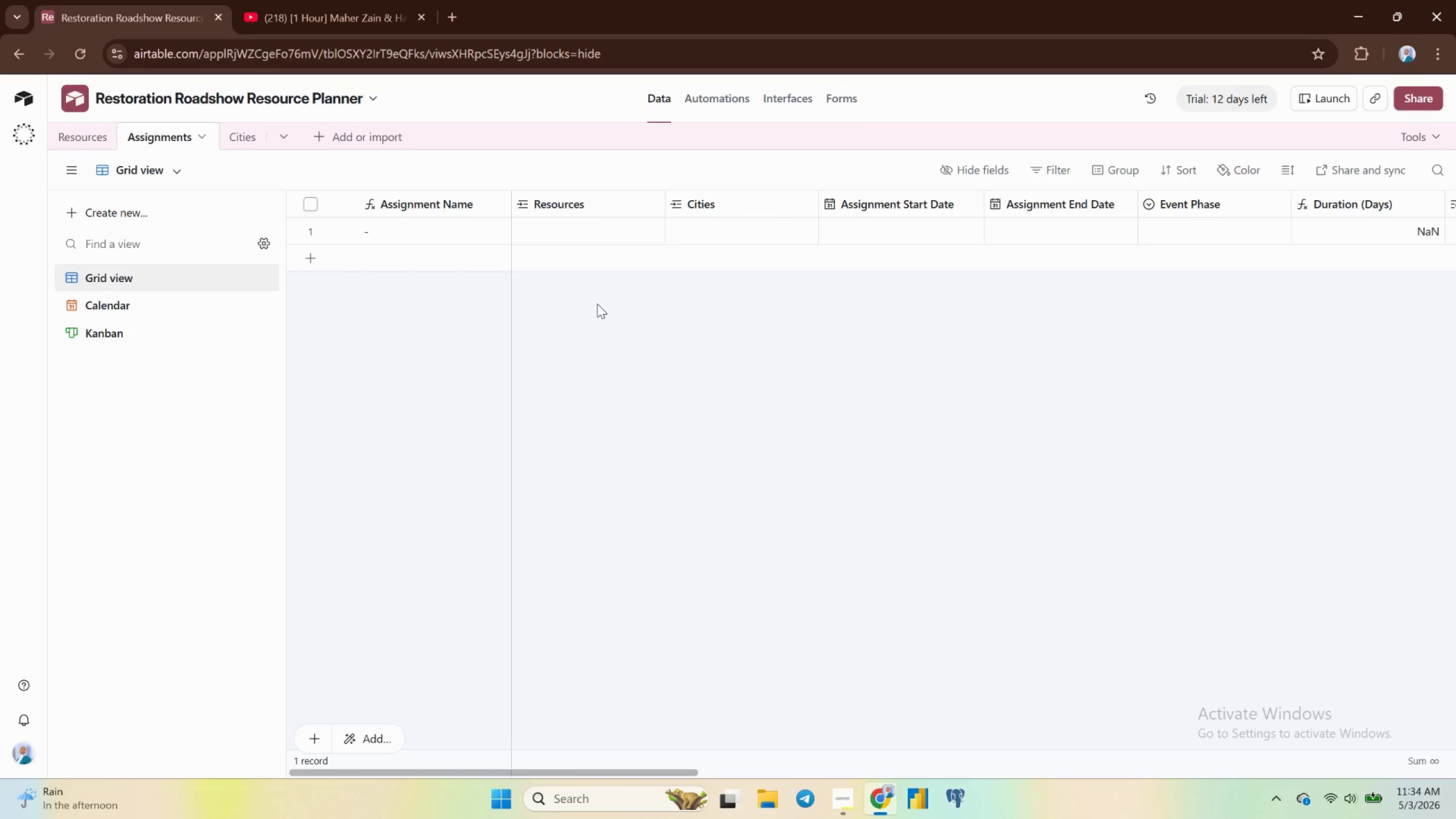 
left_click([241, 132])
 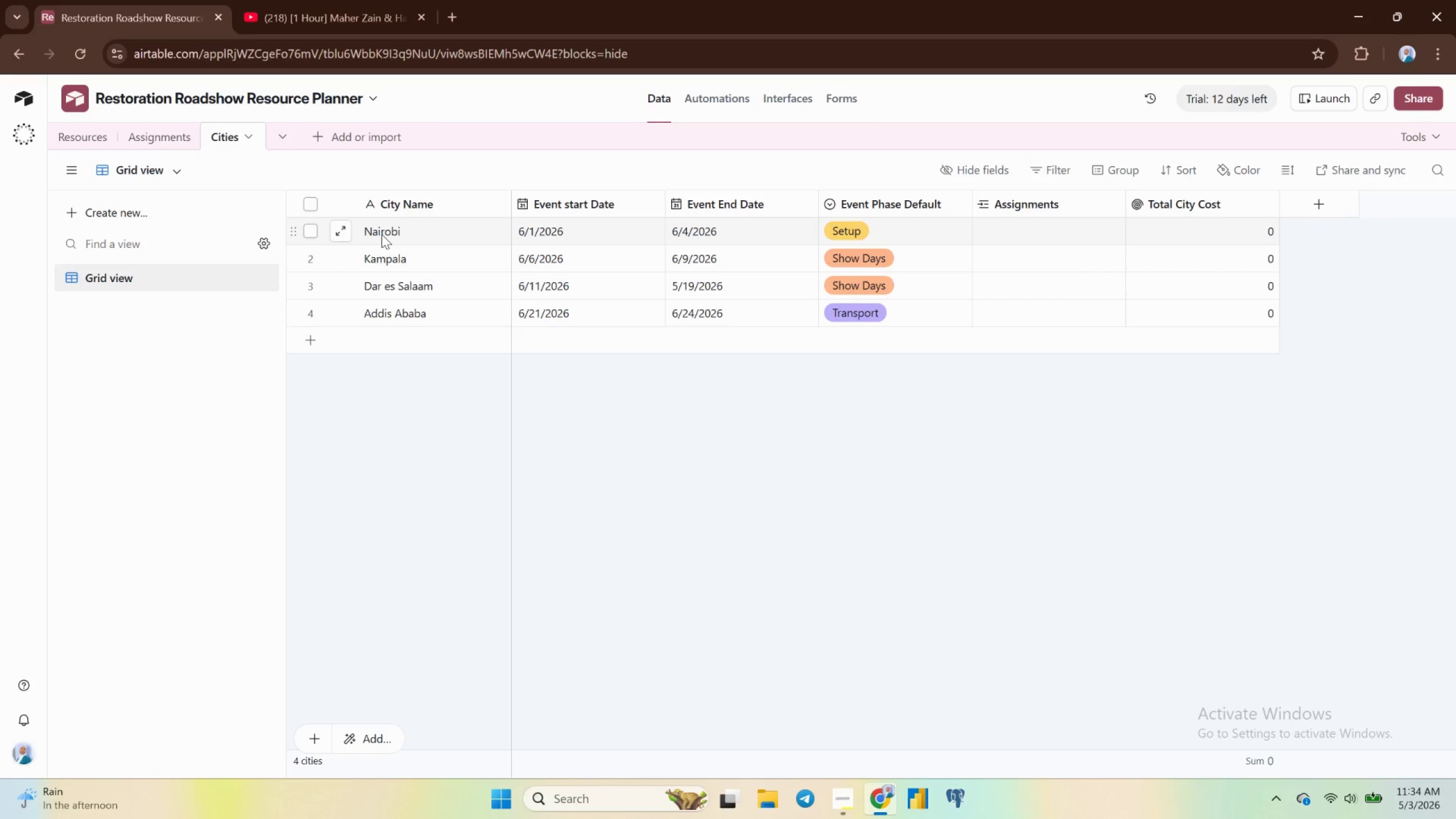 
left_click([382, 234])
 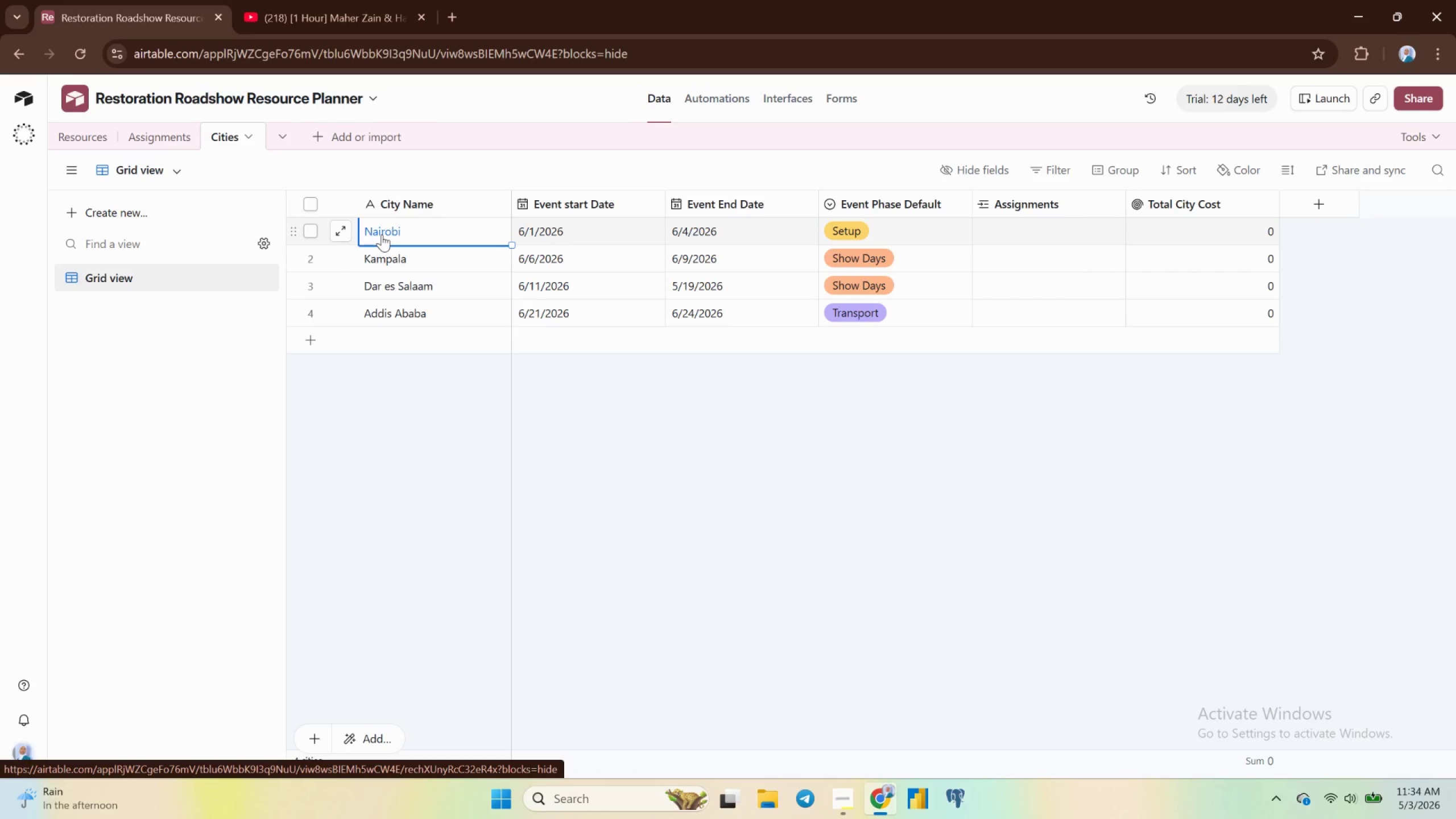 
wait(5.97)
 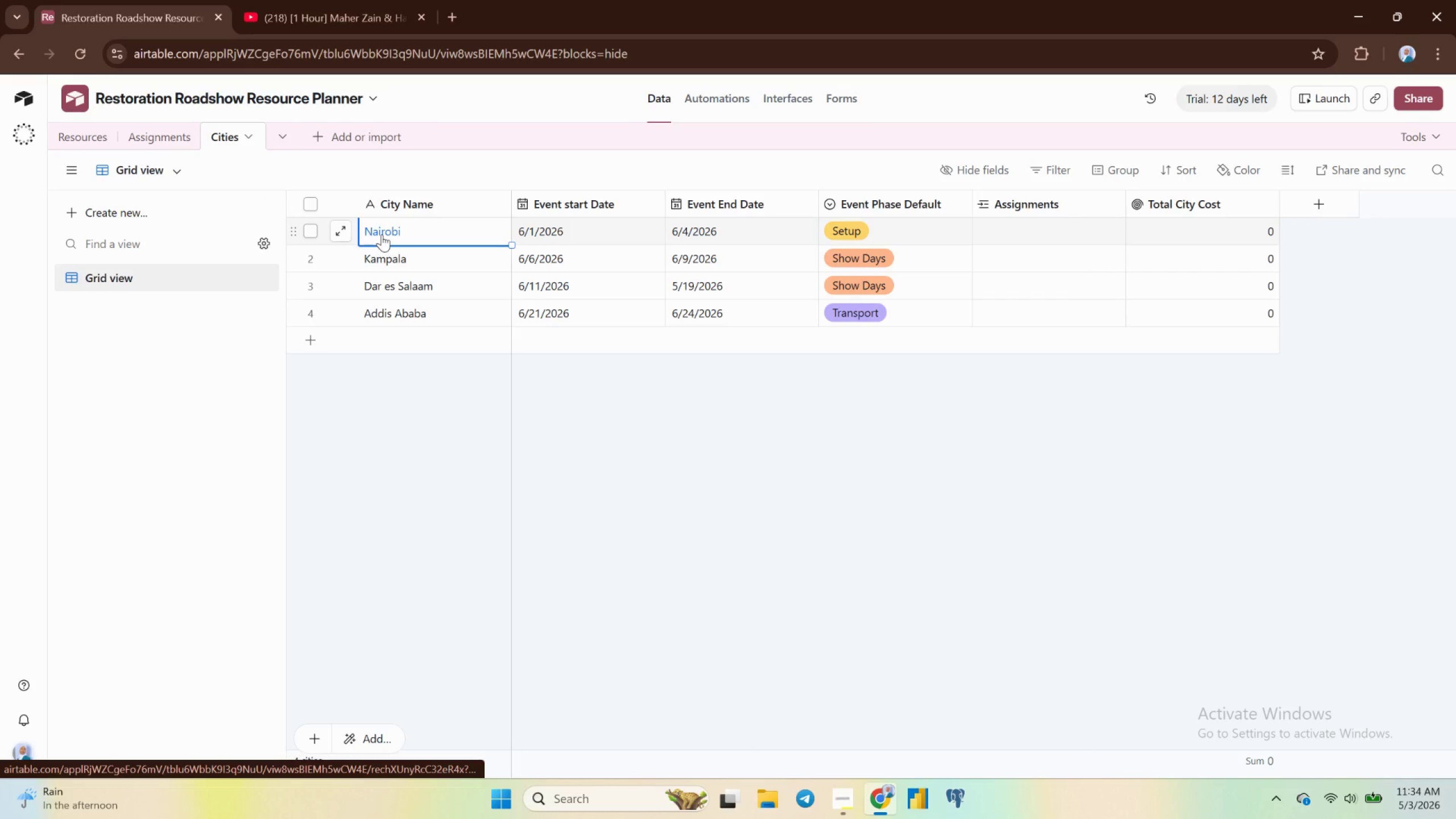 
key(Shift+ArrowDown)
 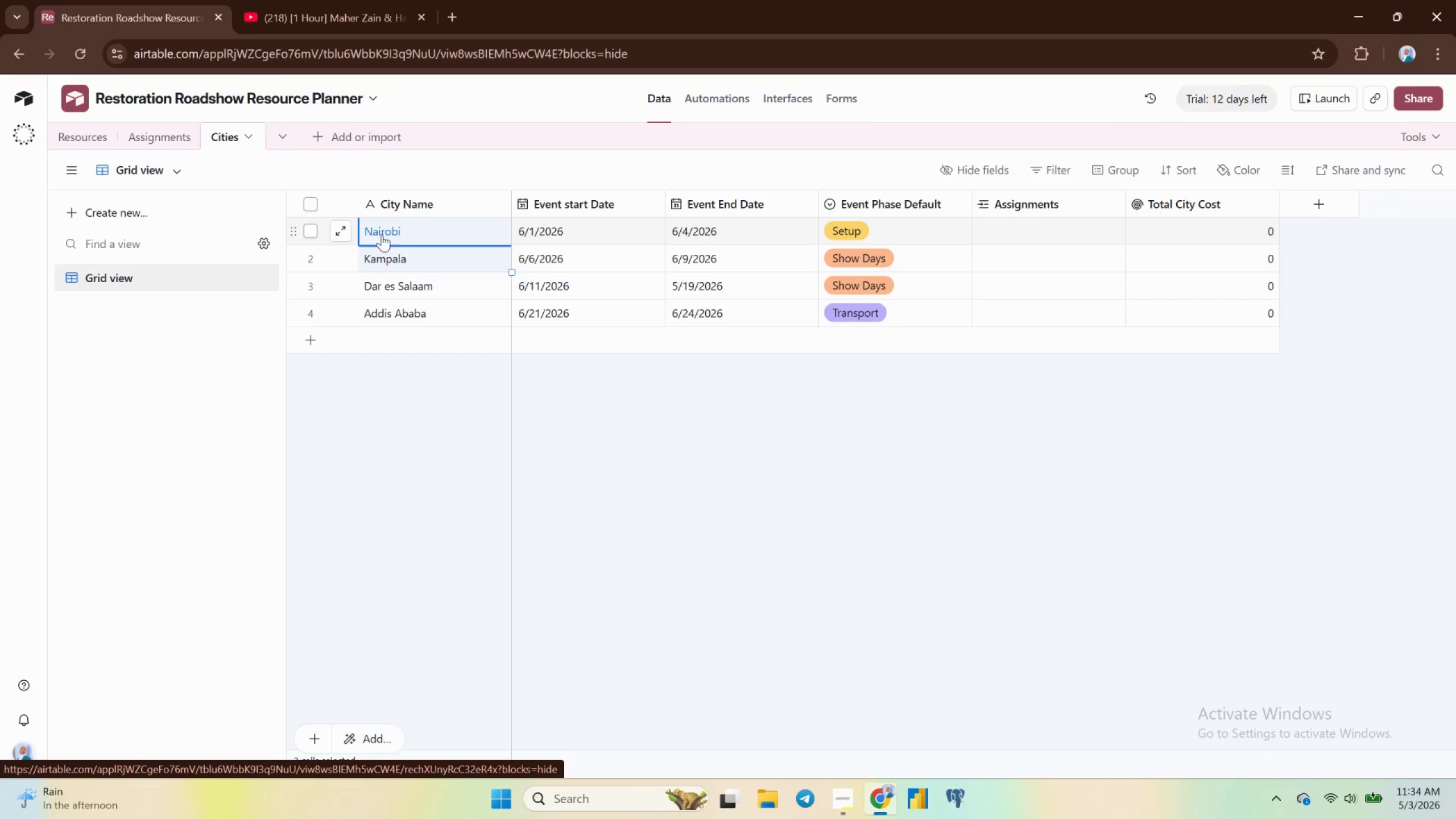 
key(Shift+ArrowDown)
 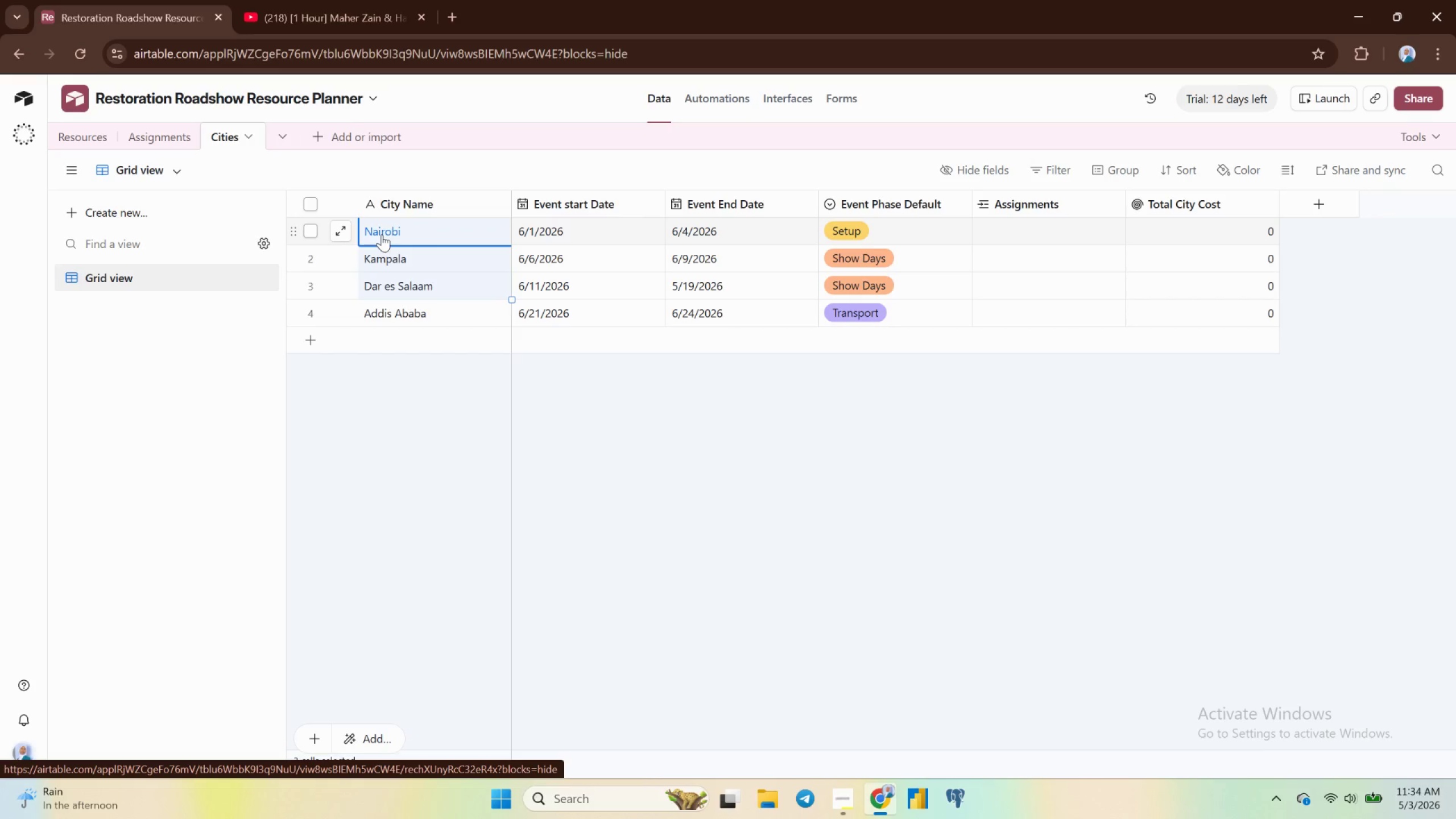 
key(Shift+ArrowDown)
 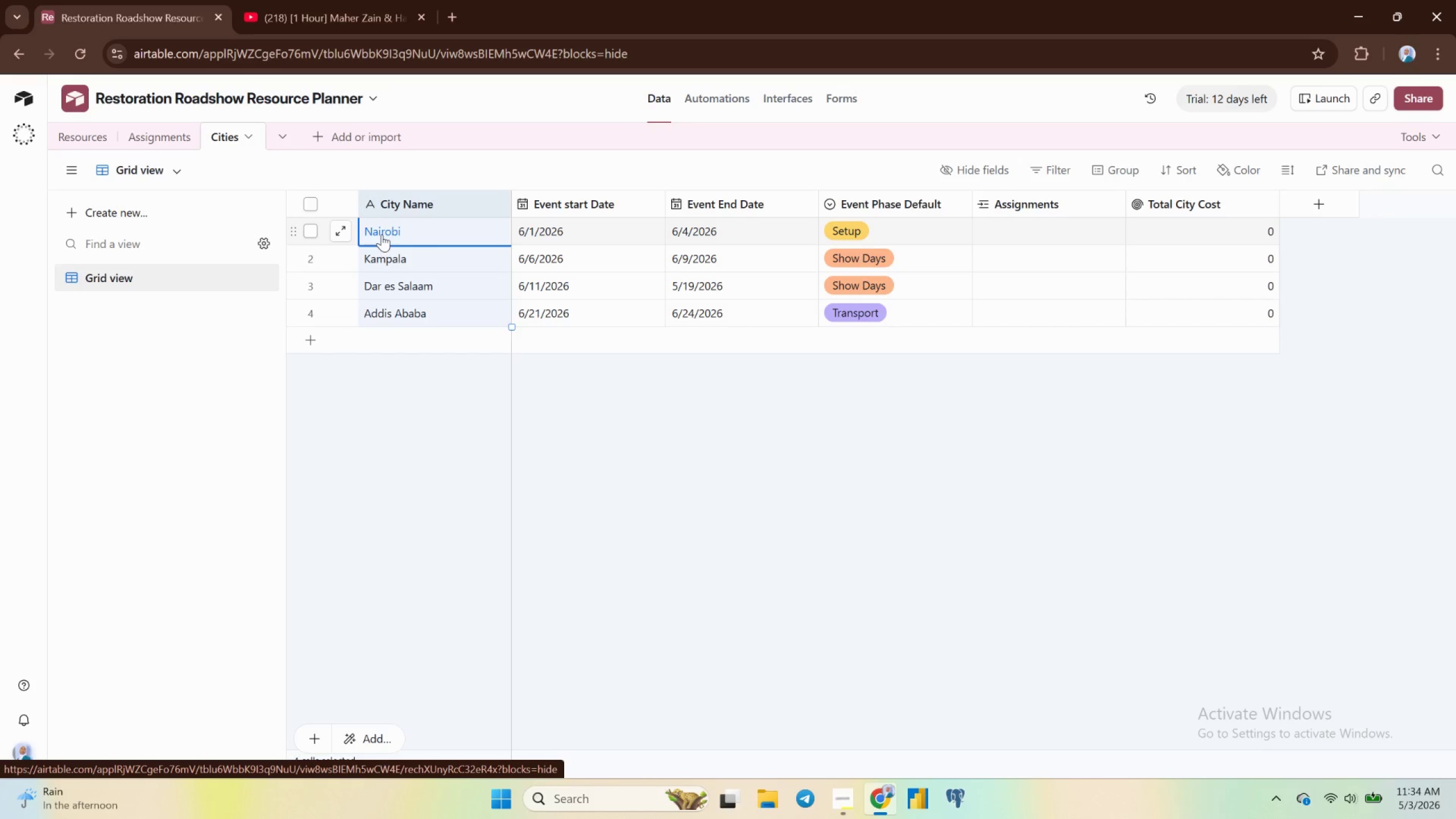 
hold_key(key=ControlLeft, duration=0.97)
 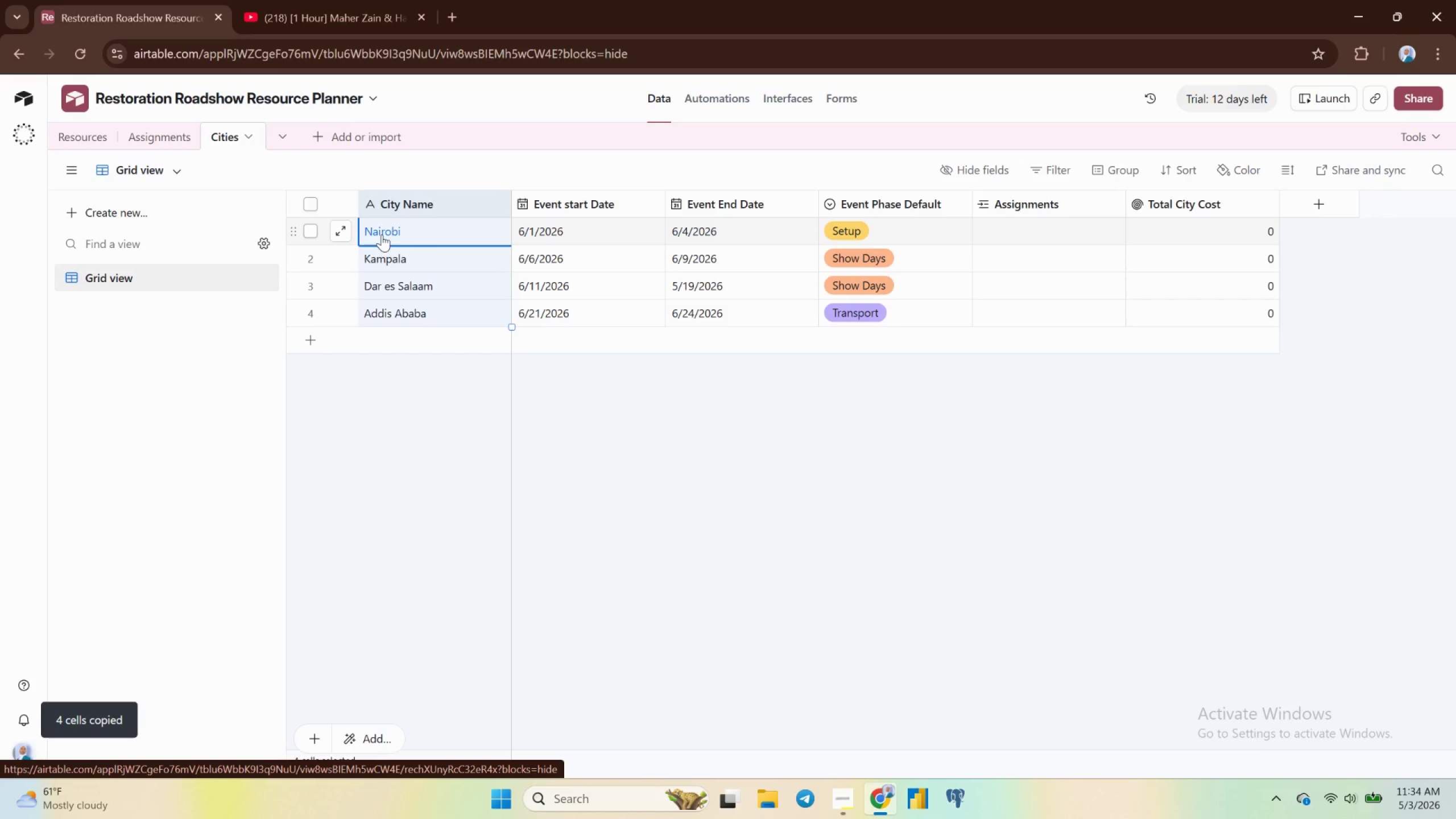 
hold_key(key=C, duration=0.5)
 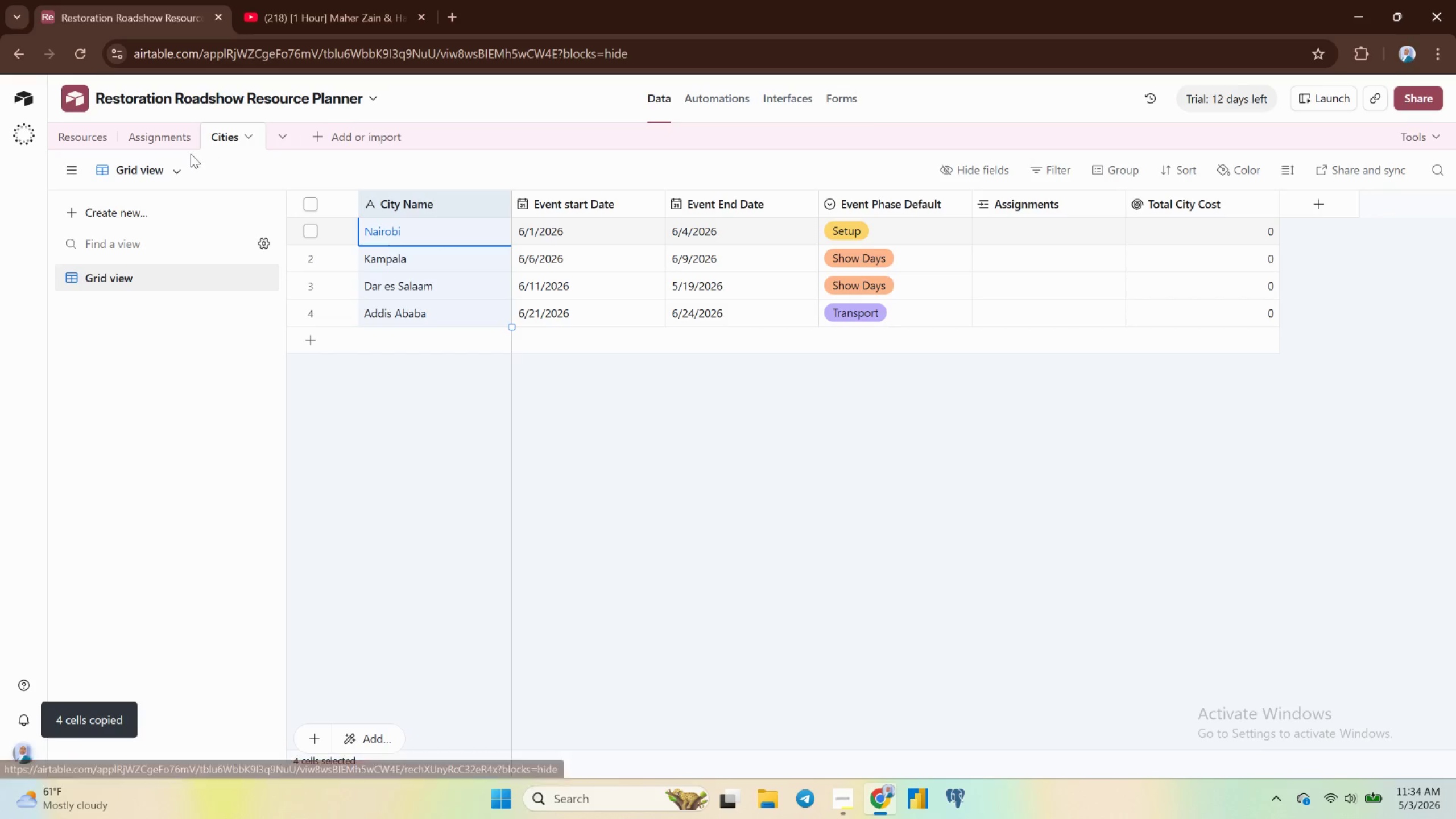 
left_click([160, 136])
 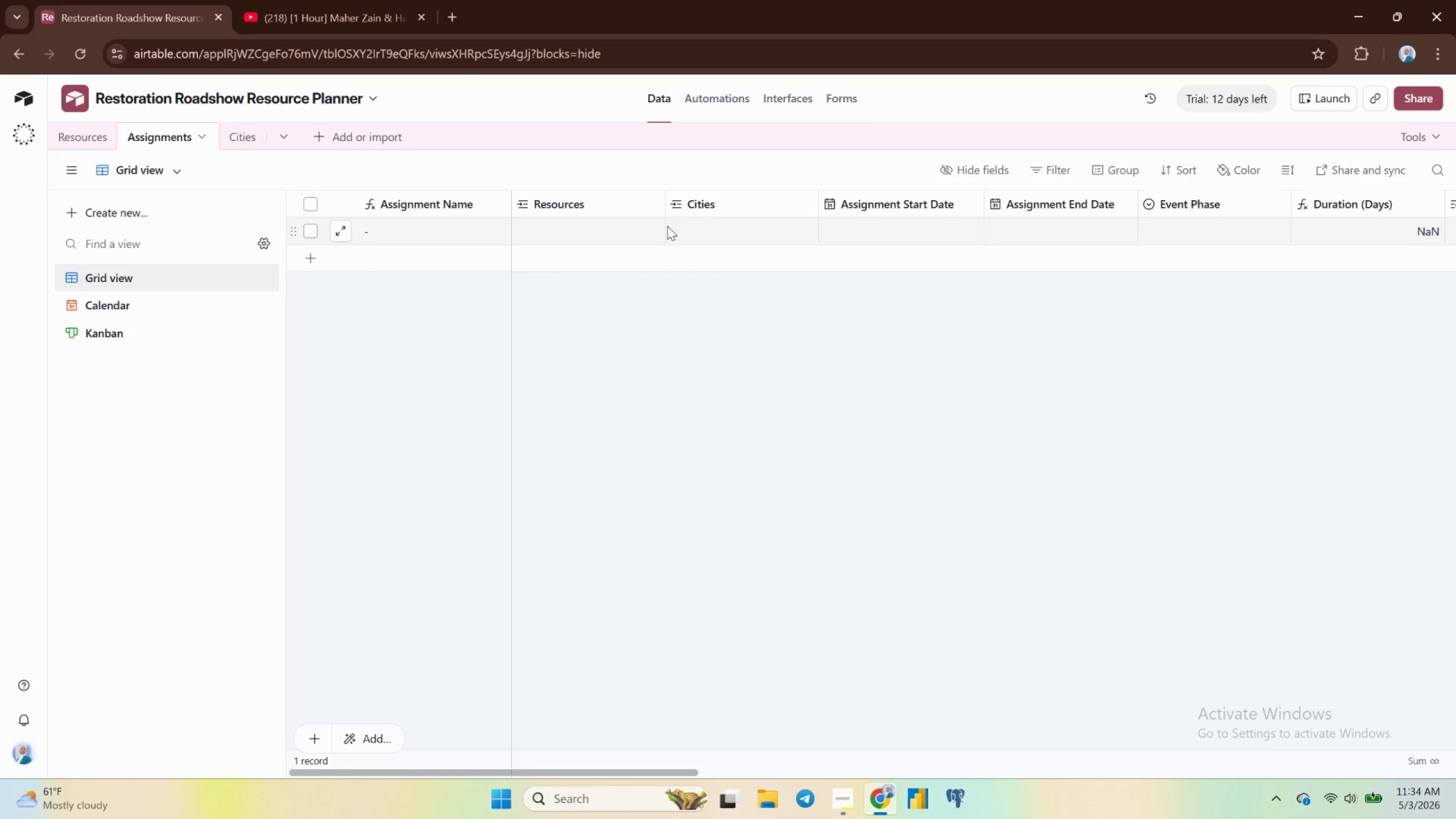 
left_click([713, 224])
 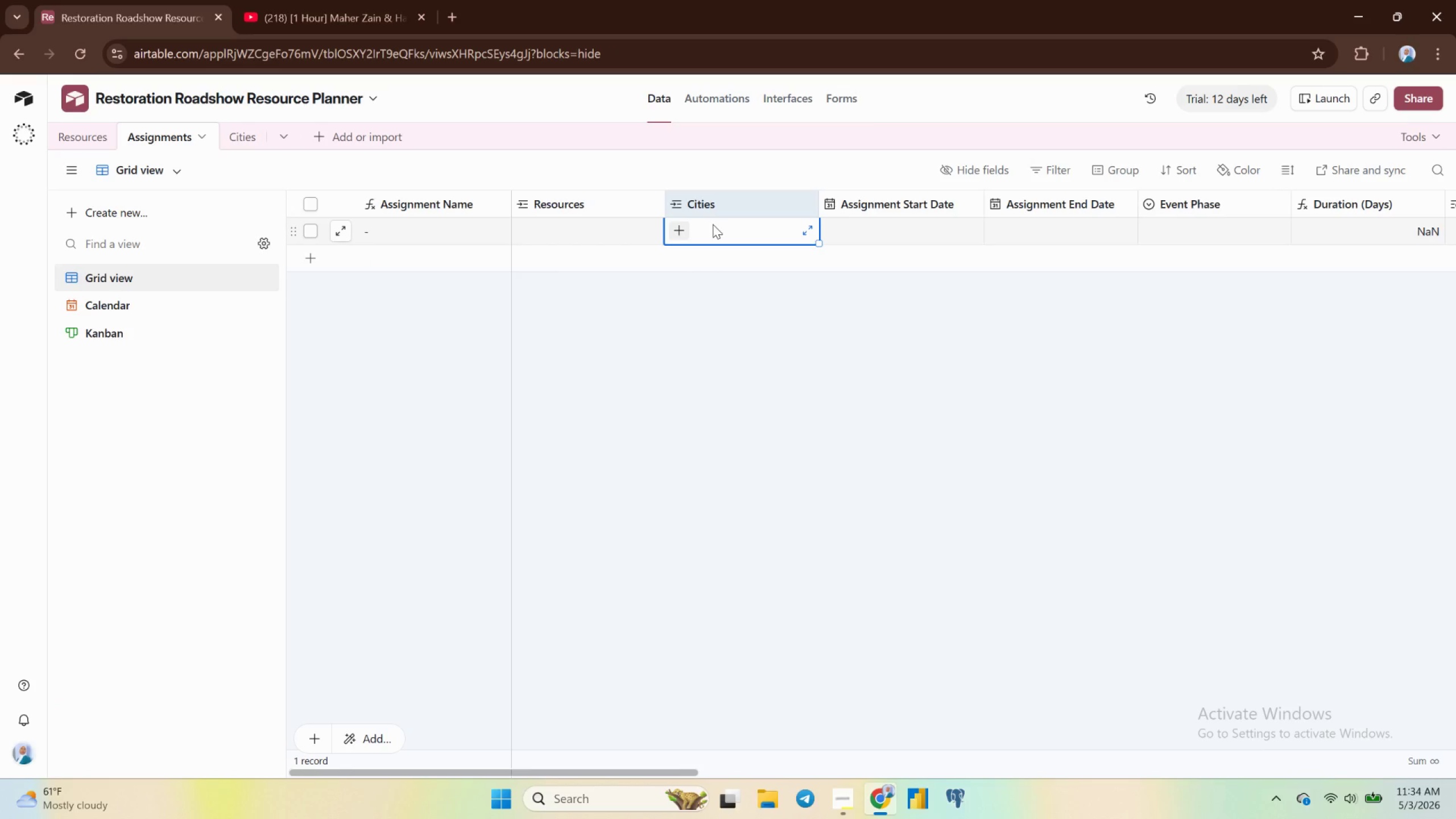 
key(Control+V)
 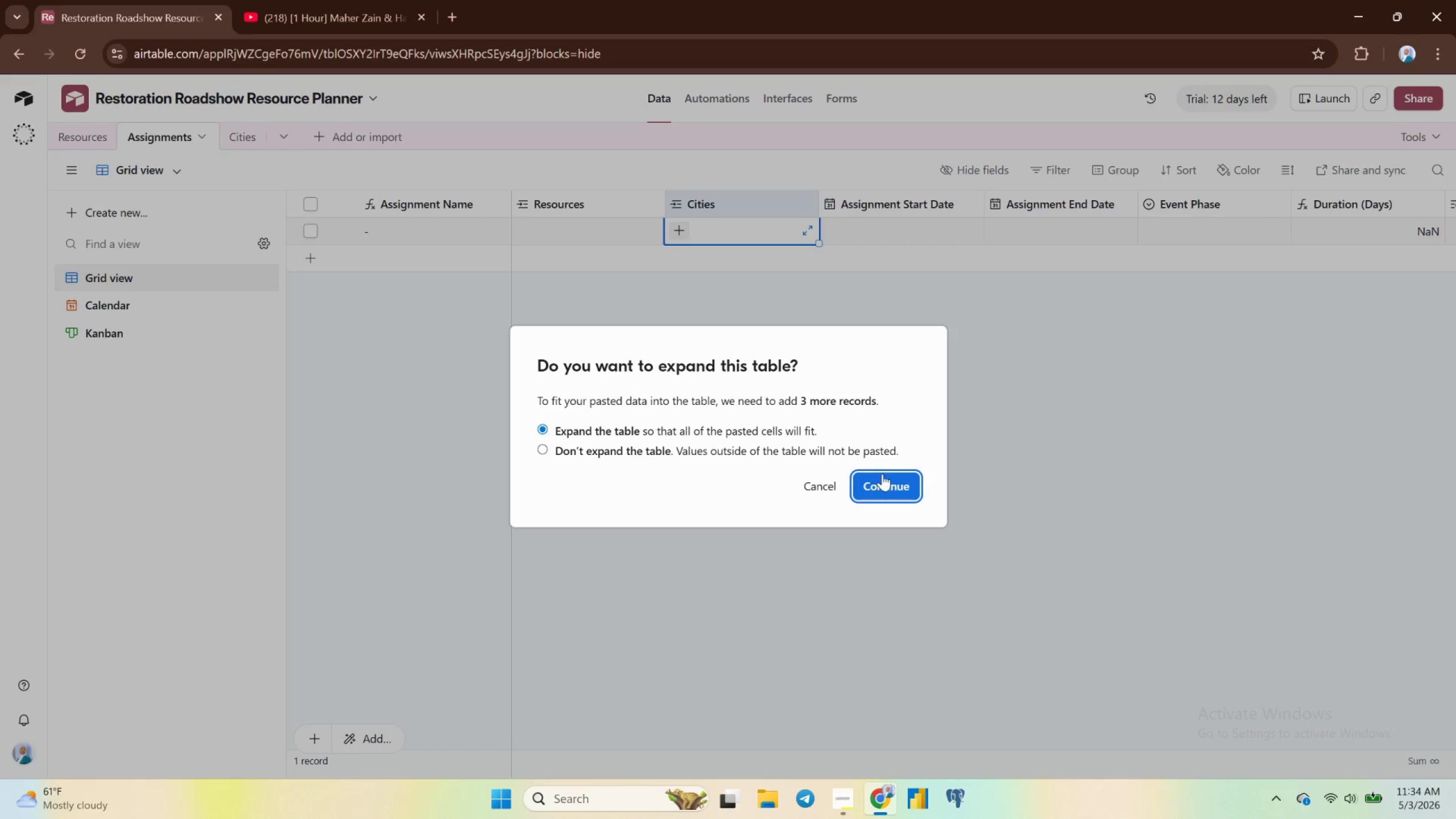 
left_click([894, 492])
 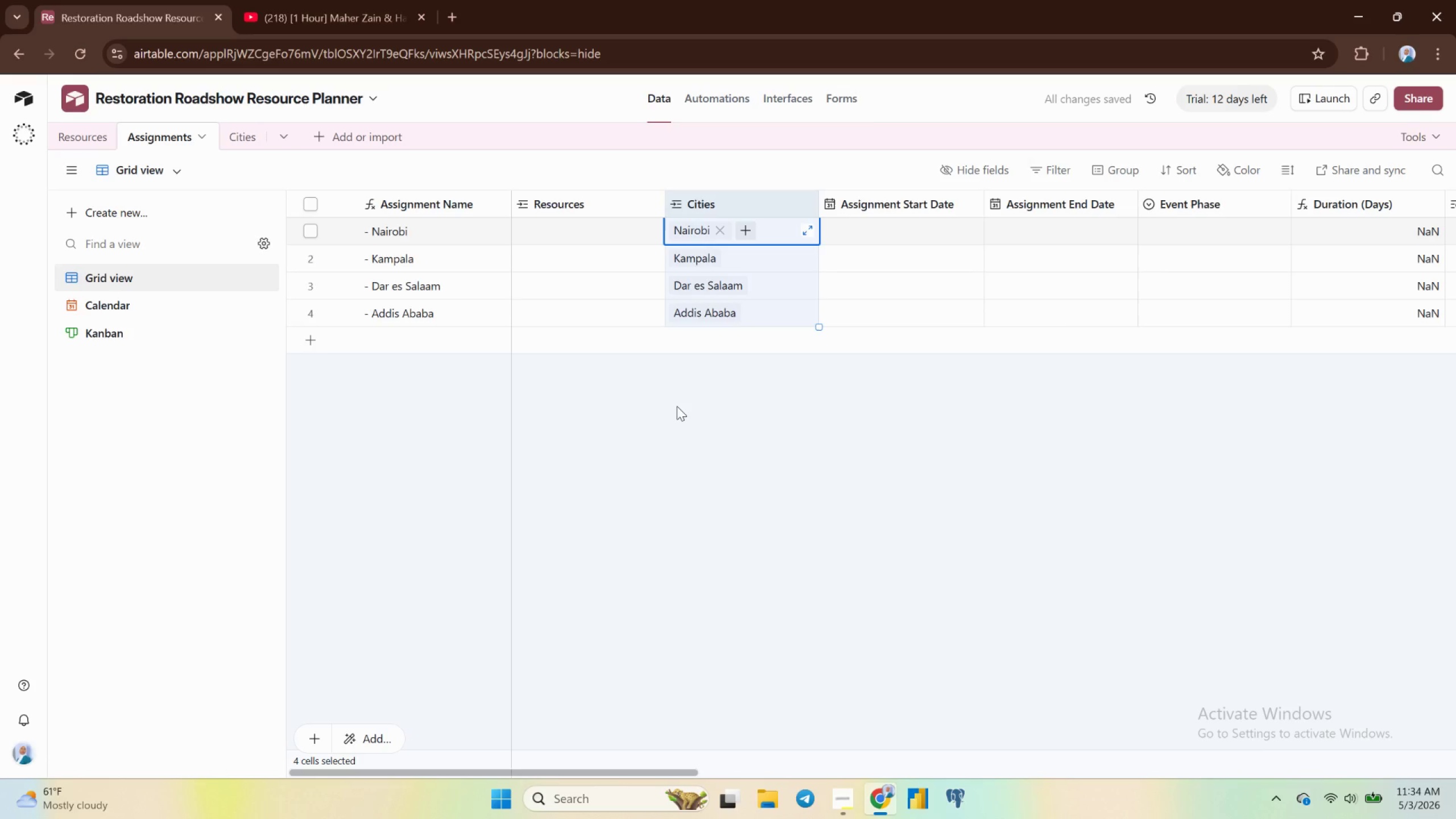 
wait(6.28)
 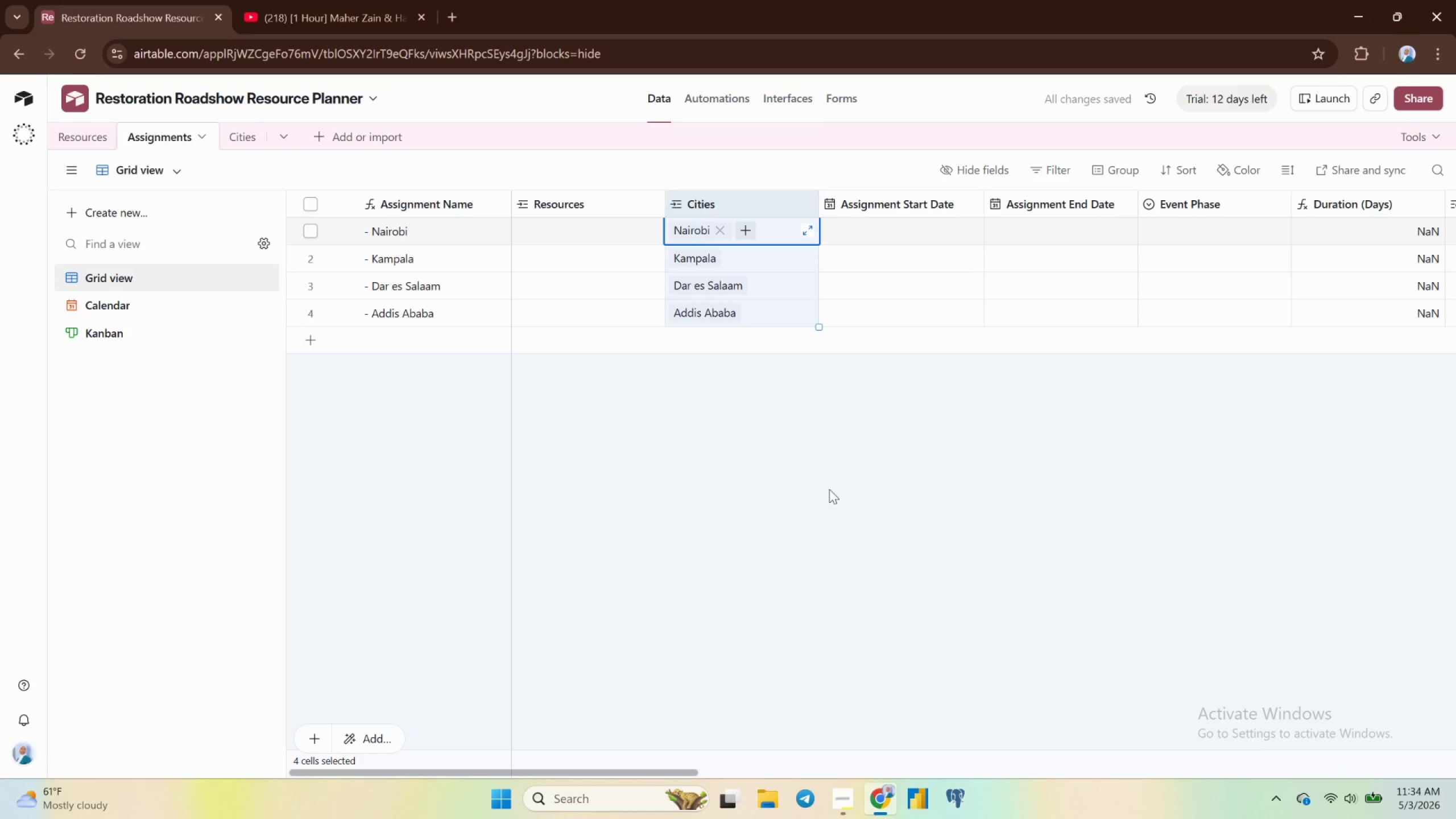 
left_click([677, 406])
 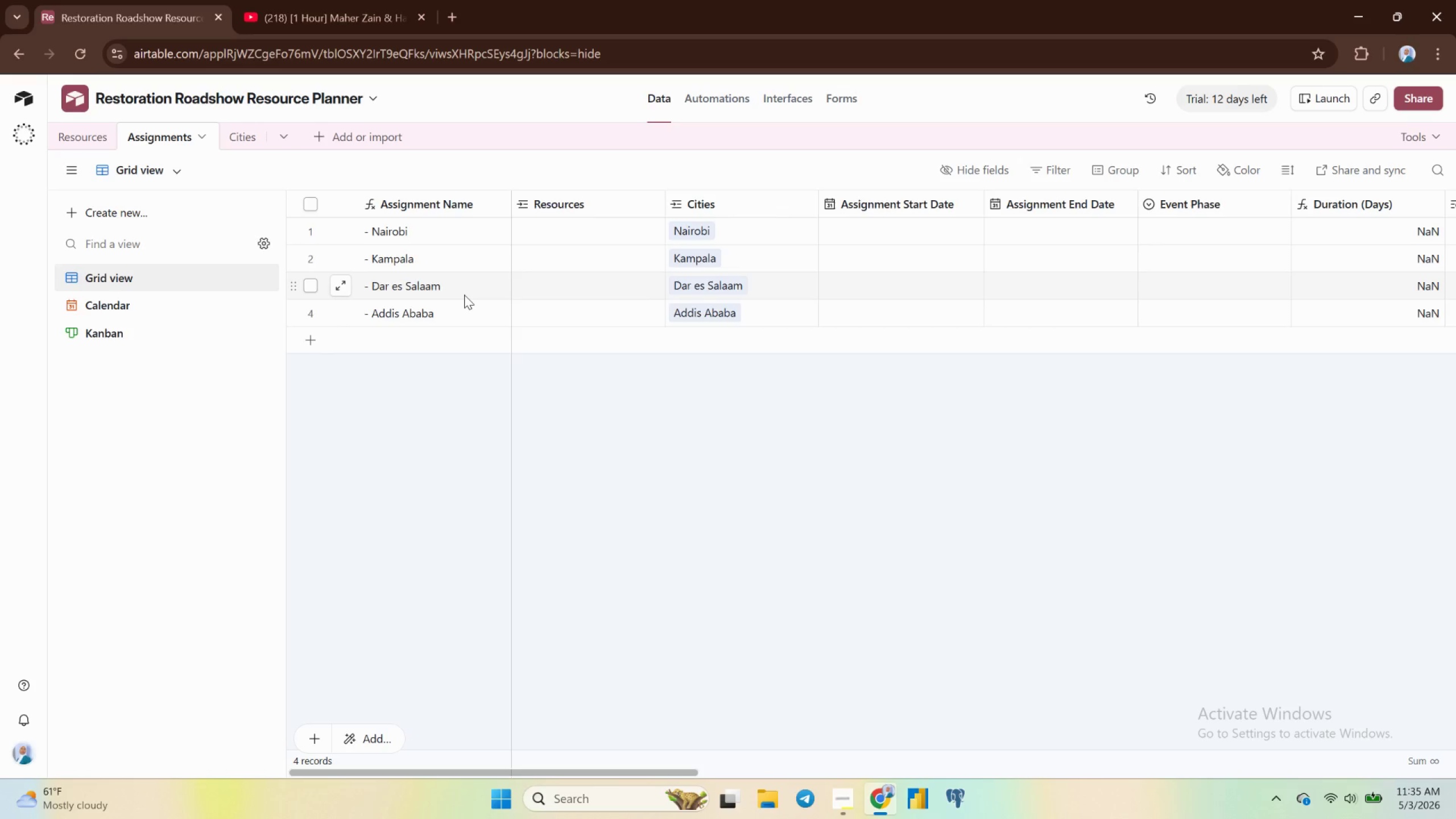 
wait(28.61)
 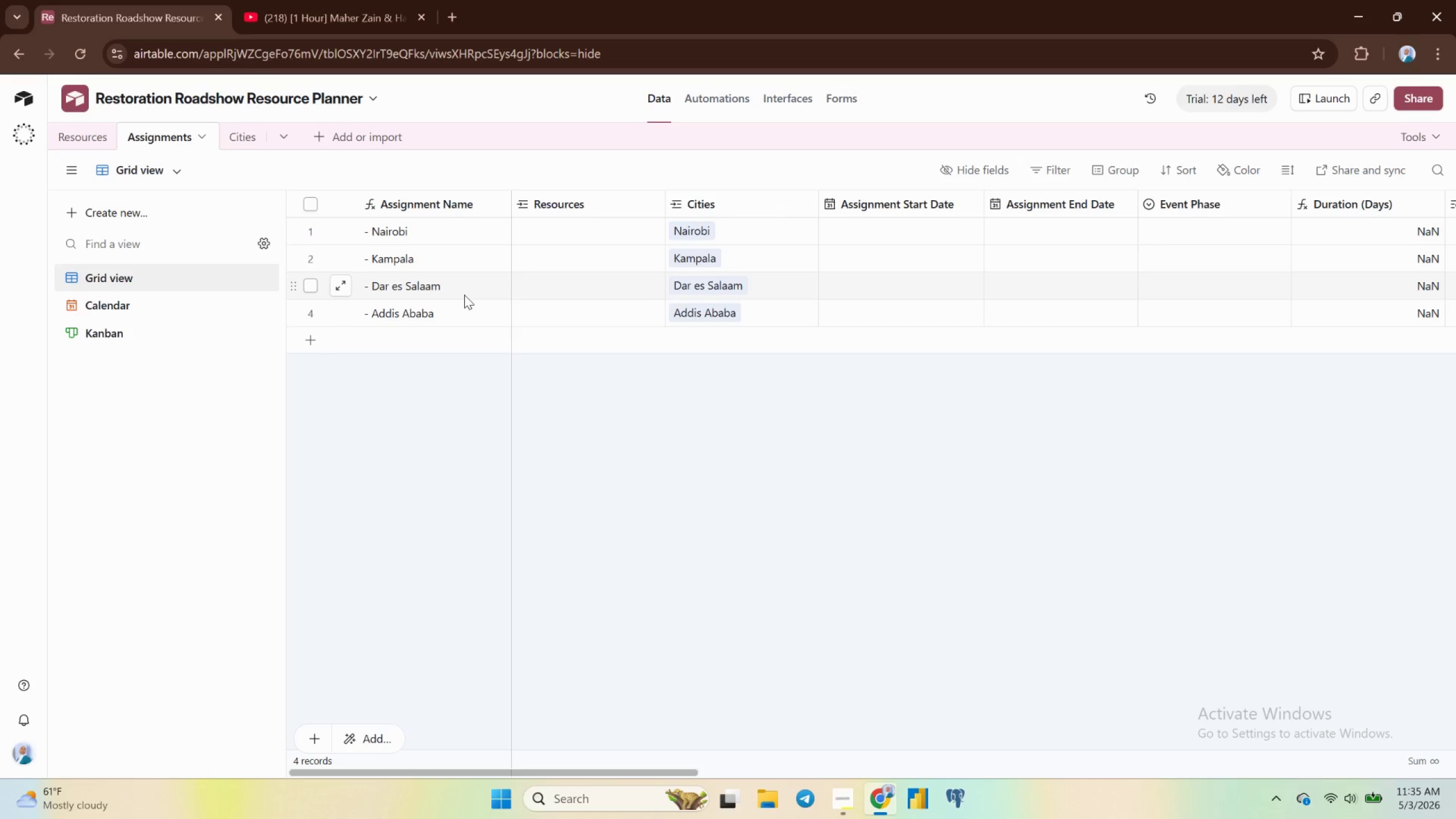 
left_click([241, 134])
 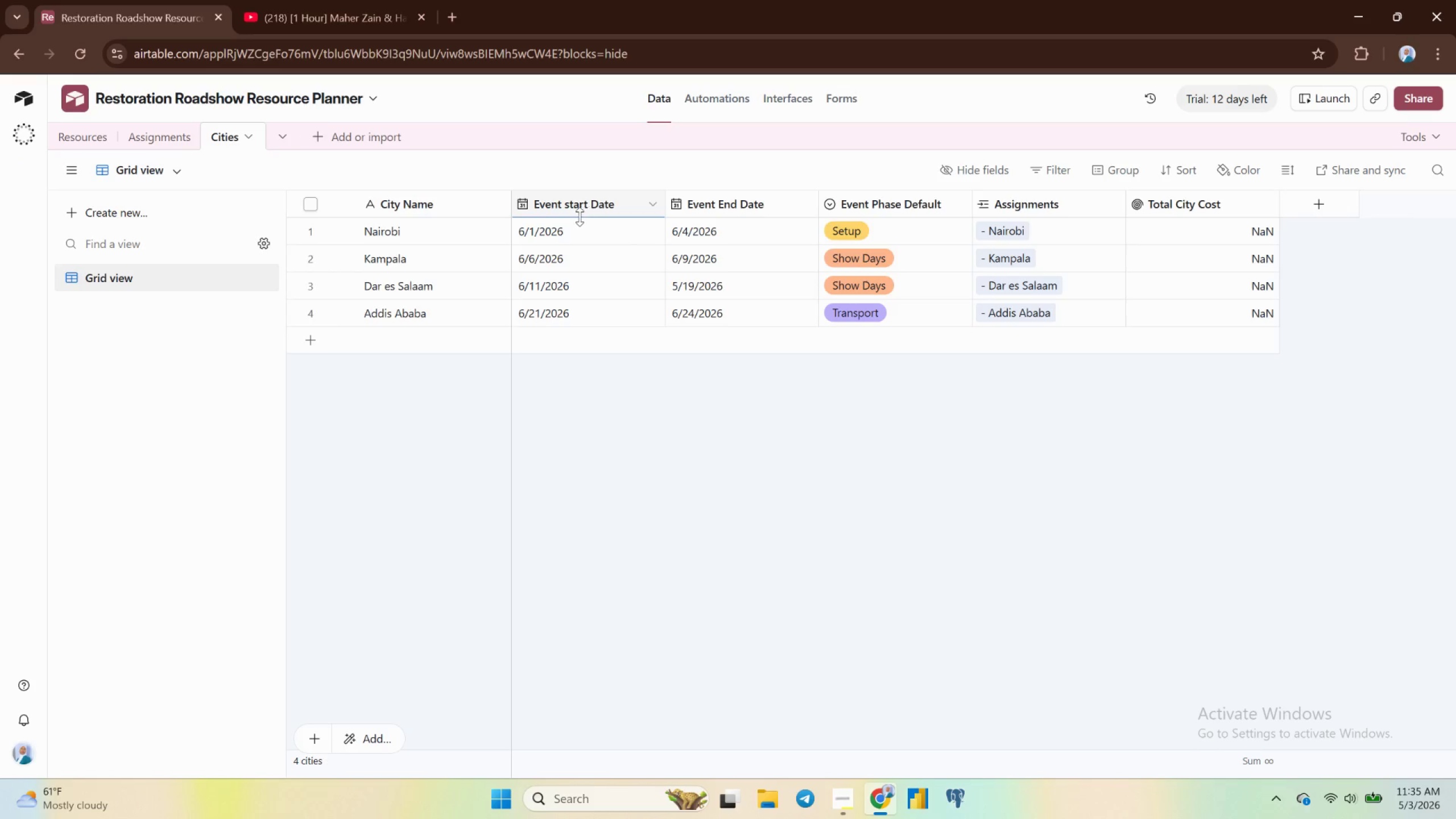 
scroll: coordinate [574, 249], scroll_direction: up, amount: 2.0
 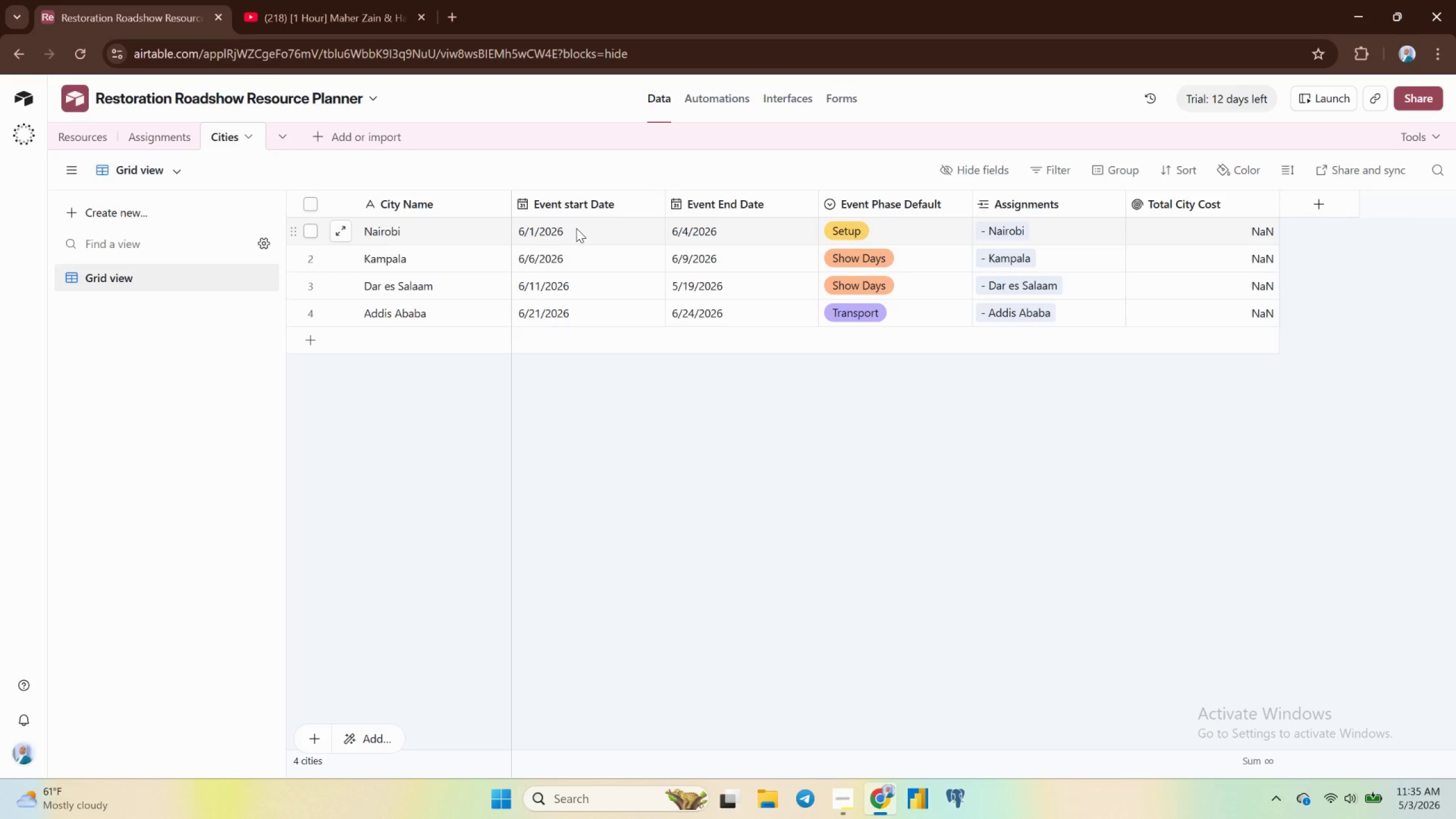 
left_click([576, 228])
 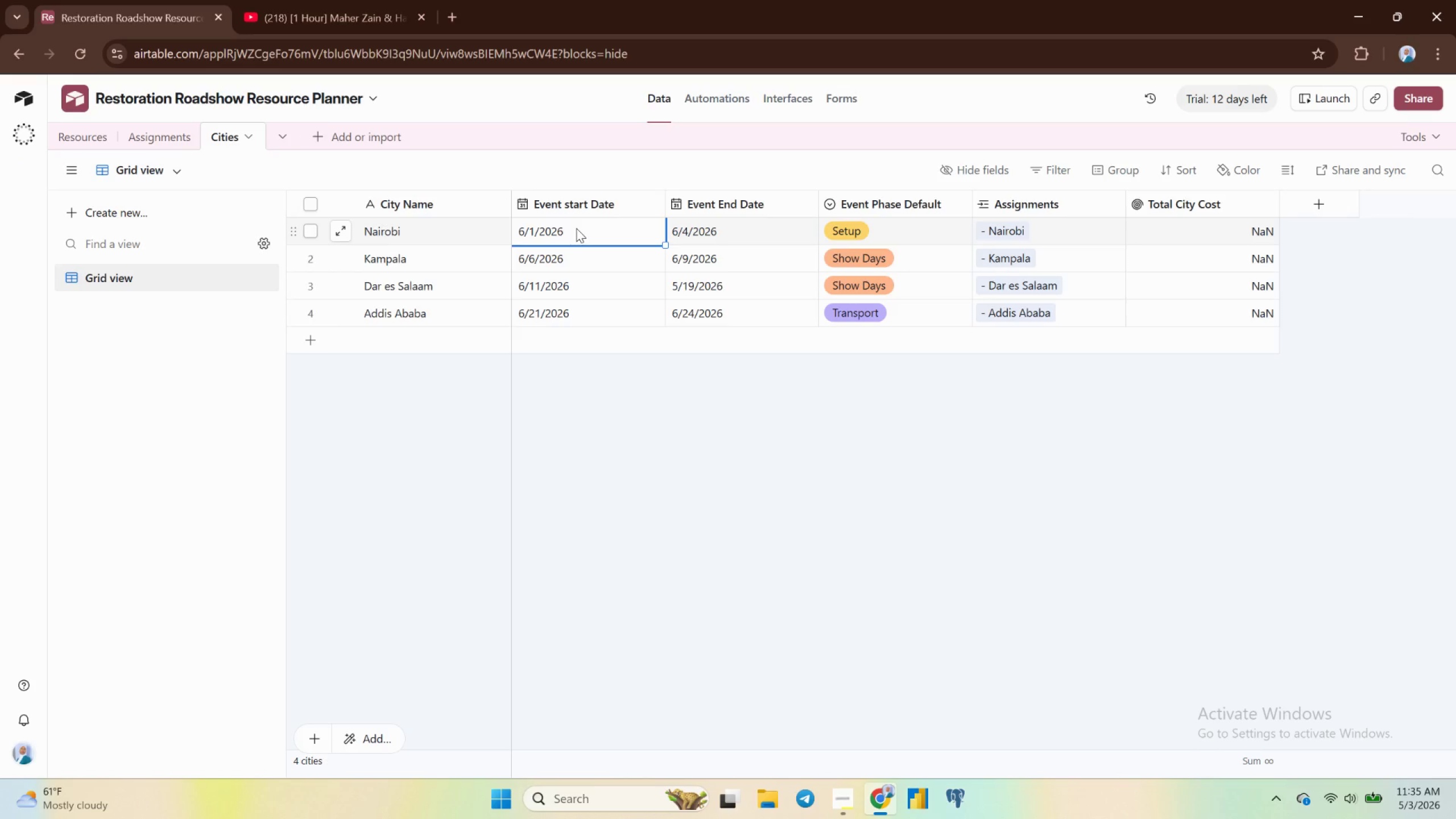 
key(Shift+ArrowRight)
 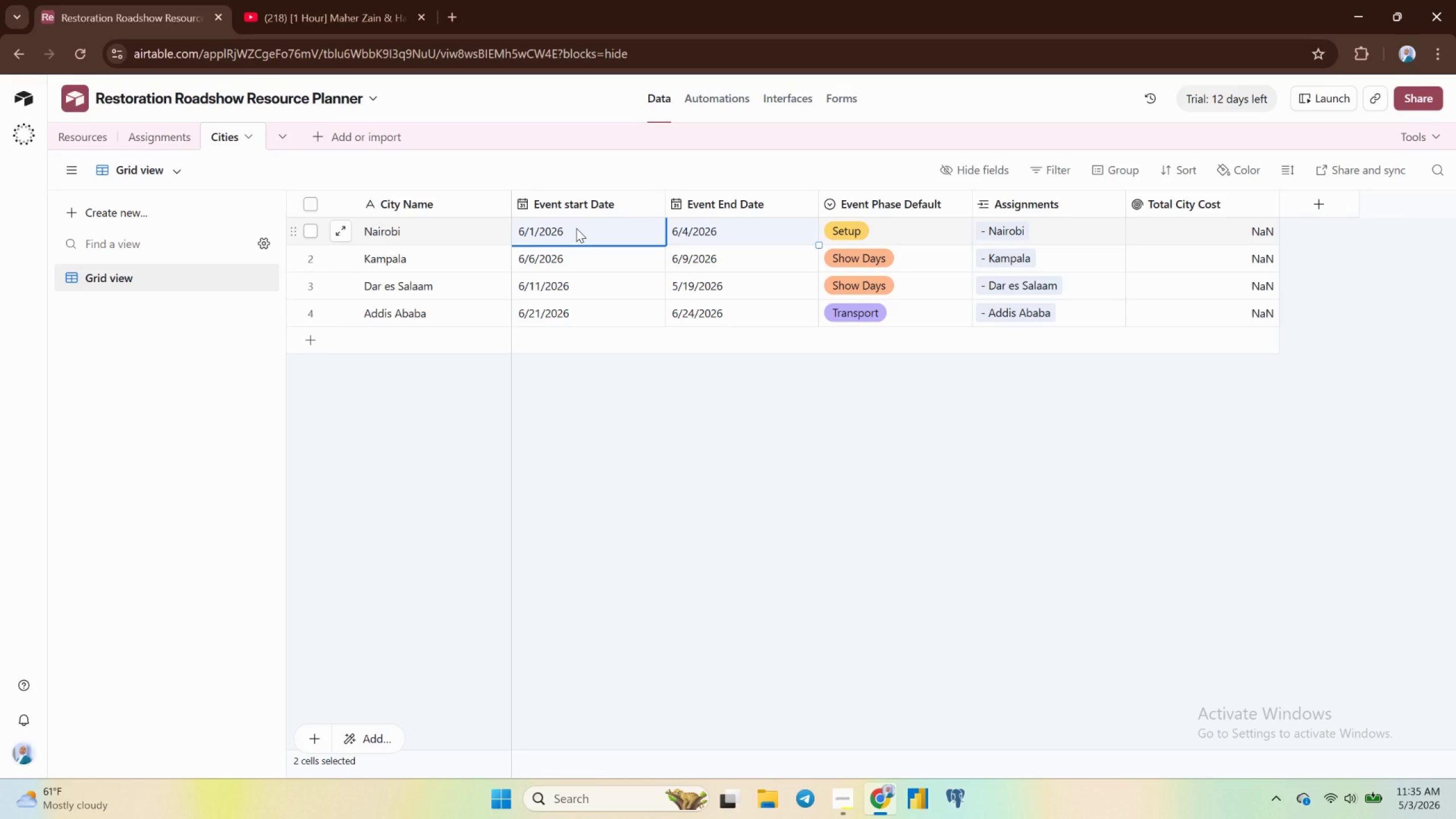 
key(Shift+ArrowDown)
 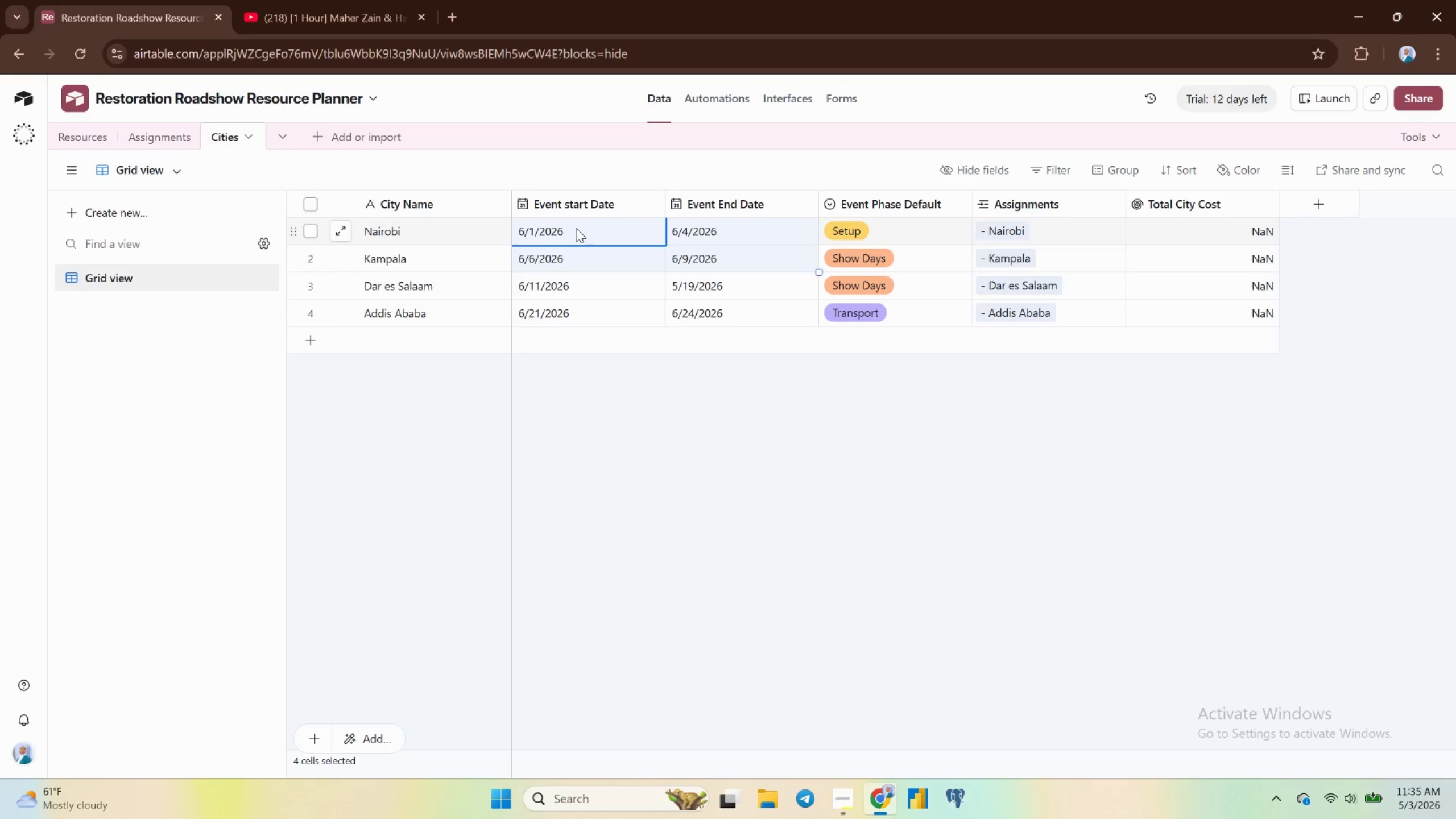 
key(Shift+ArrowDown)
 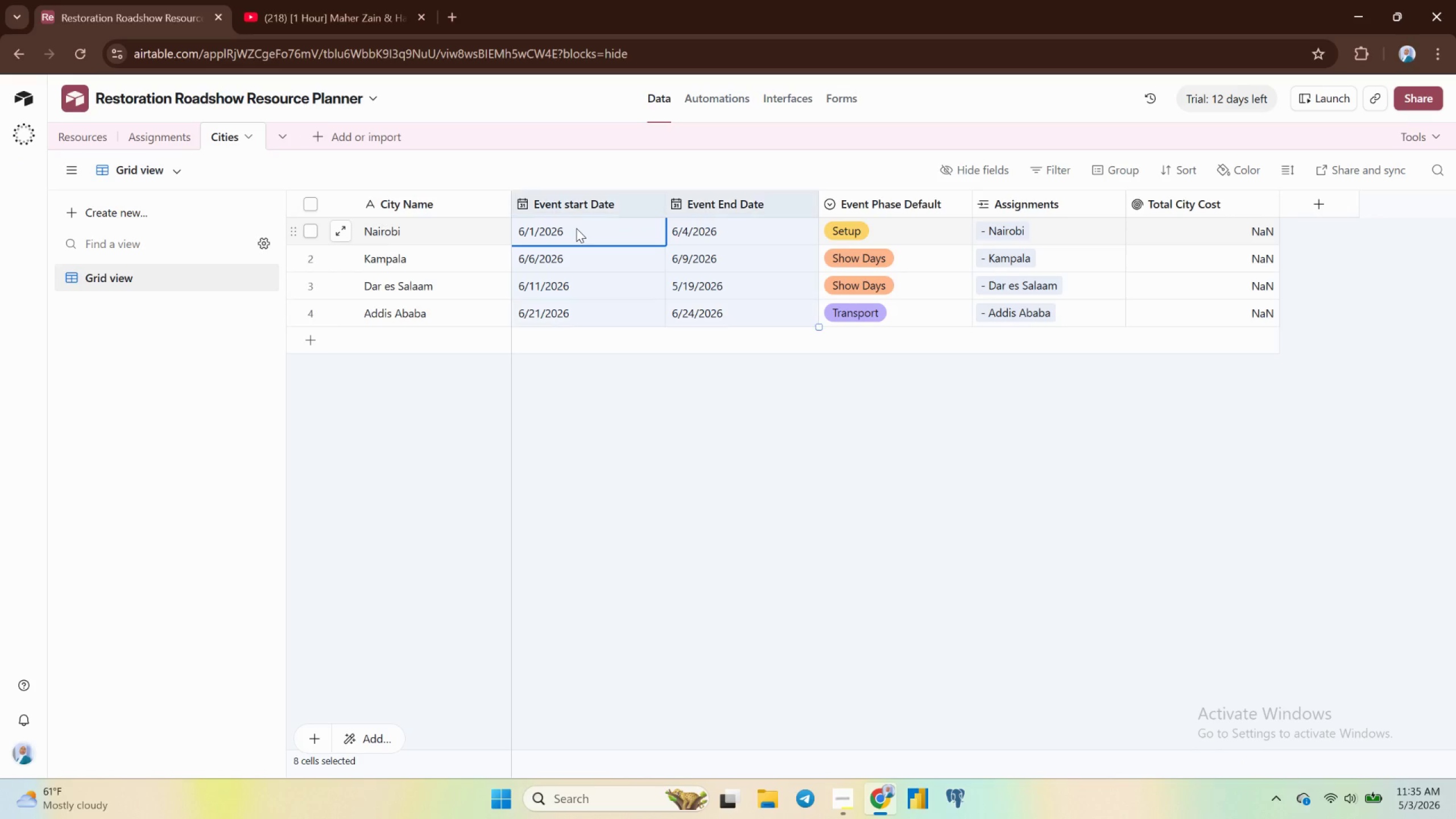 
key(Shift+ArrowDown)
 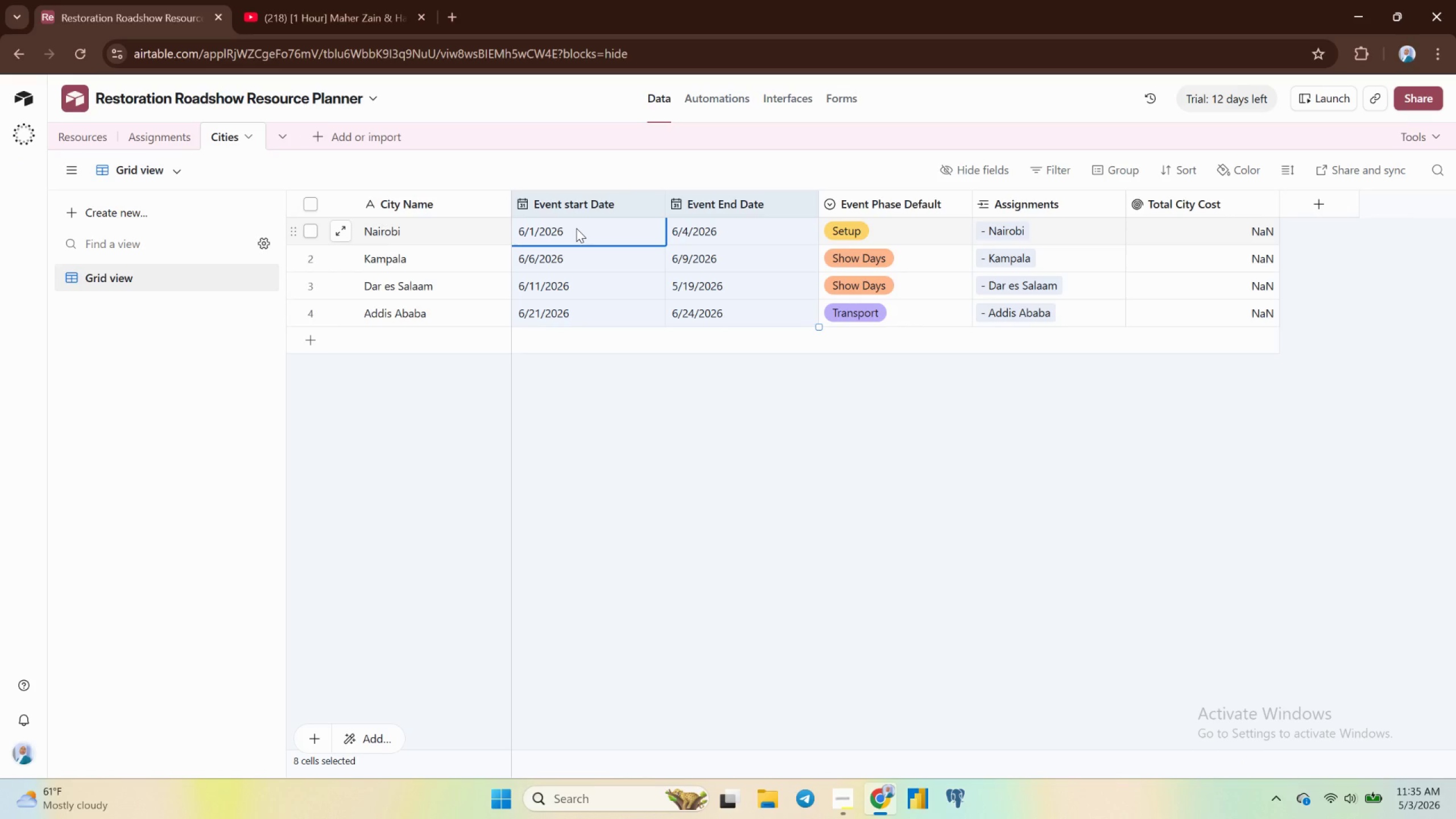 
hold_key(key=ControlLeft, duration=0.8)
 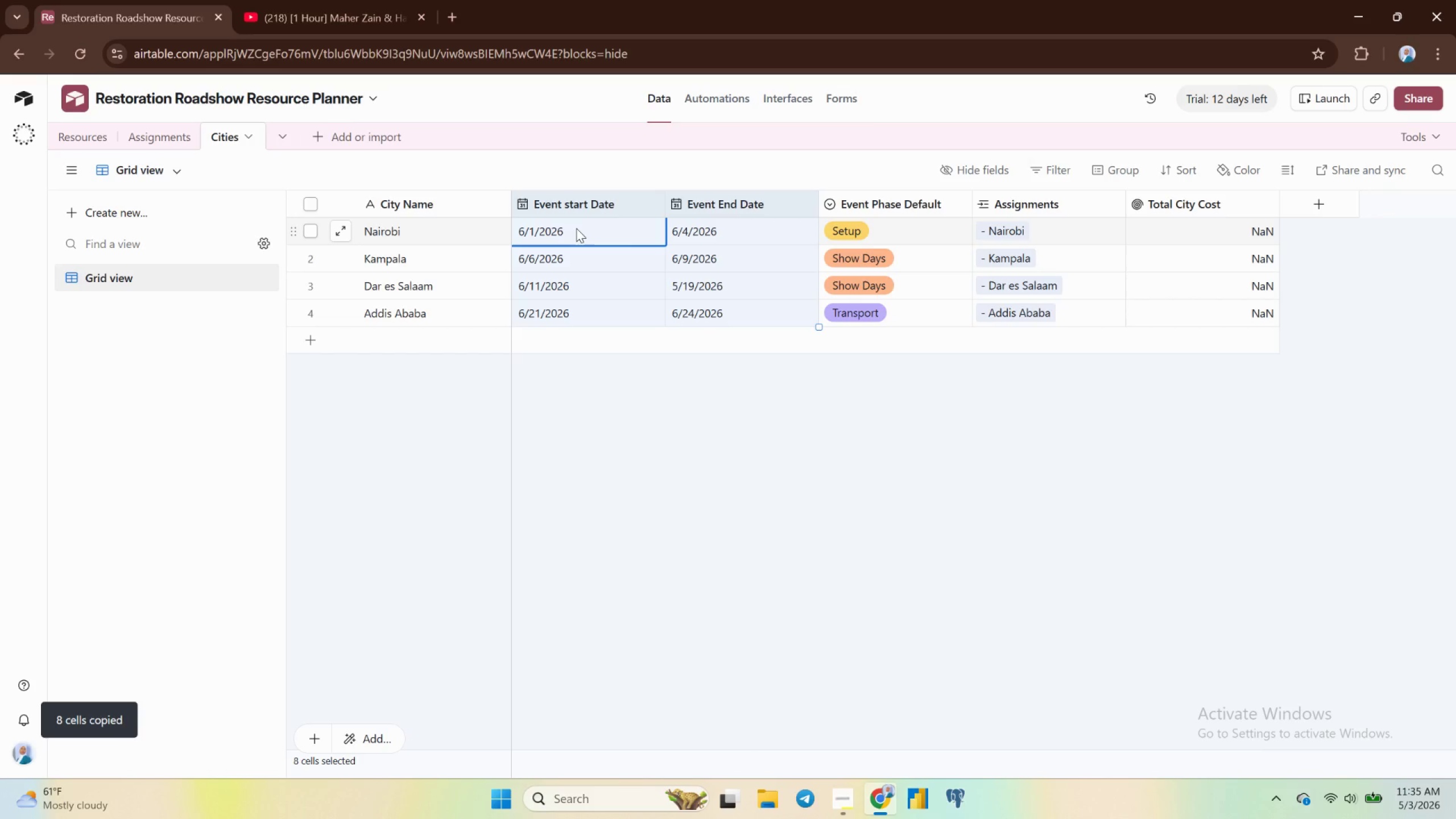 
hold_key(key=C, duration=0.34)
 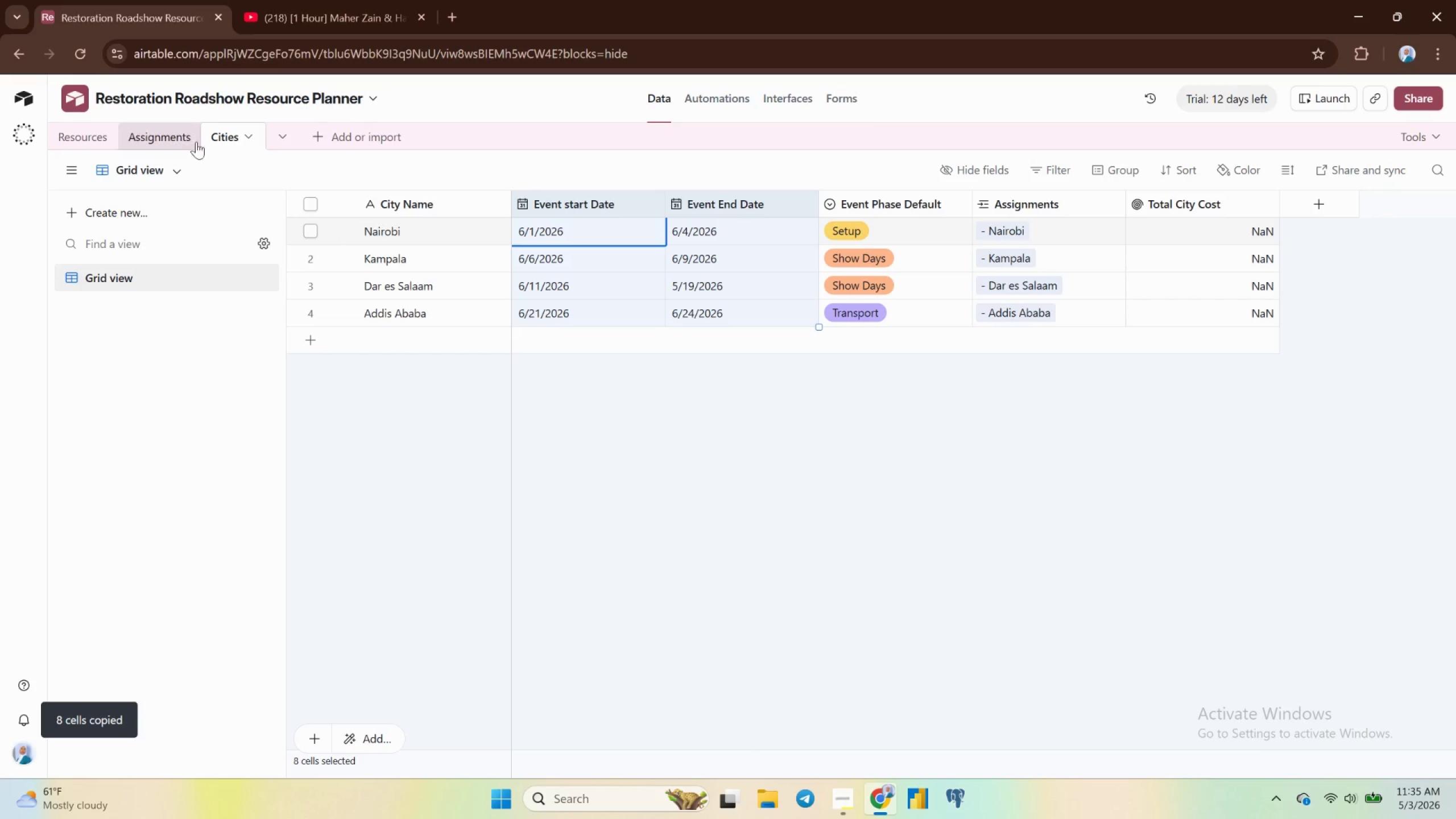 
left_click([163, 134])
 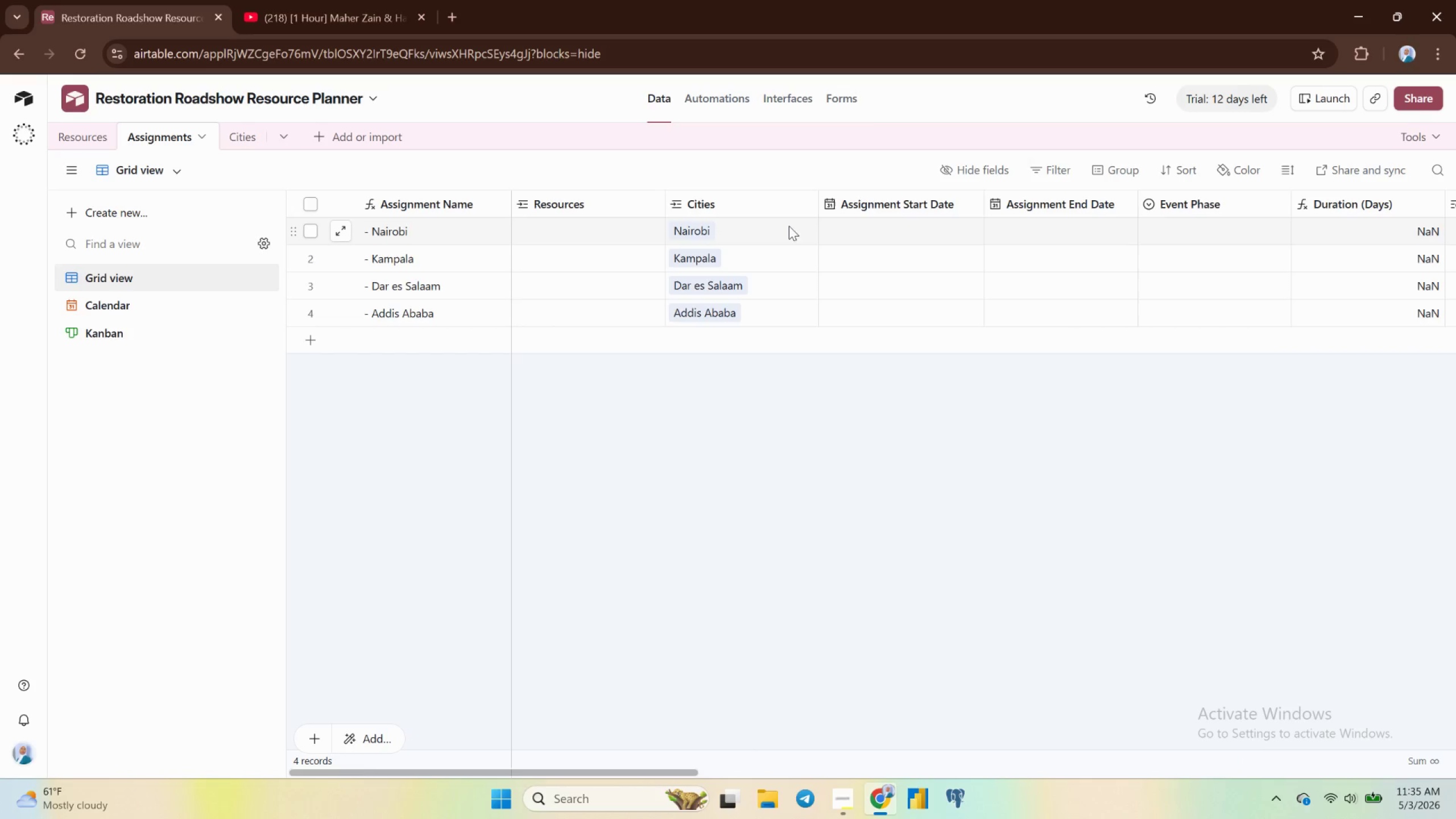 
left_click([843, 231])
 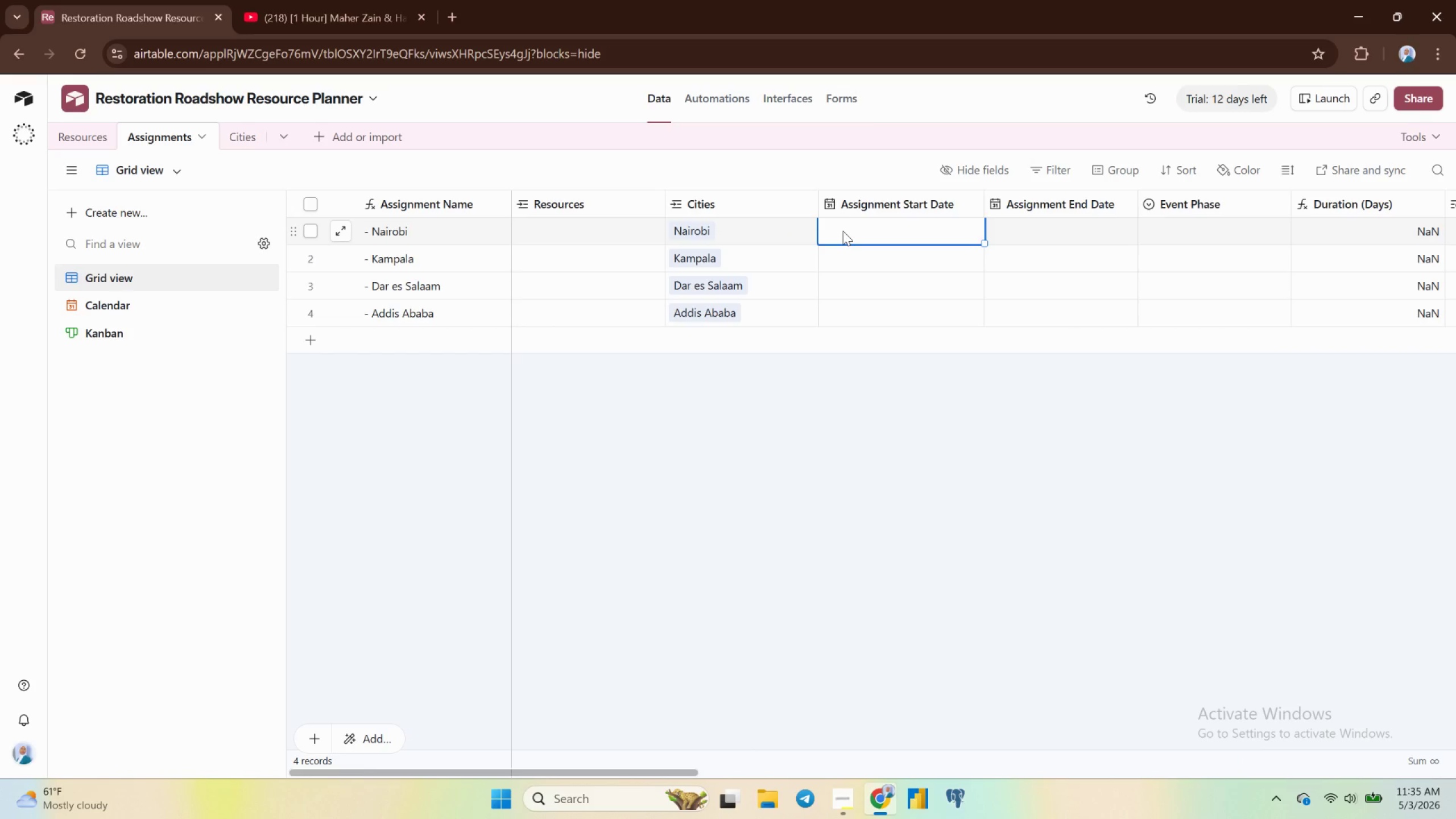 
key(Control+V)
 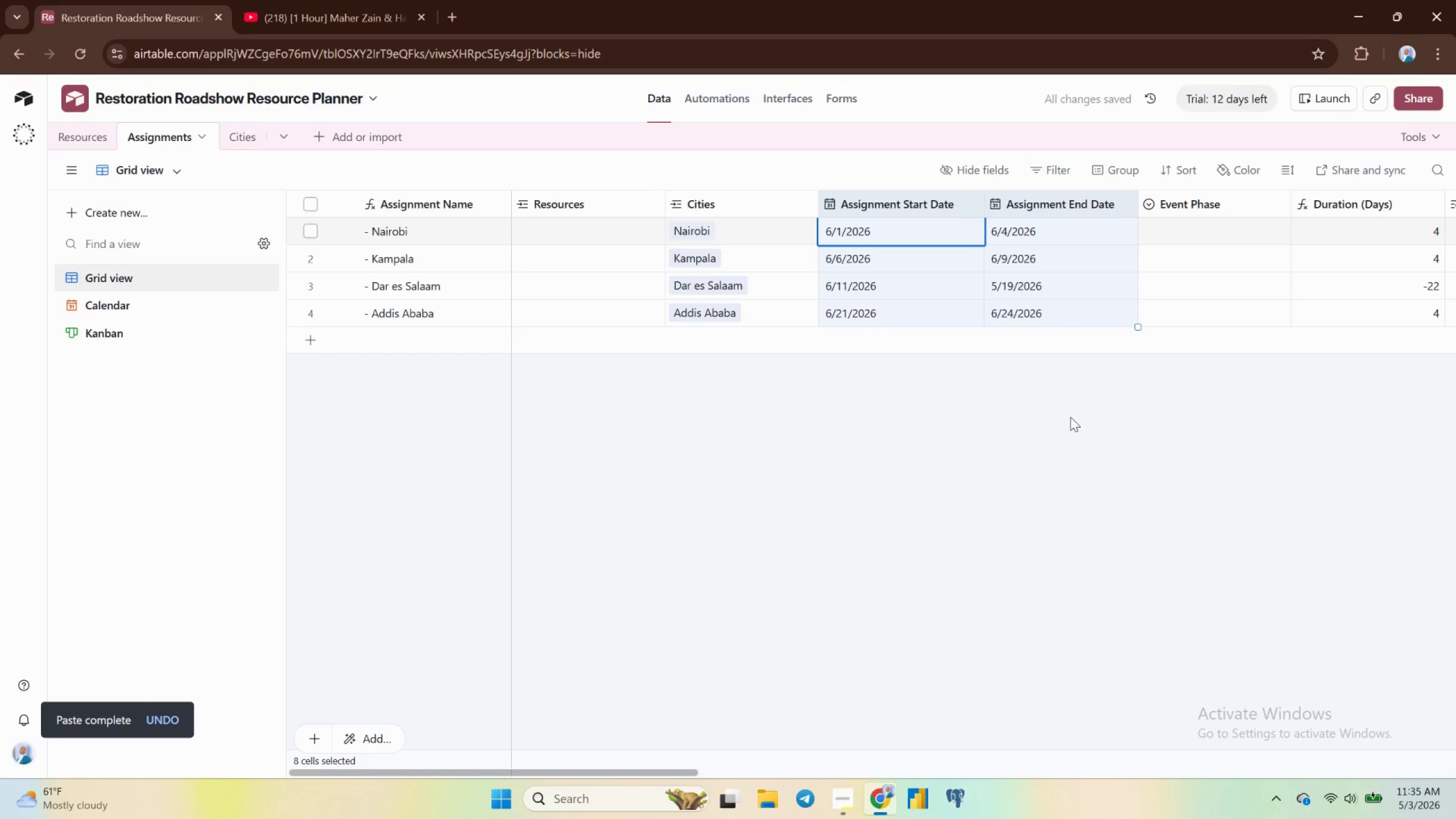 
left_click([1031, 403])
 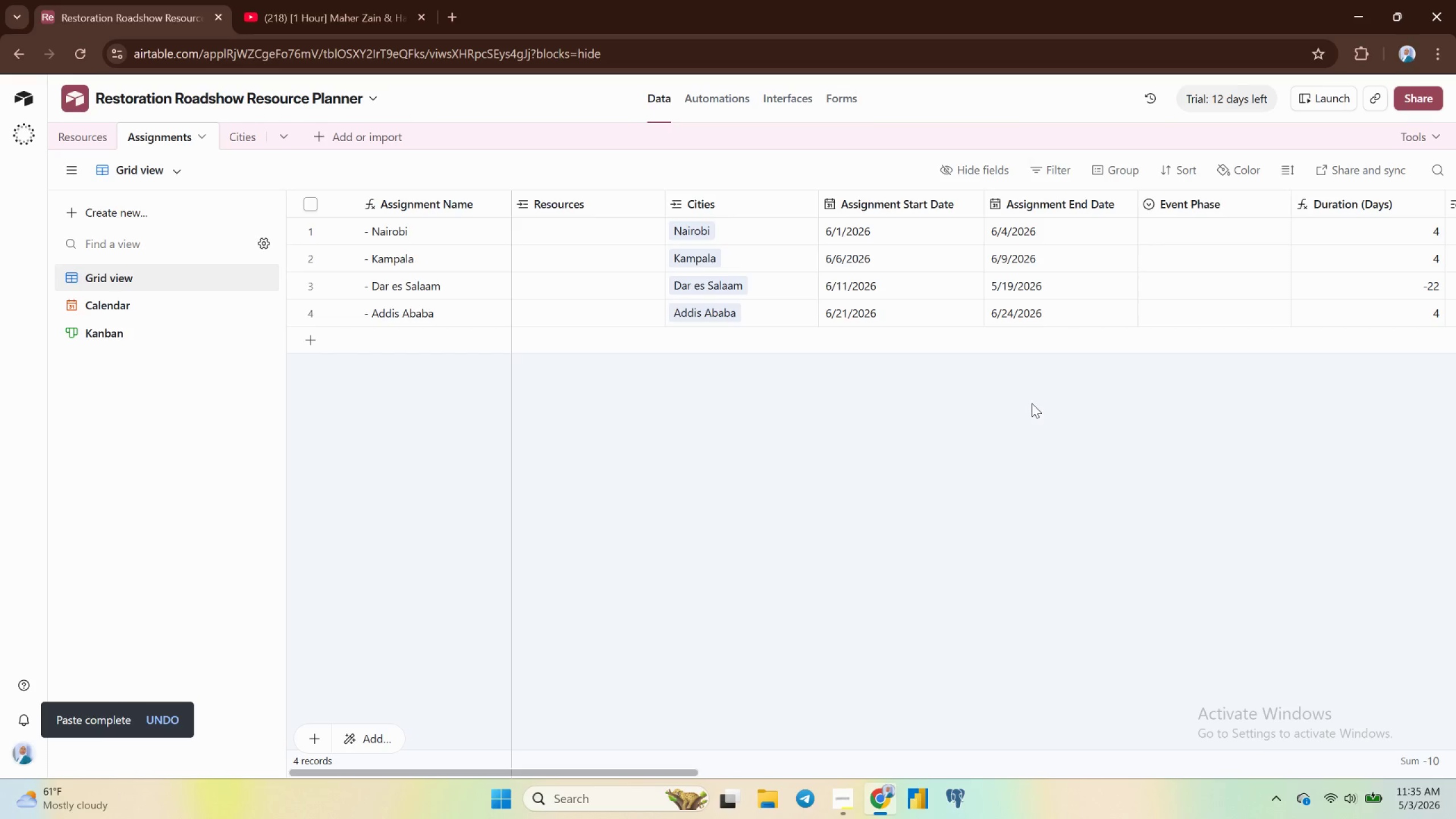 
wait(7.11)
 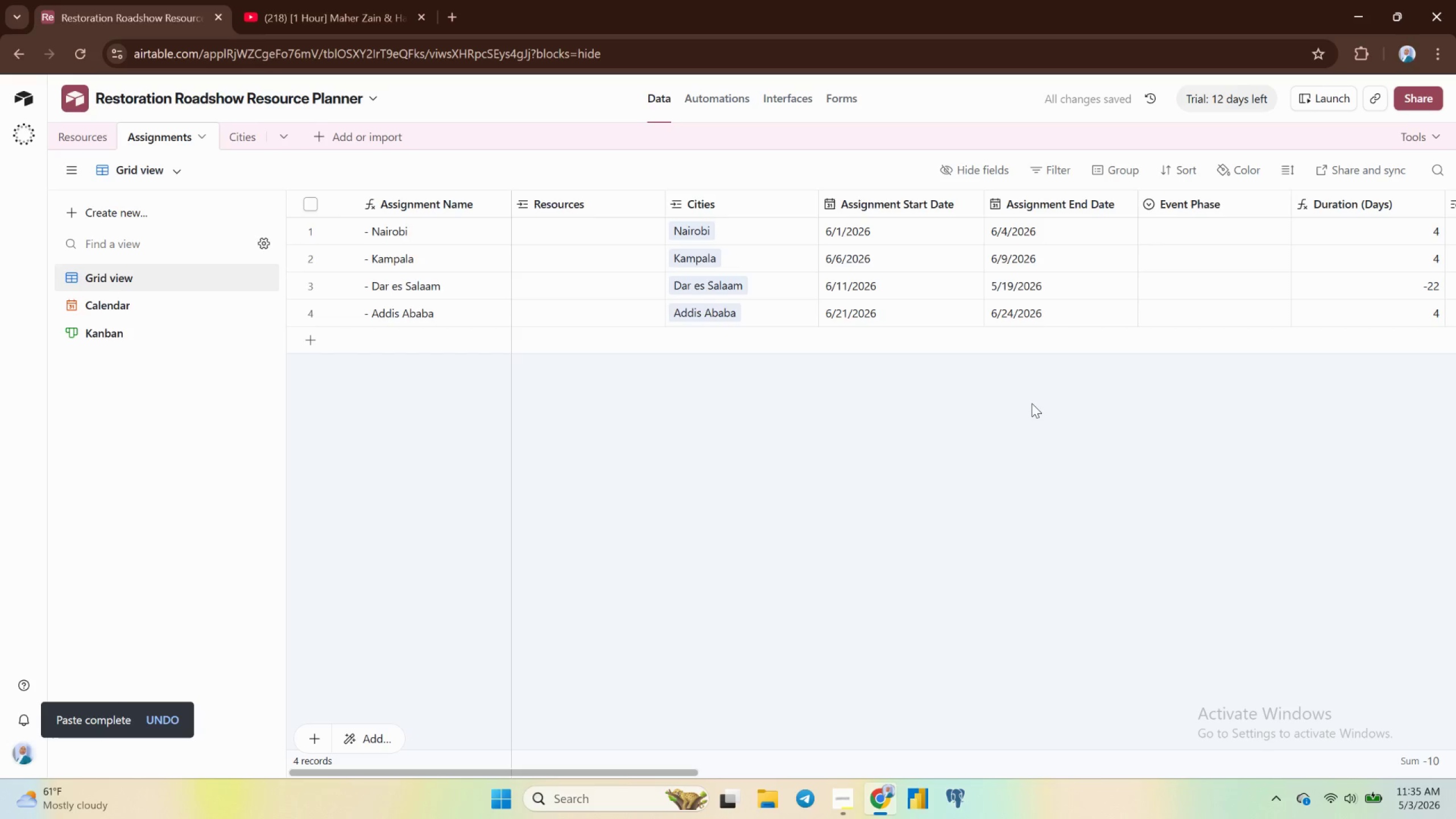 
double_click([1184, 229])
 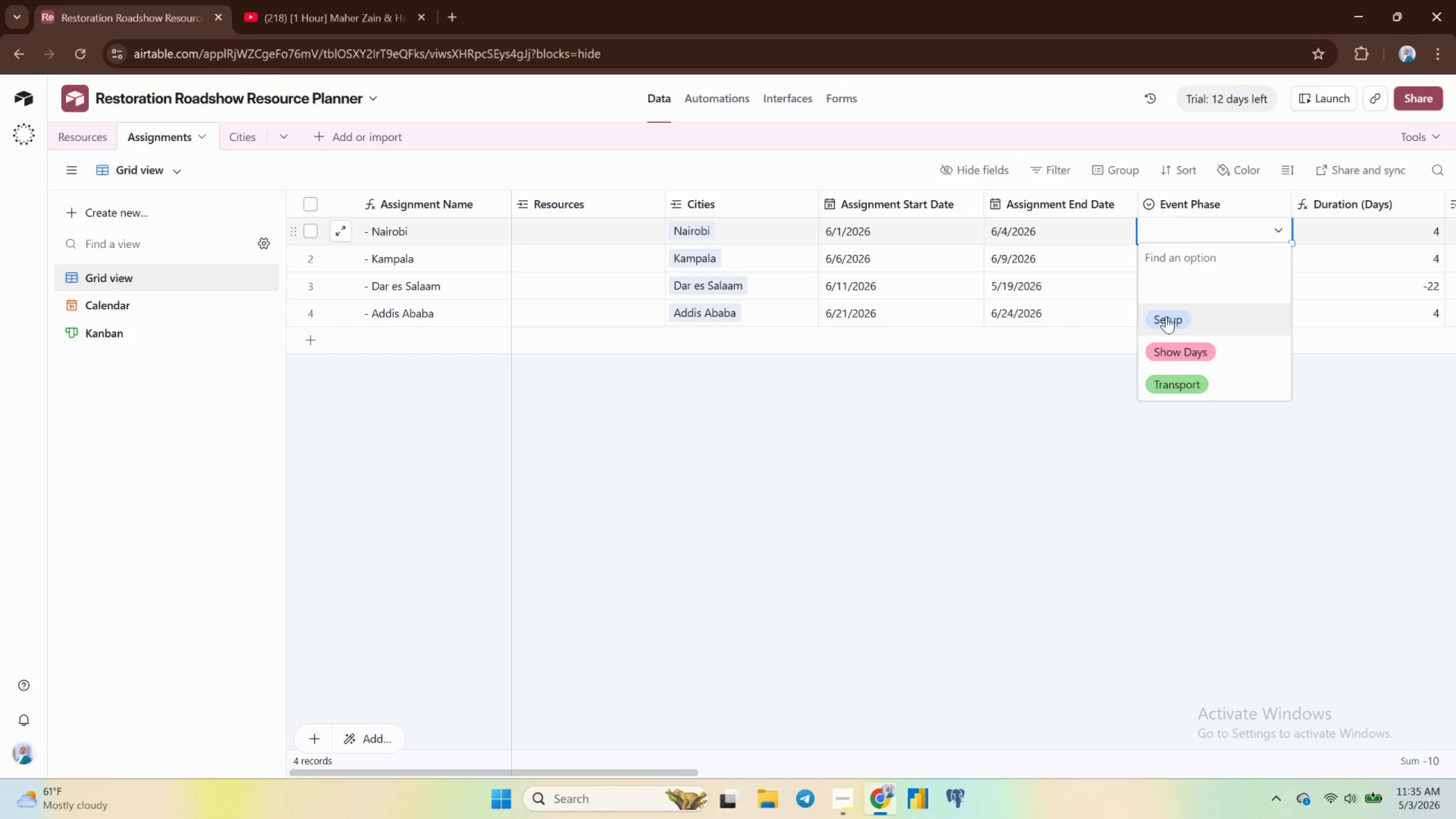 
left_click([1165, 315])
 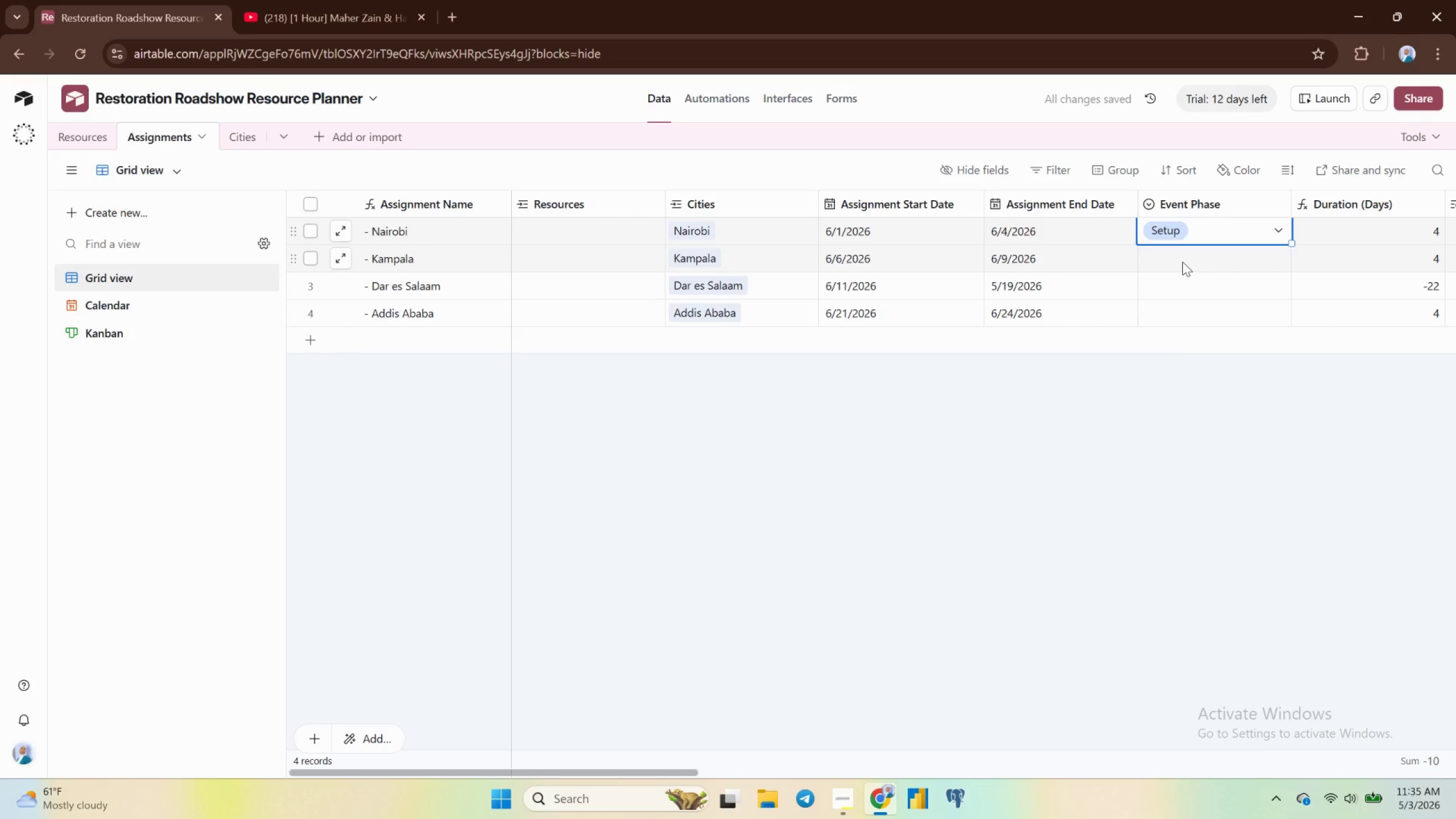 
left_click([1182, 262])
 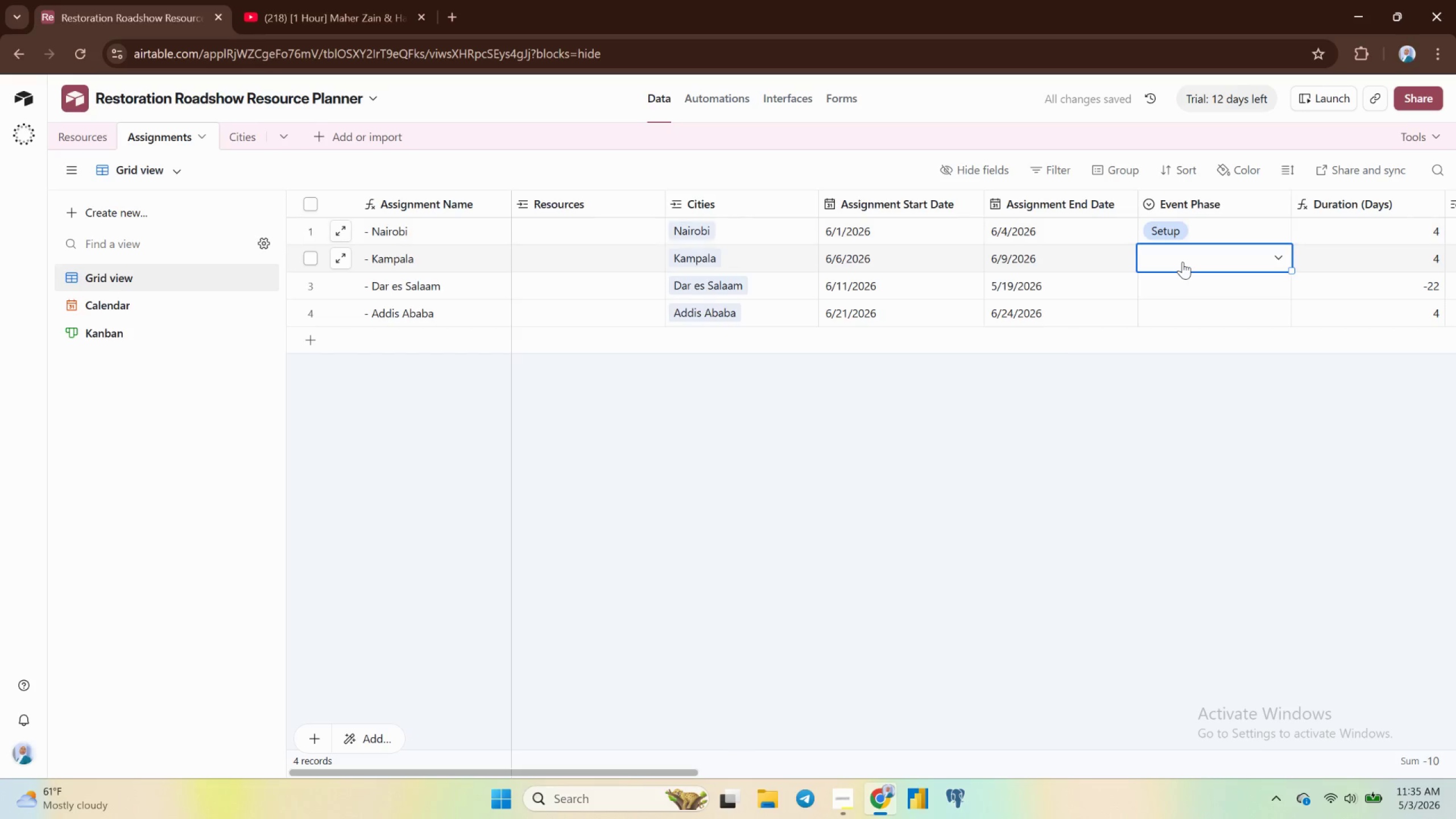 
double_click([1182, 262])
 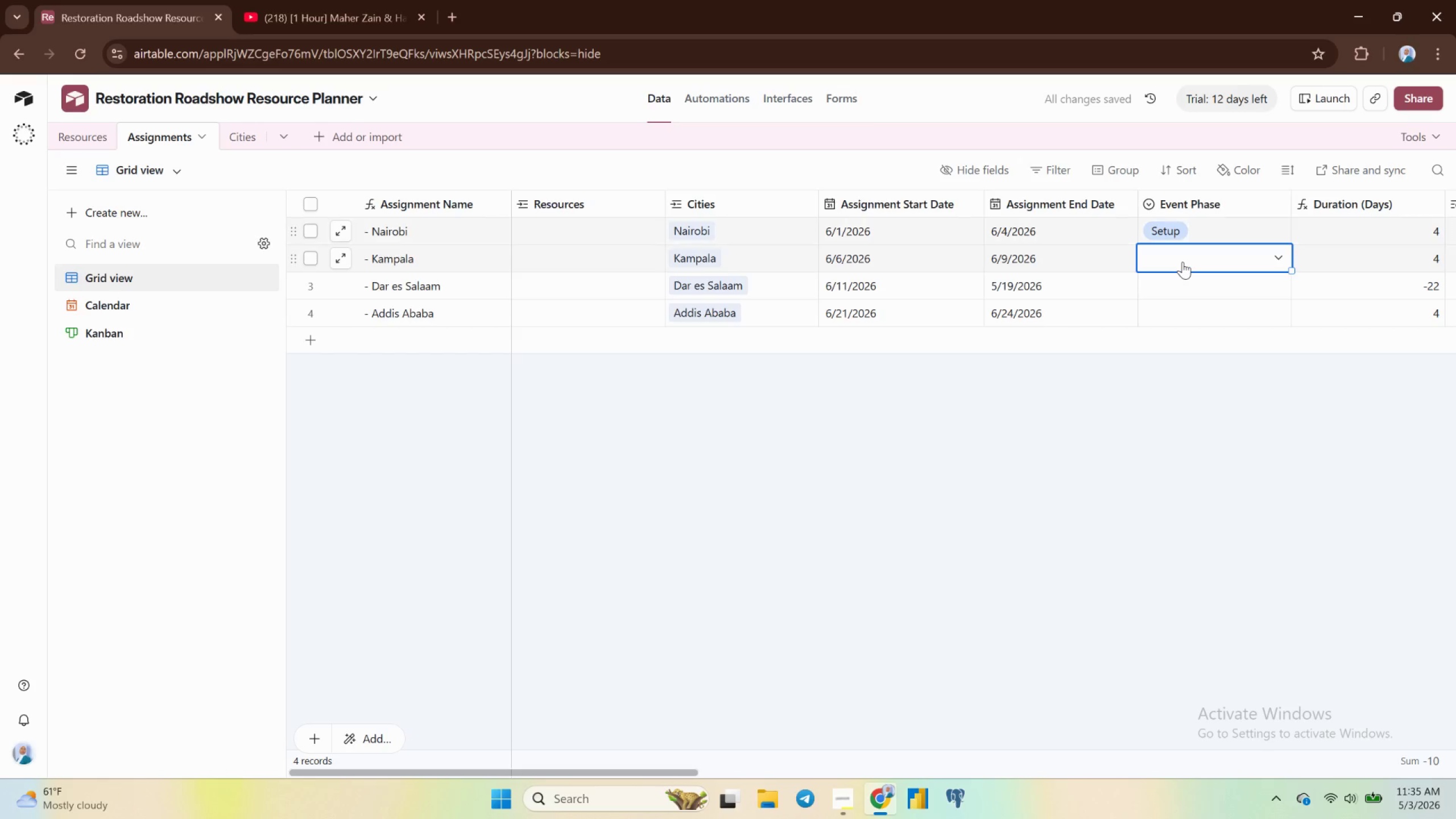 
triple_click([1182, 262])
 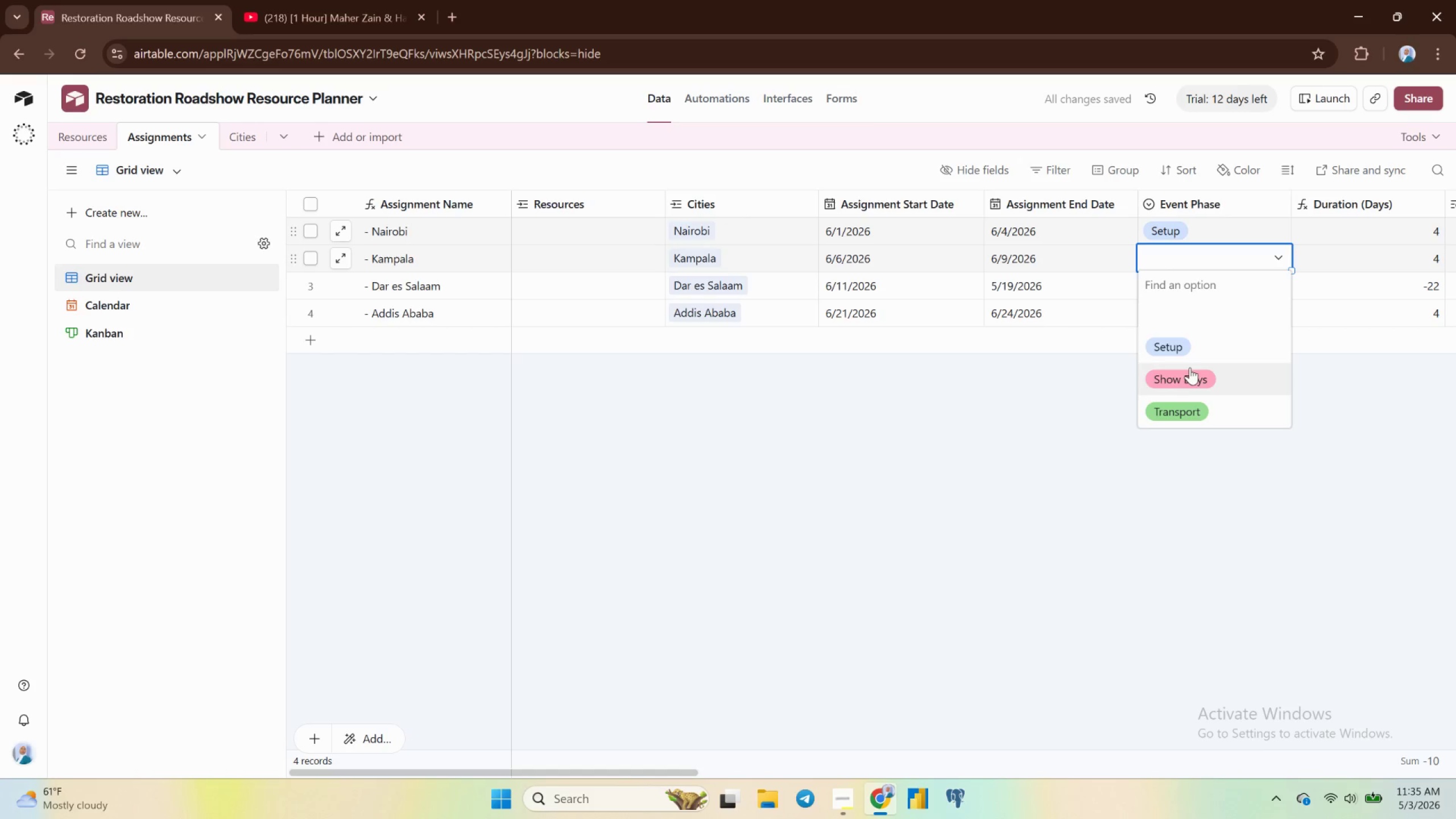 
left_click([1187, 376])
 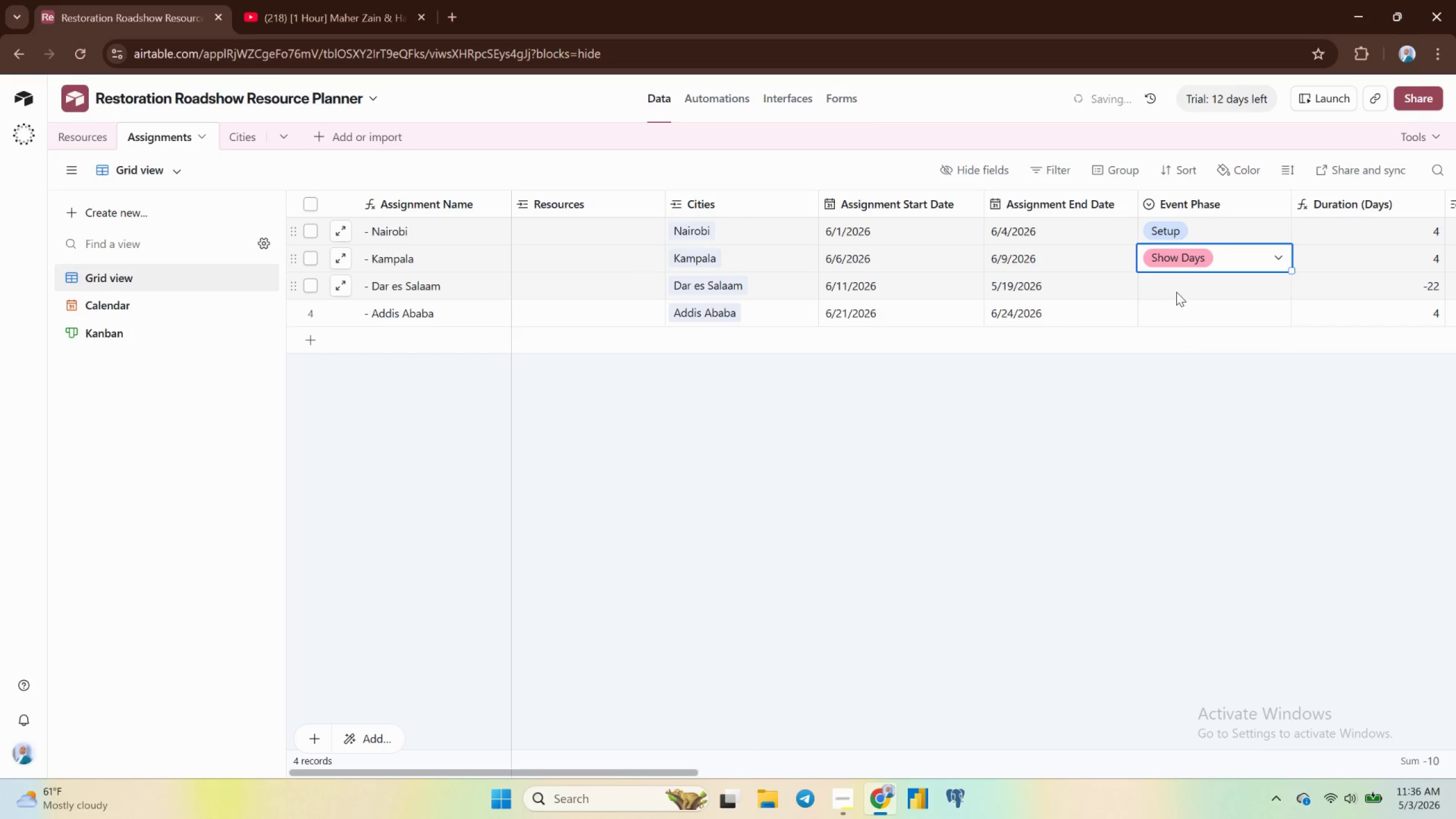 
left_click([1176, 291])
 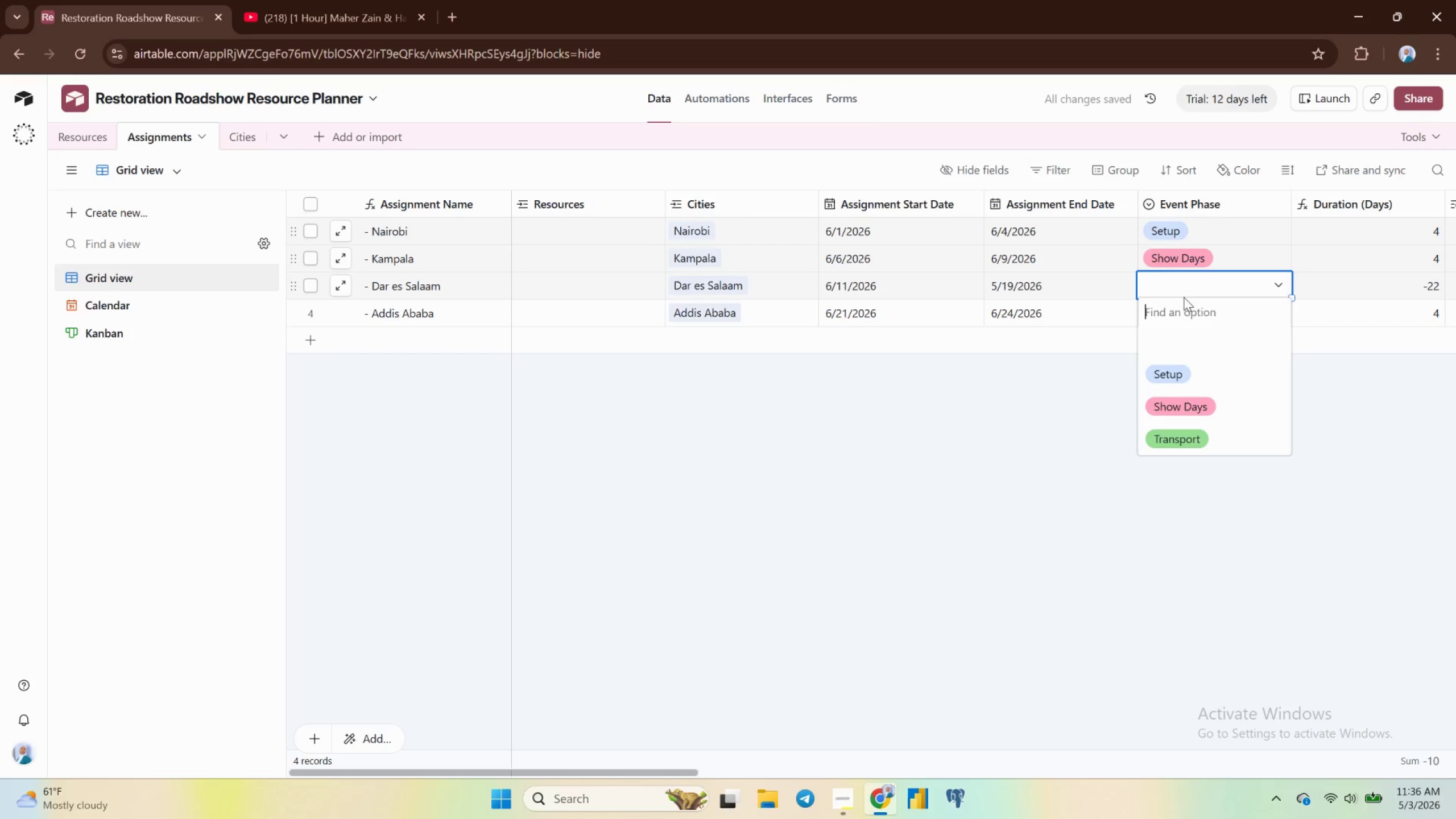 
left_click([1197, 396])
 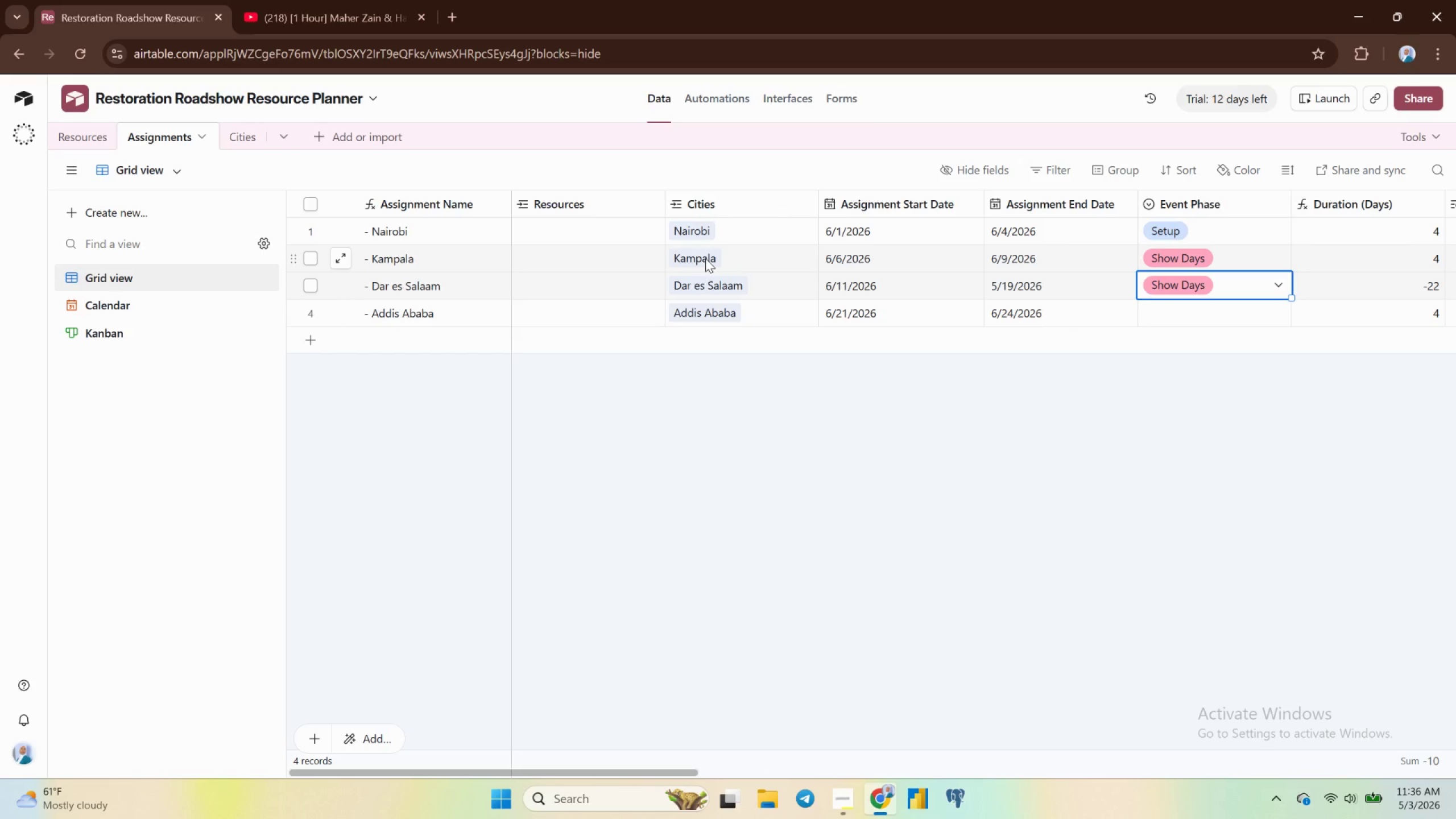 
wait(26.86)
 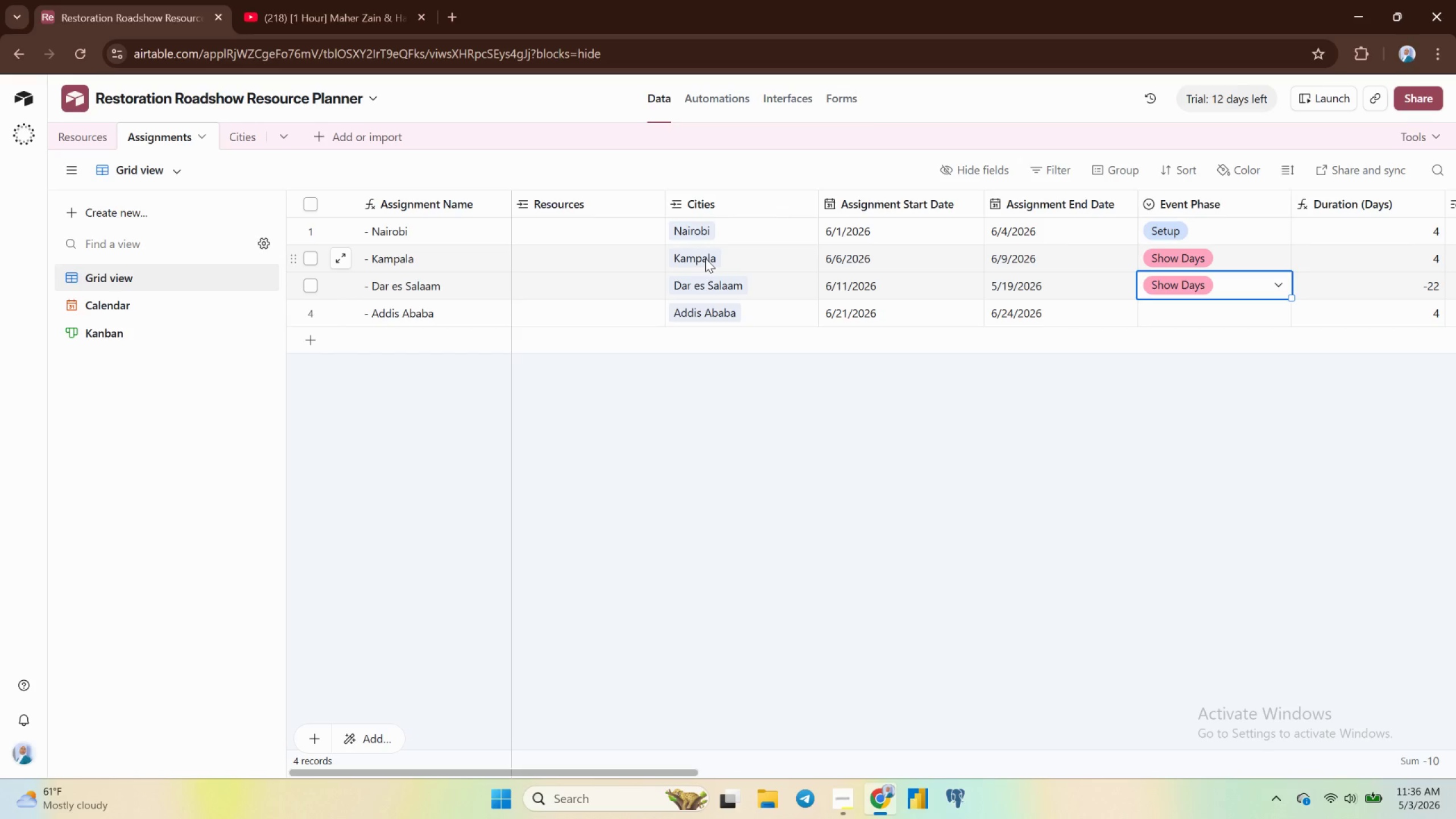 
left_click([249, 144])
 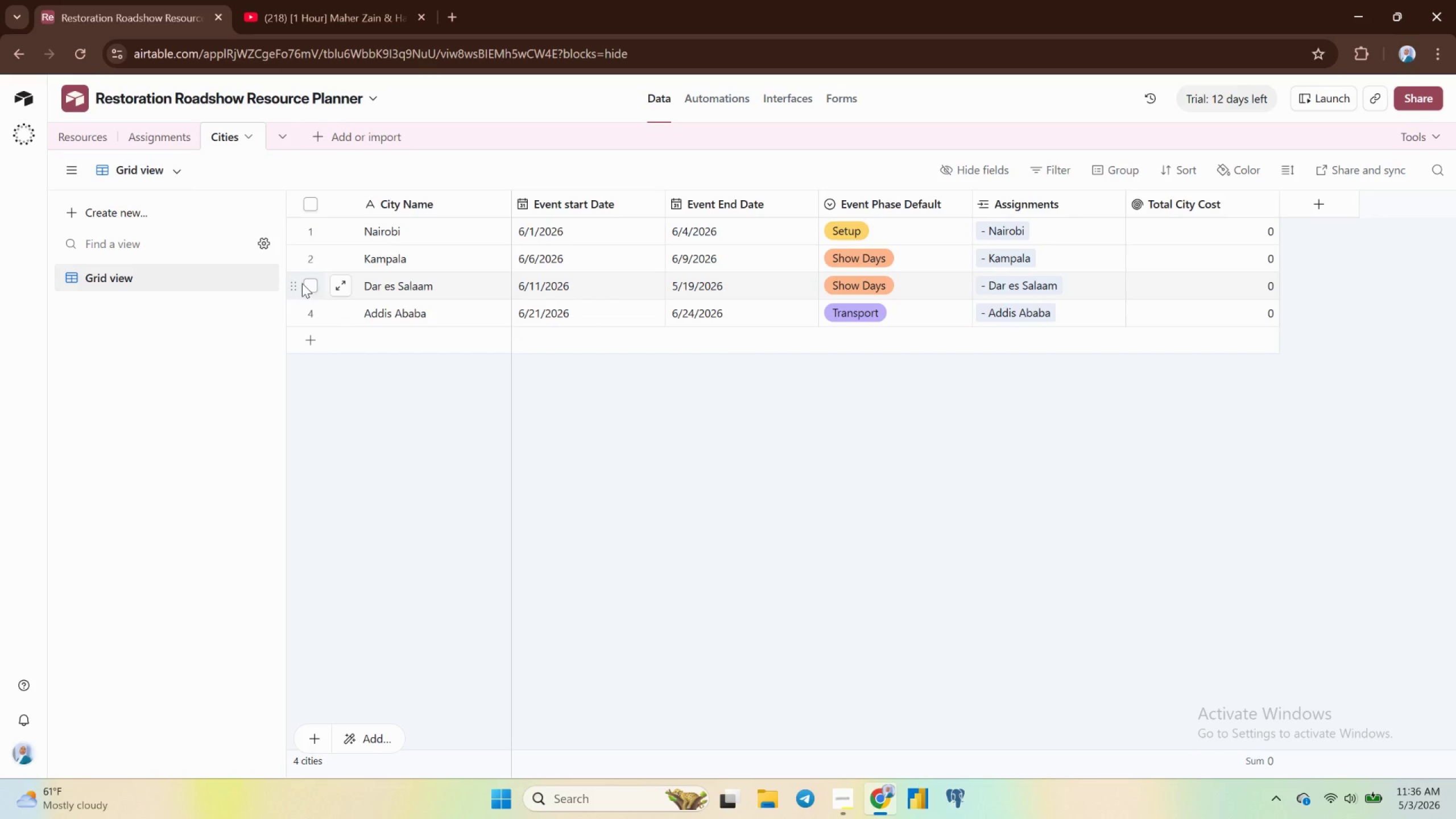 
wait(6.19)
 